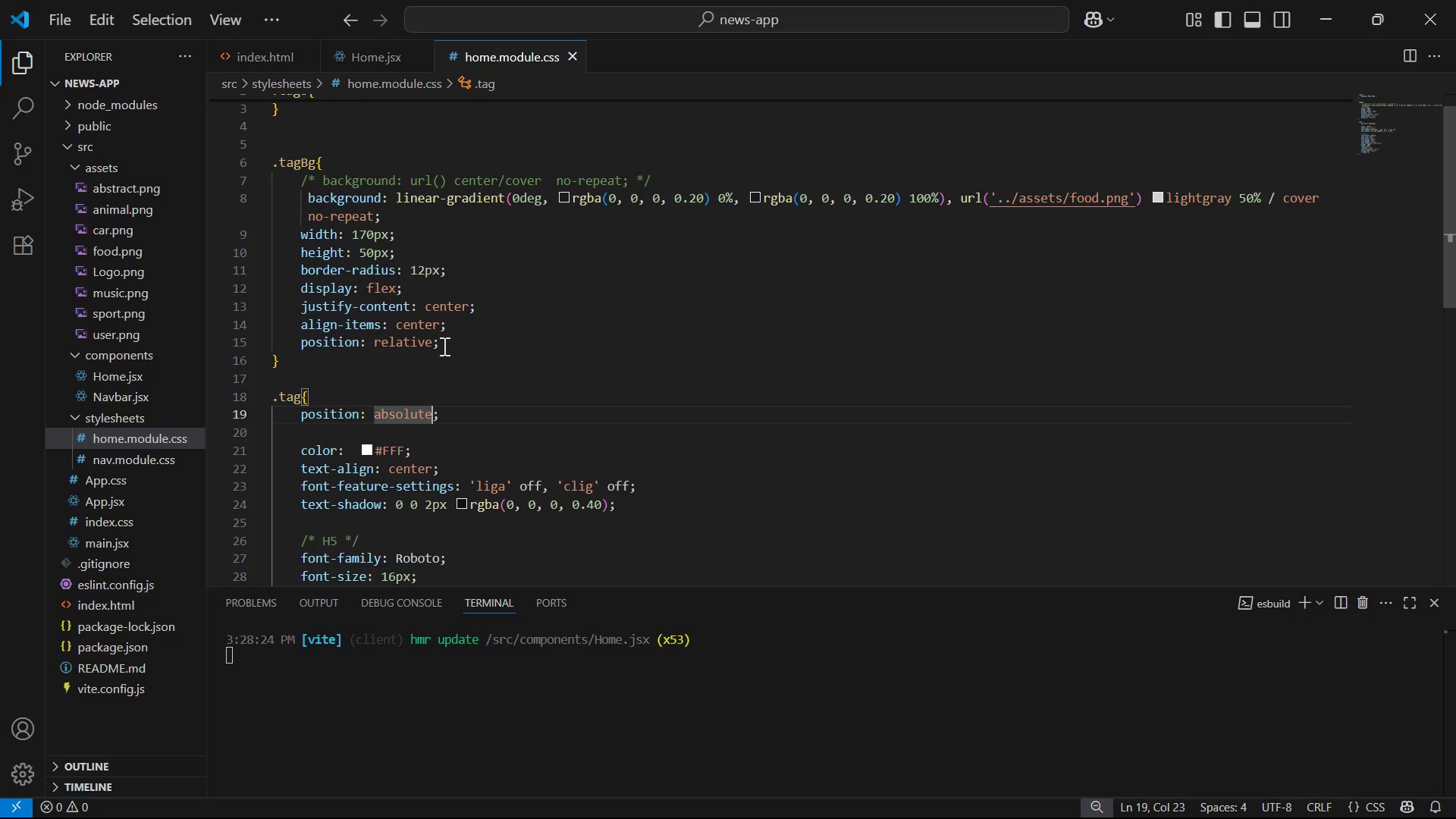 
left_click([479, 341])
 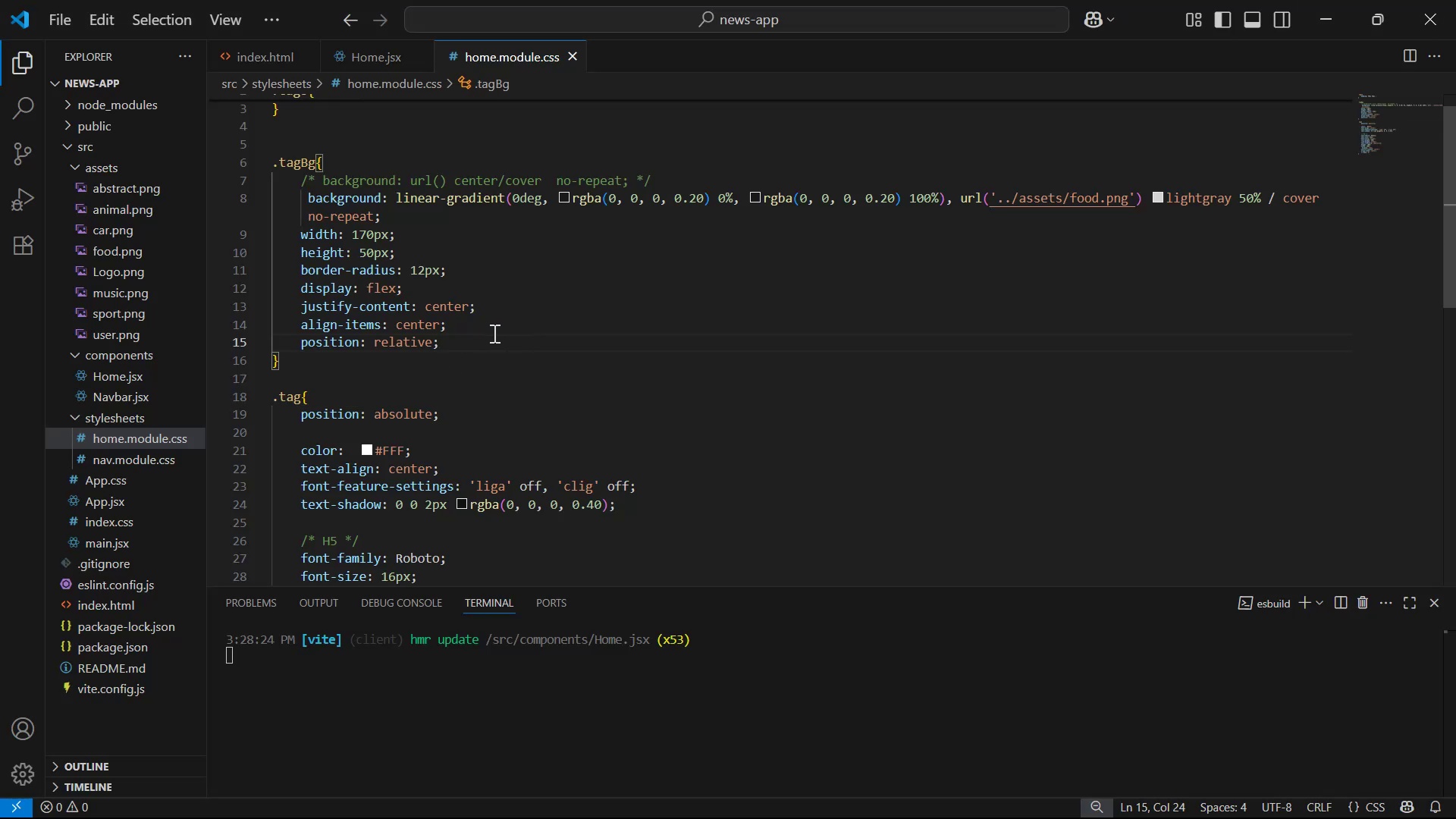 
key(Enter)
 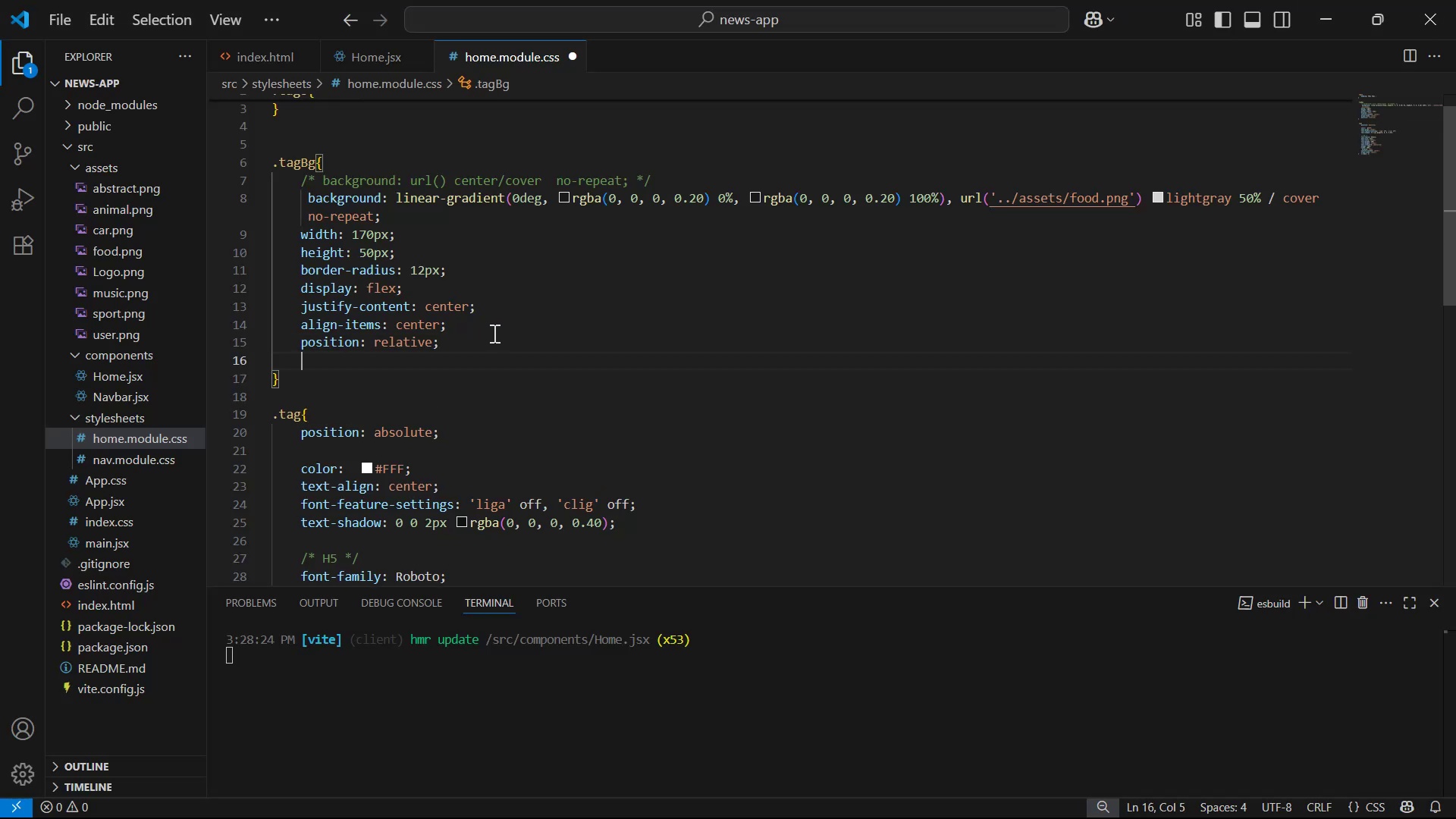 
key(Alt+Tab)
 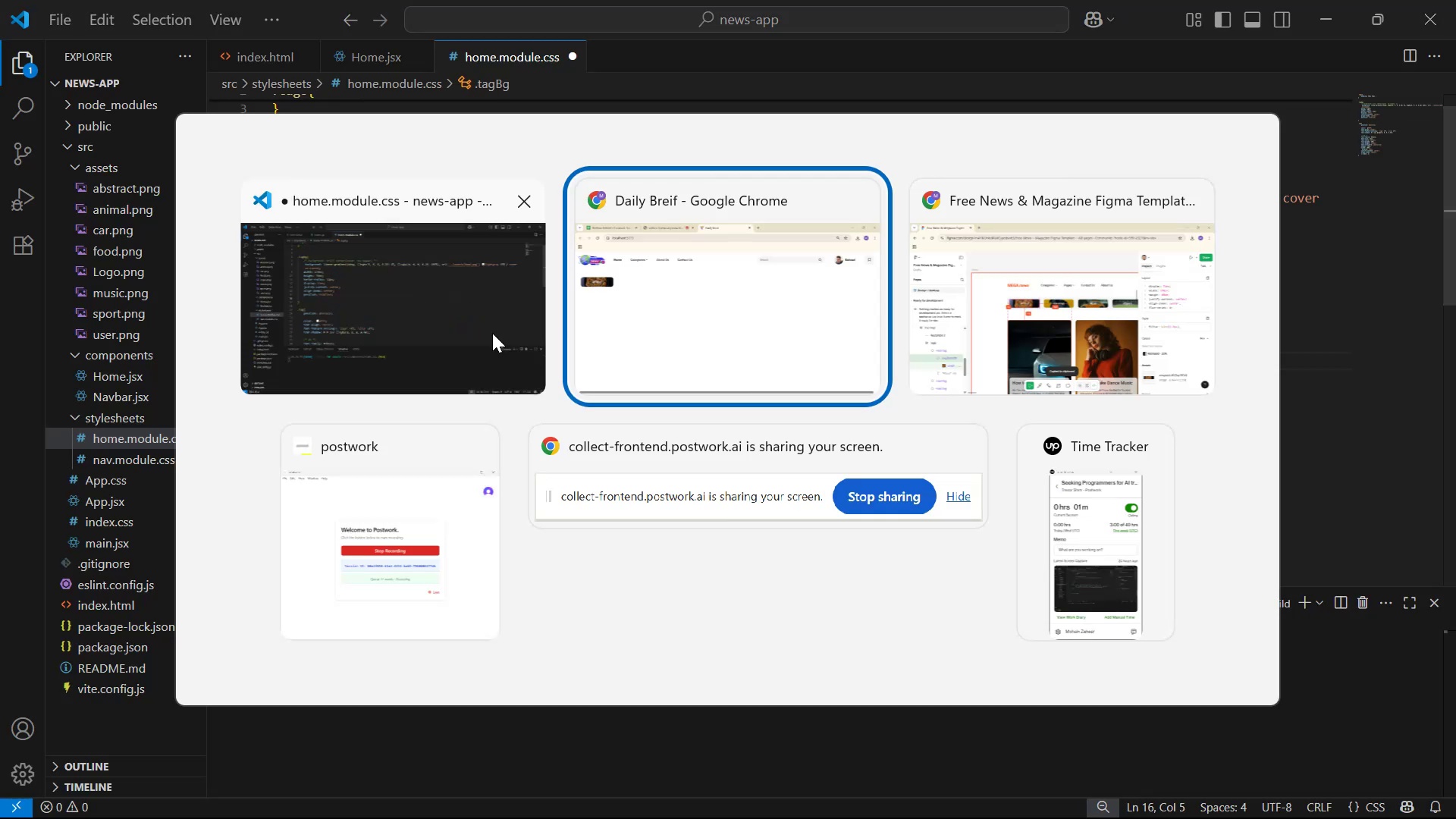 
key(Alt+Tab)
 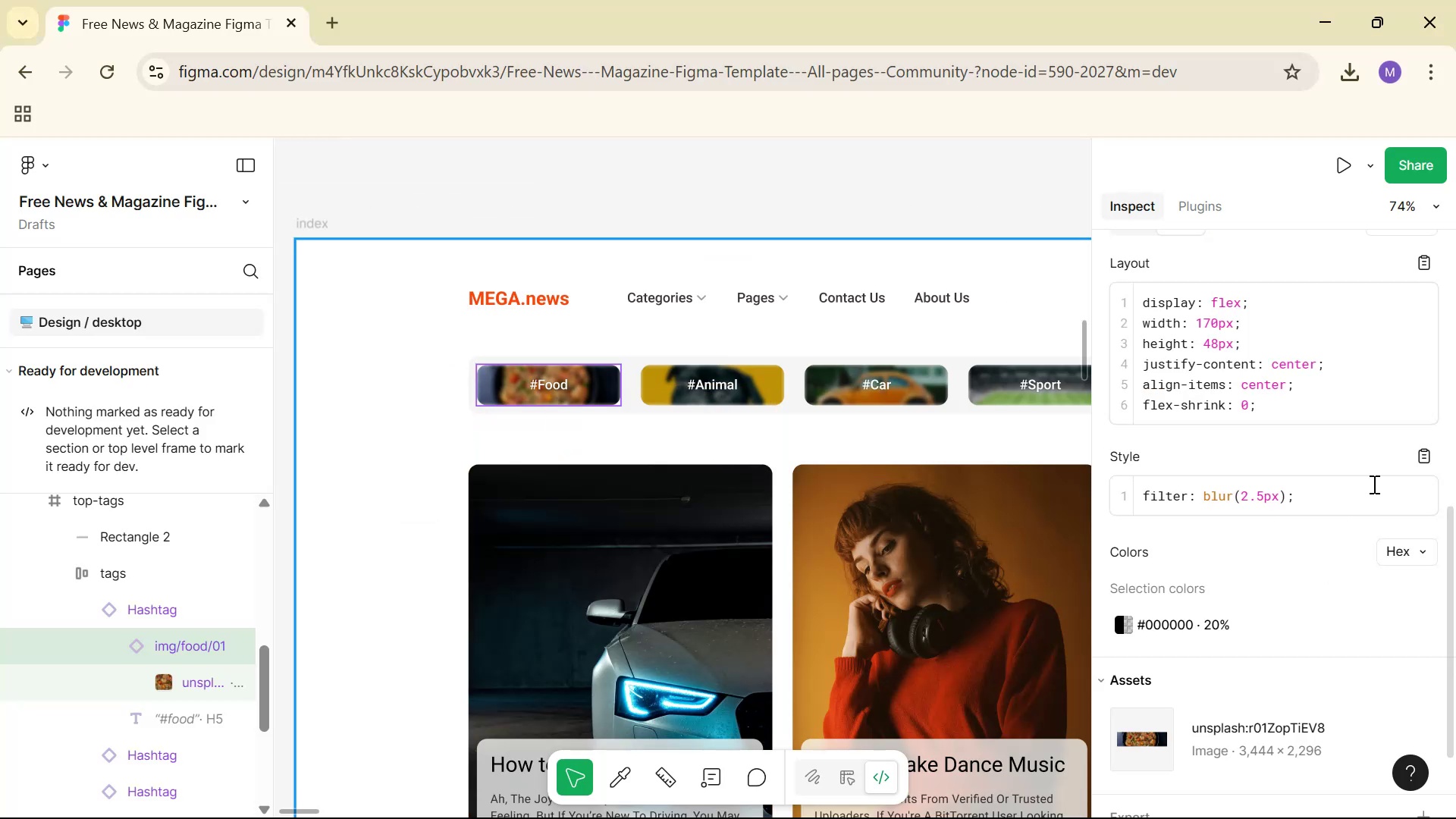 
left_click([1420, 452])
 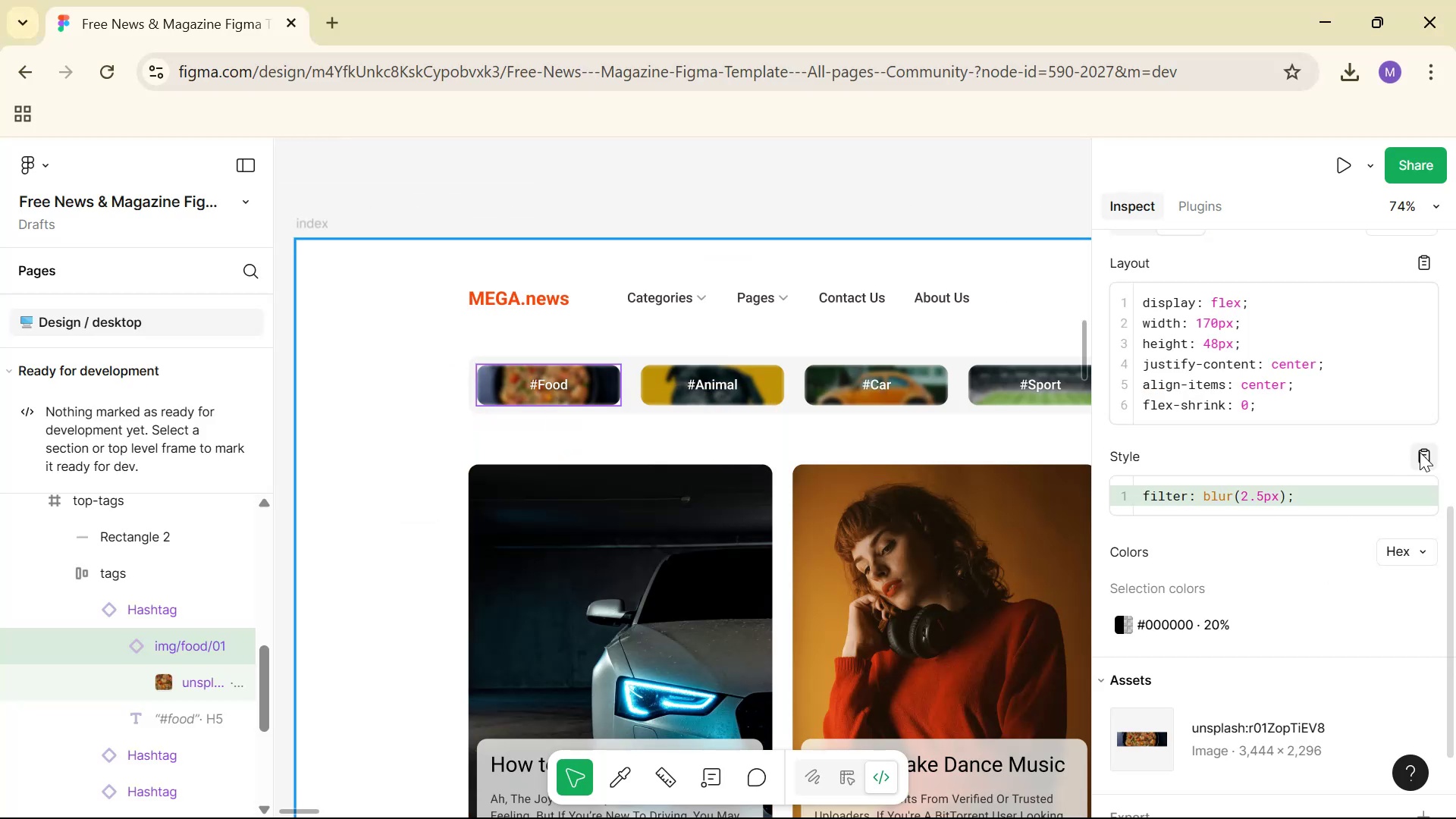 
key(Alt+AltLeft)
 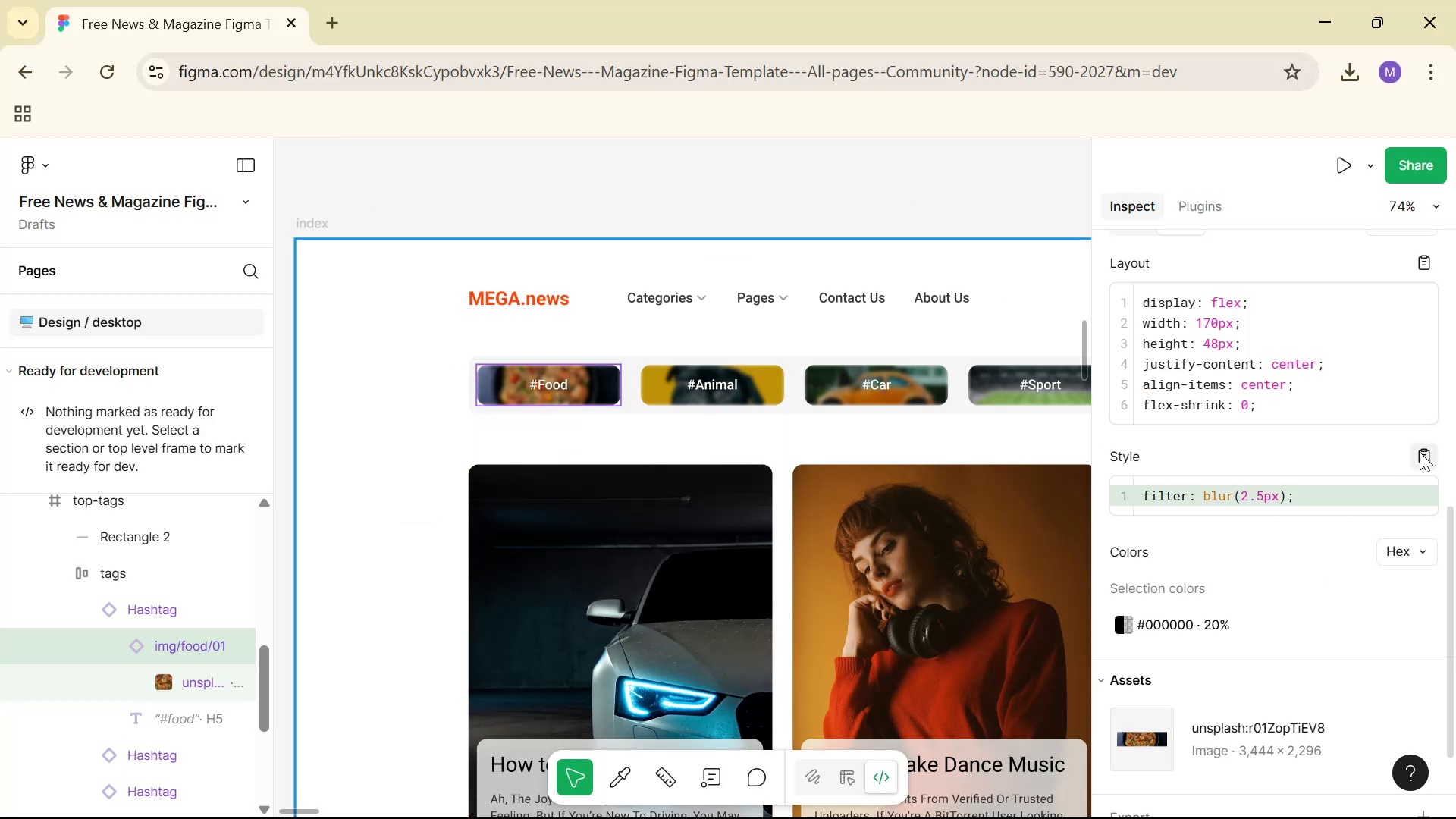 
key(Alt+Tab)
 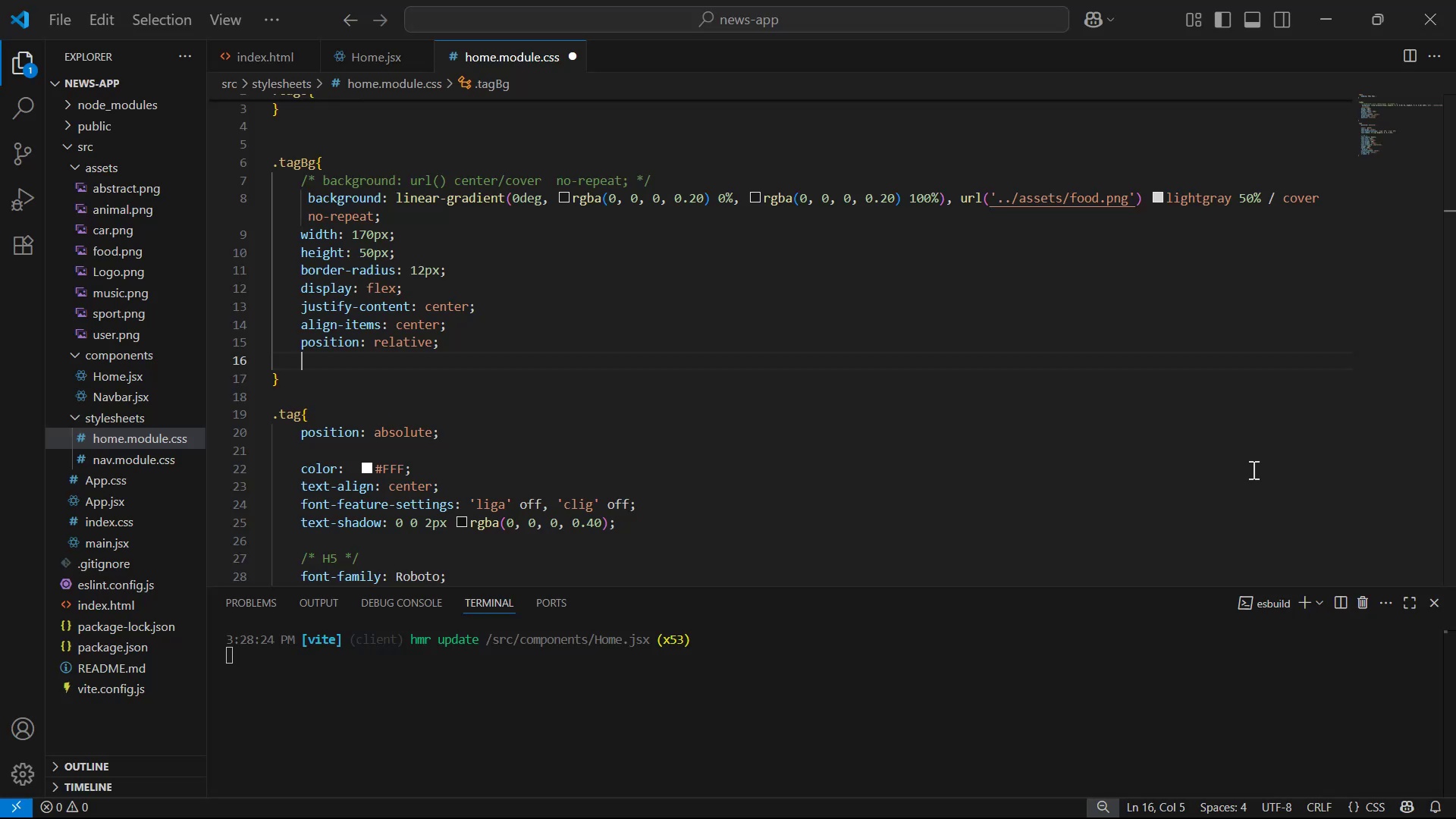 
key(Control+V)
 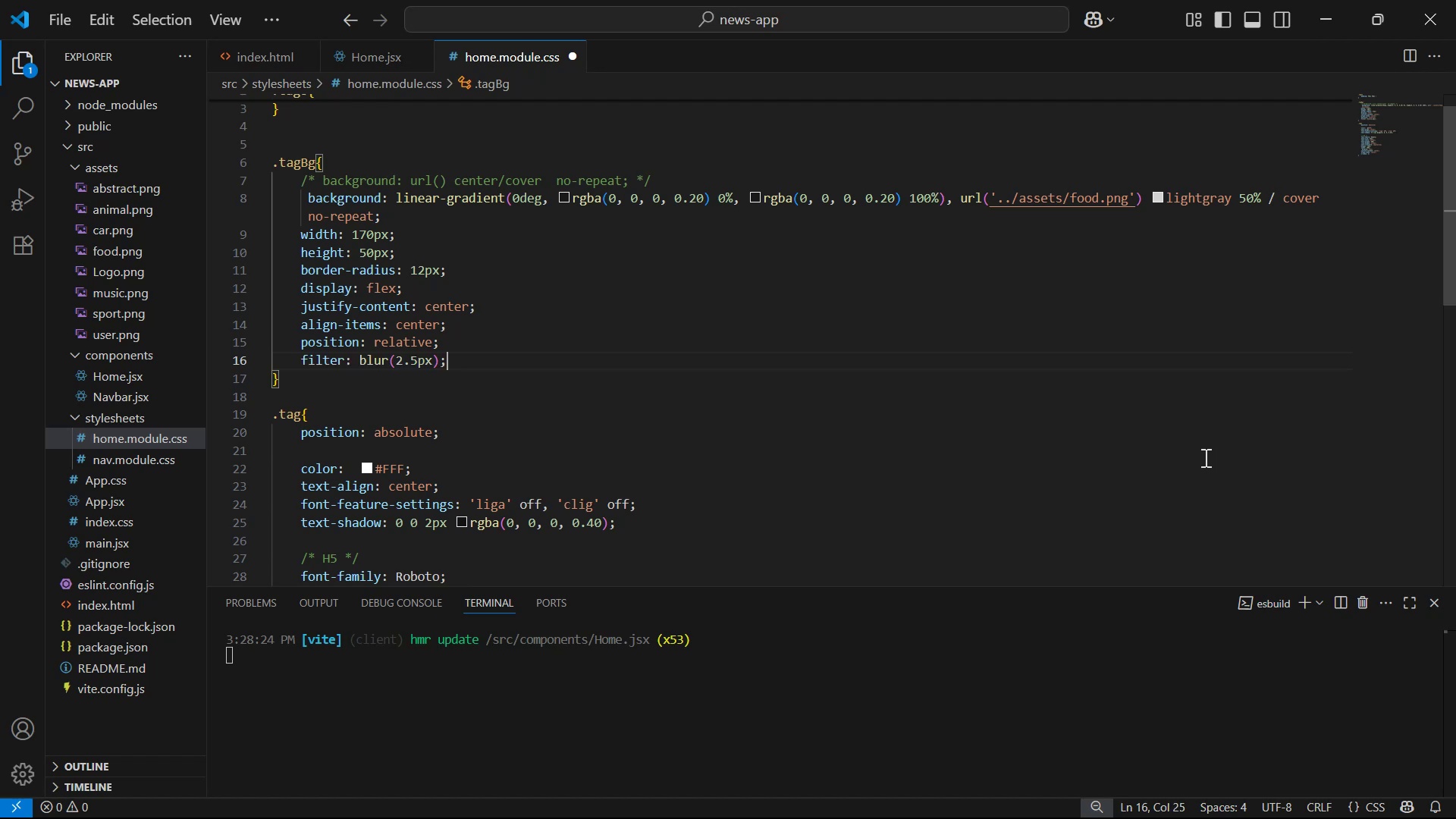 
key(S)
 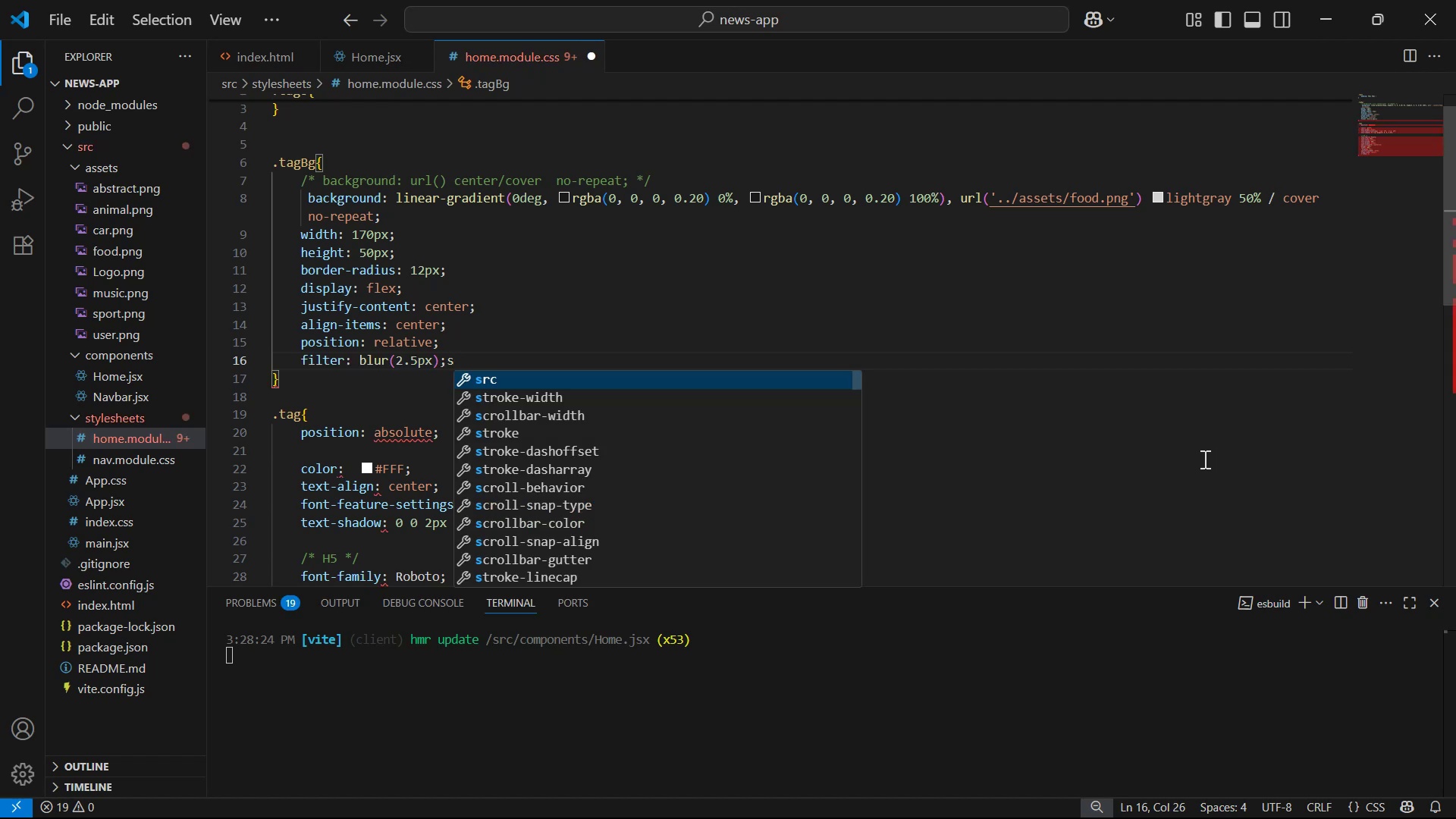 
key(Backspace)
 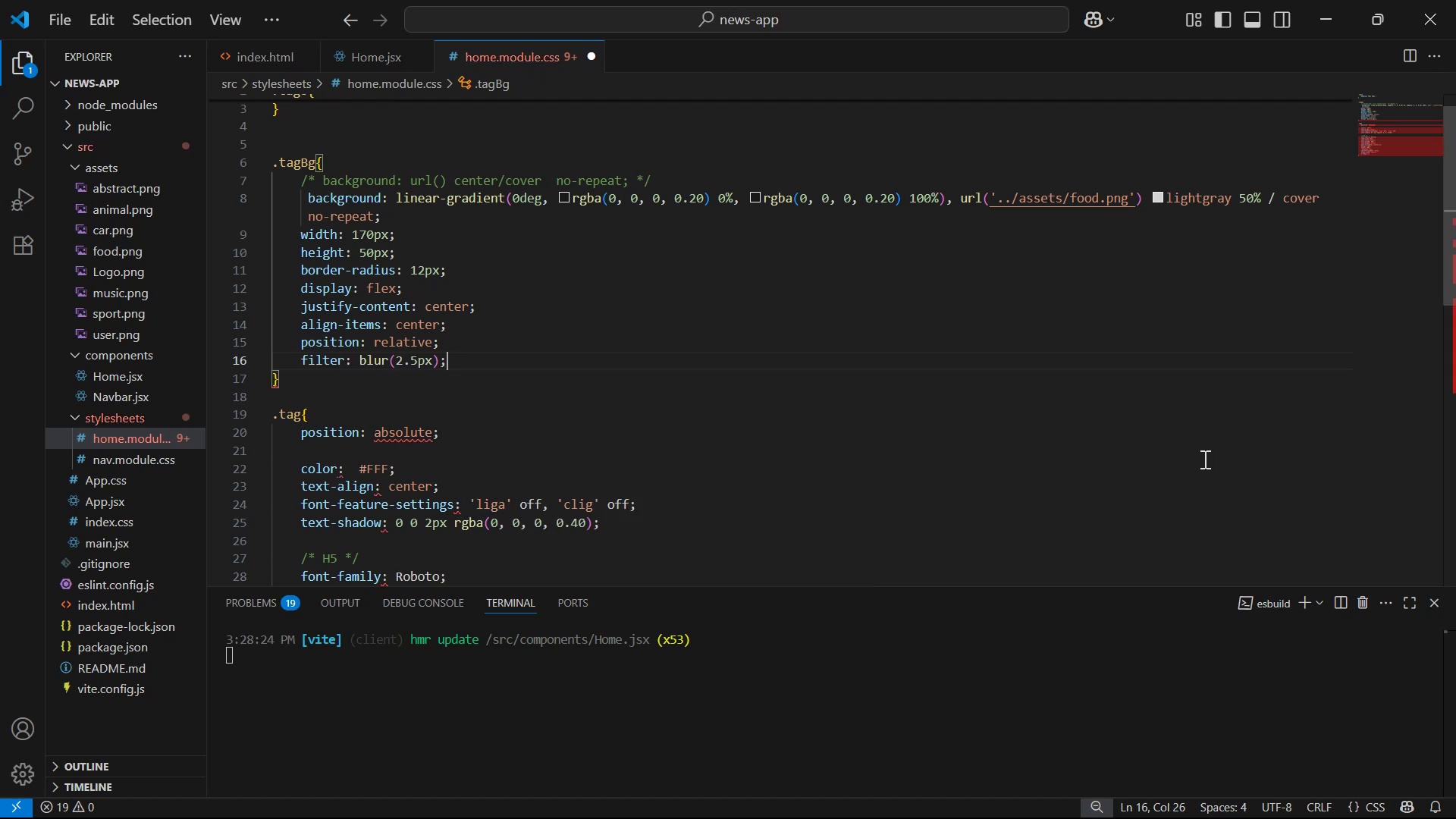 
key(Control+ControlLeft)
 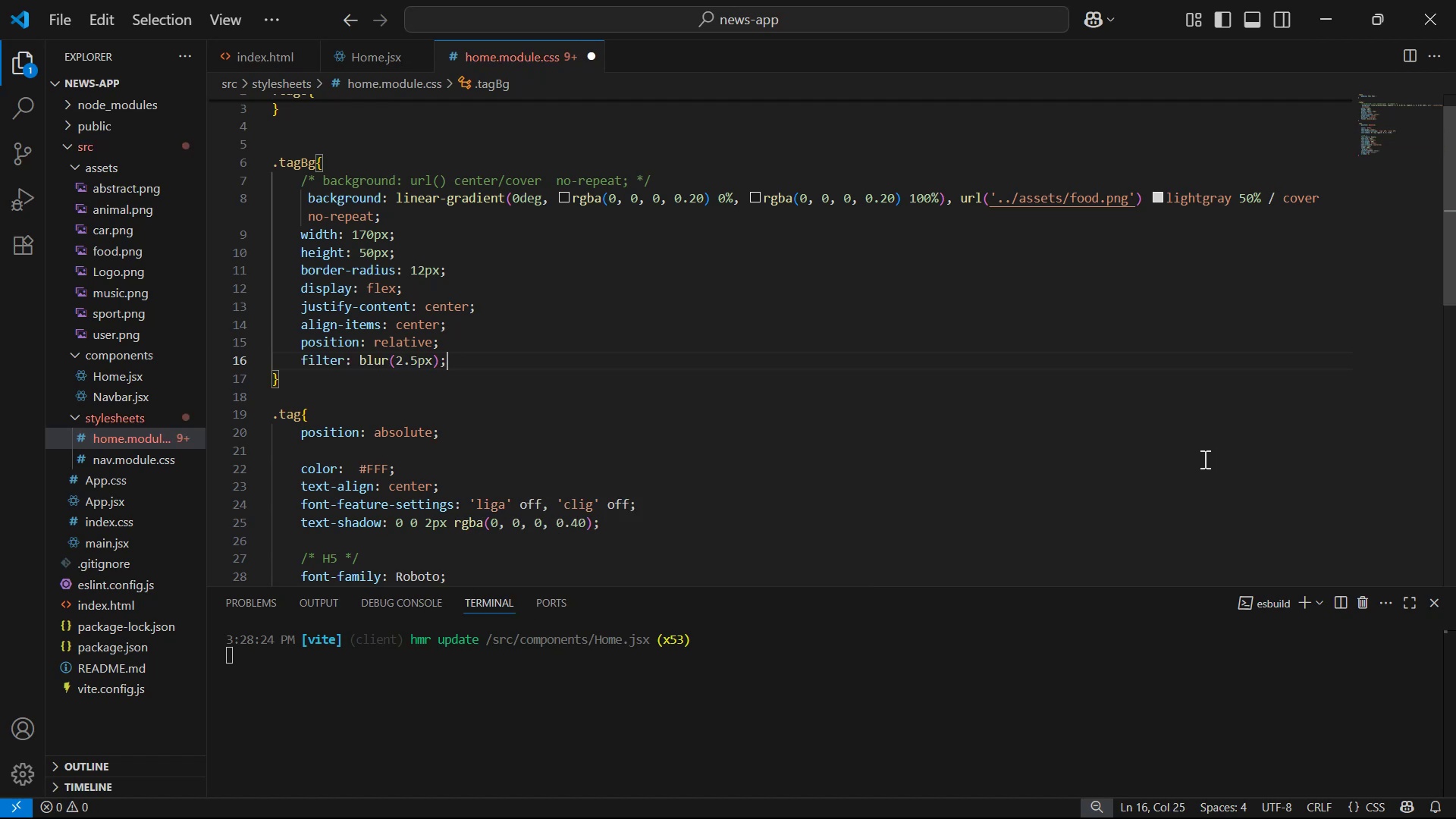 
key(Control+S)
 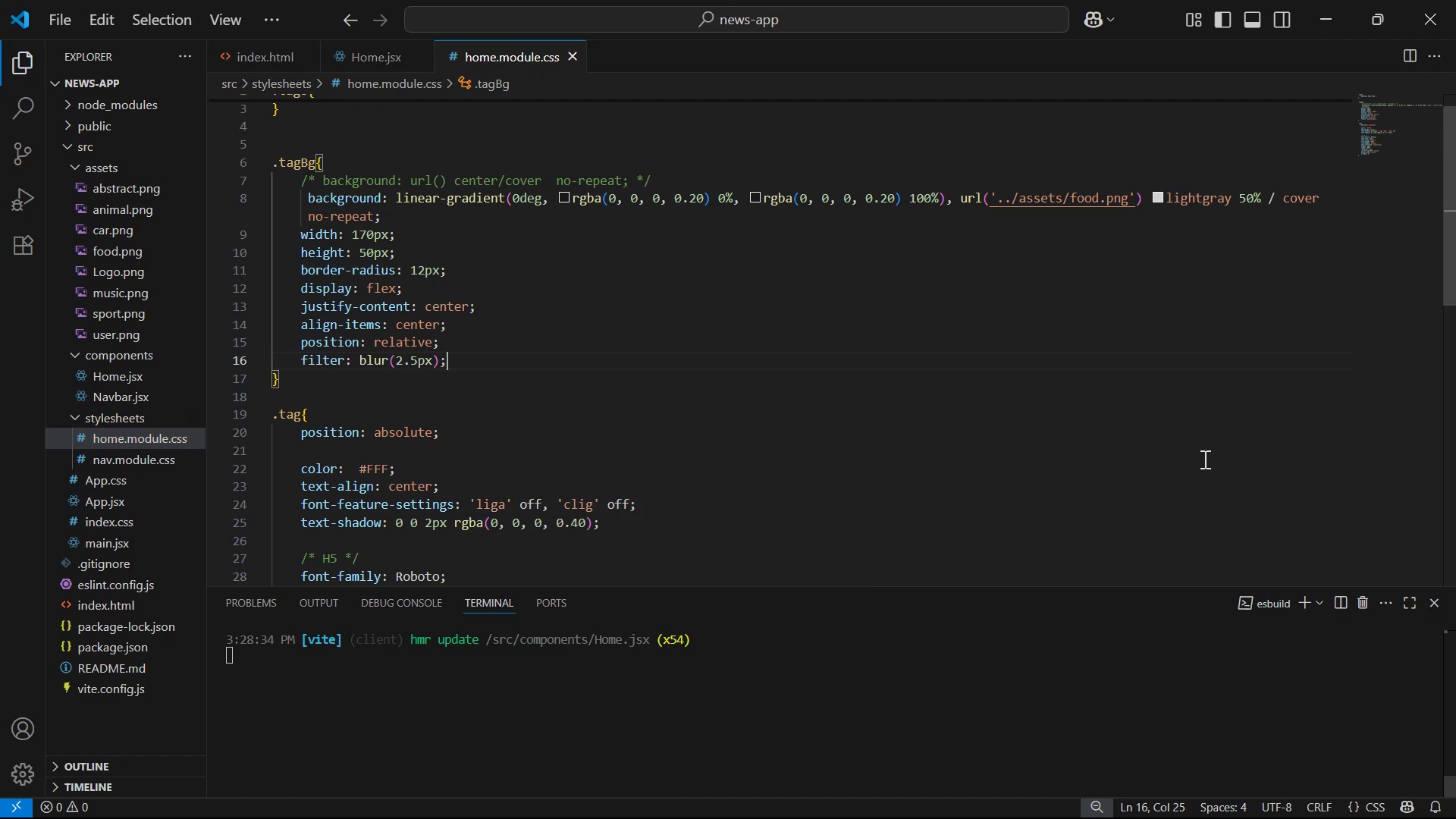 
key(Alt+Tab)
 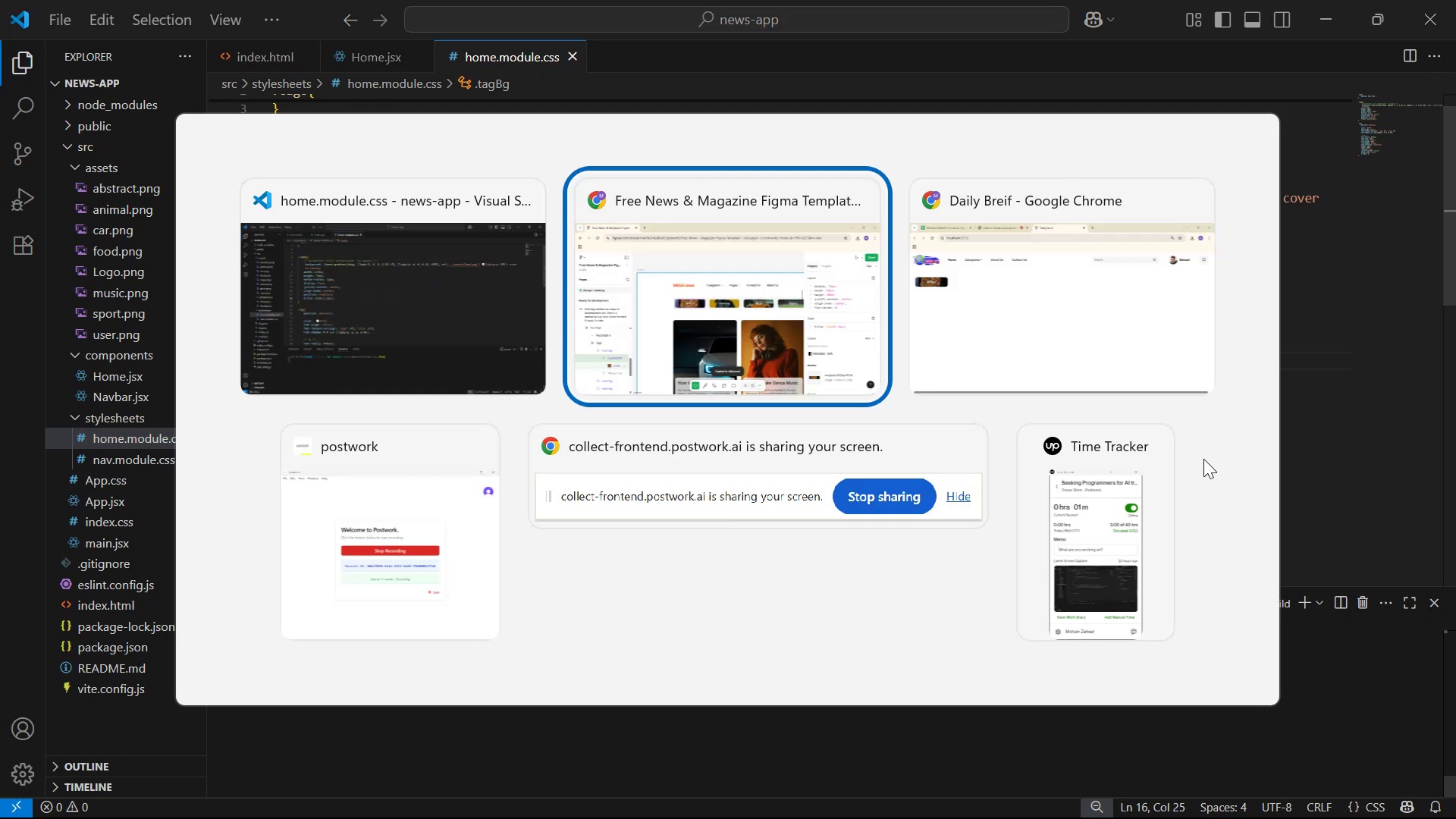 
key(Alt+Tab)
 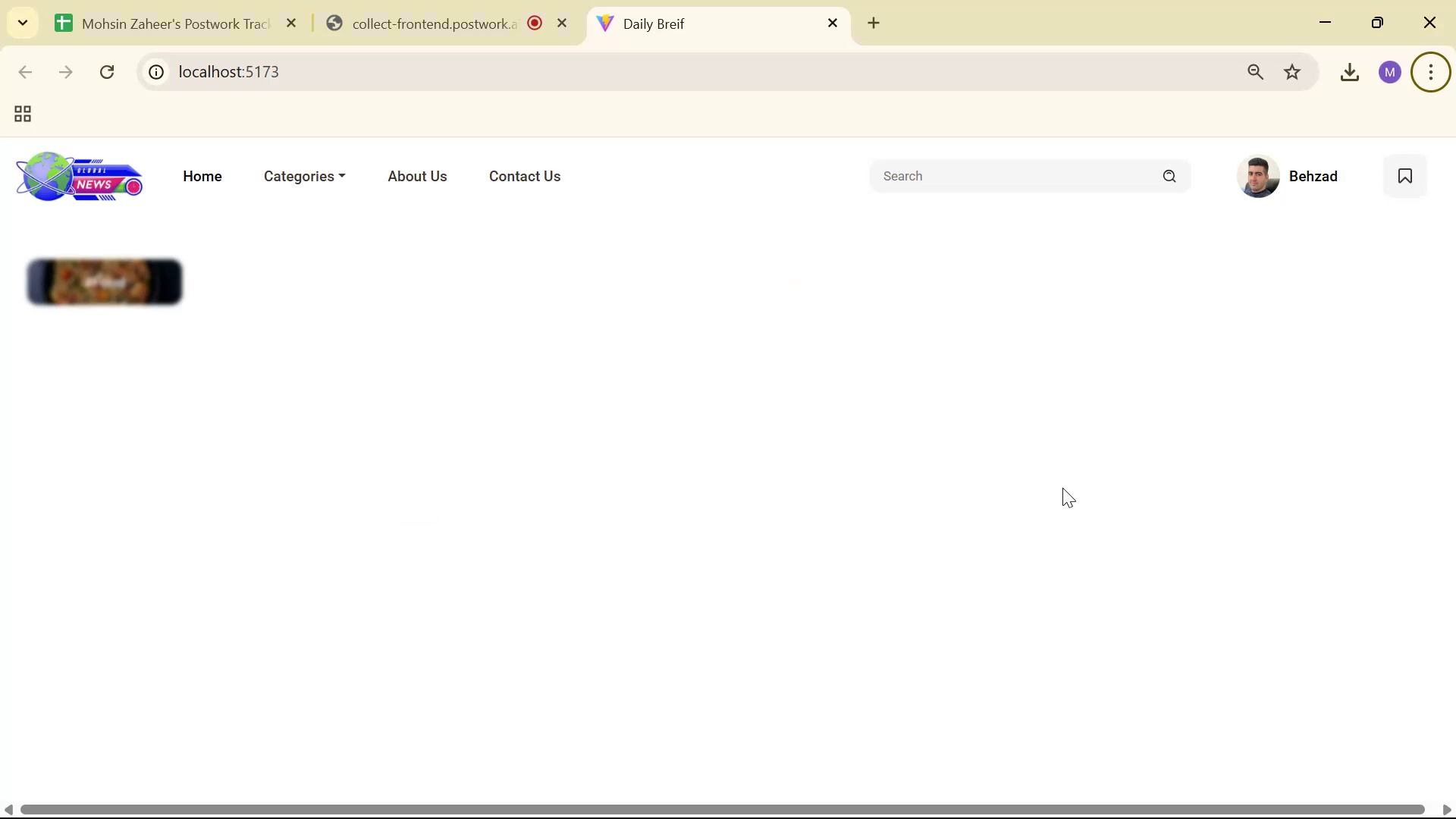 
key(Alt+AltLeft)
 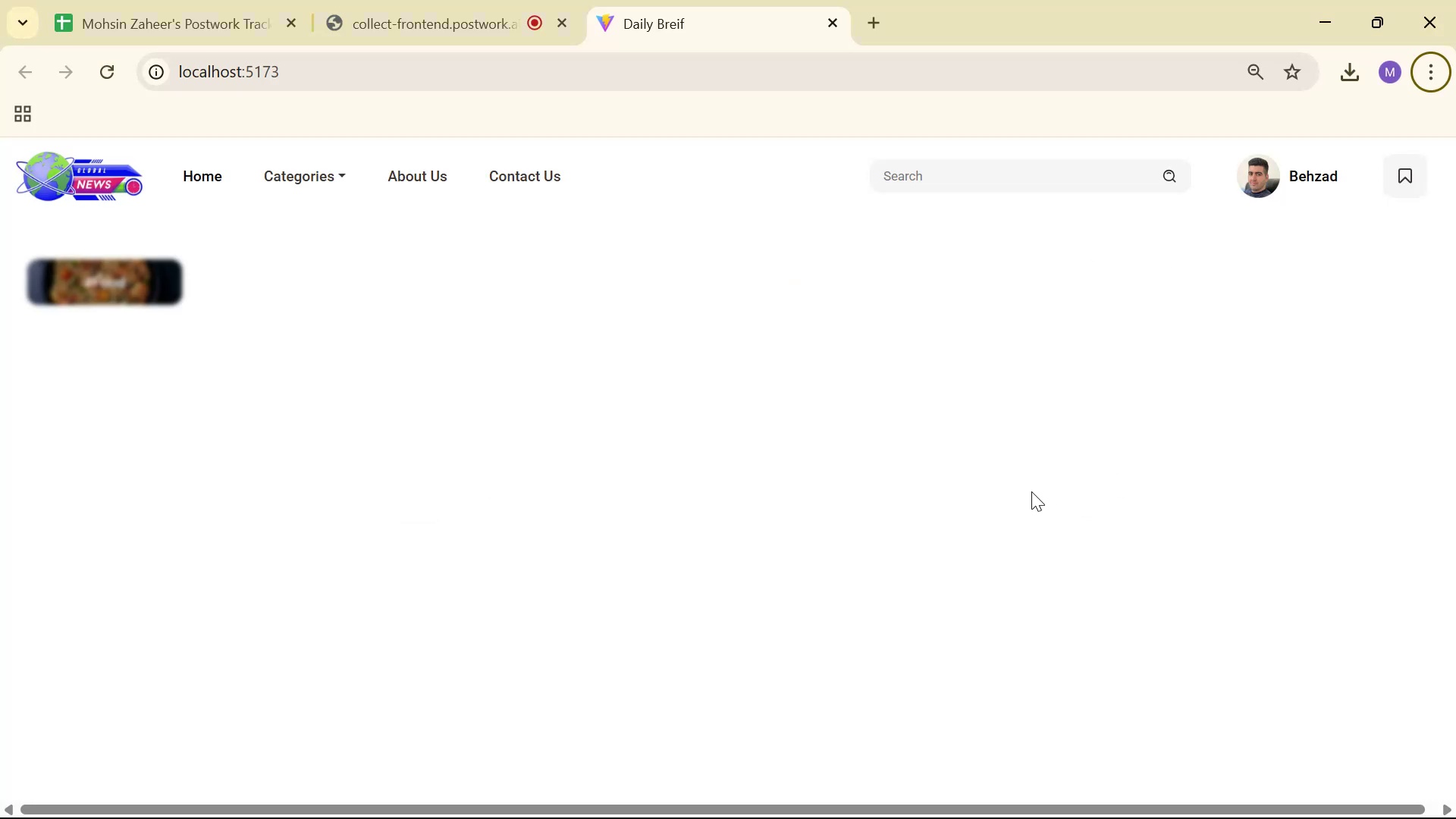 
key(Alt+Tab)
 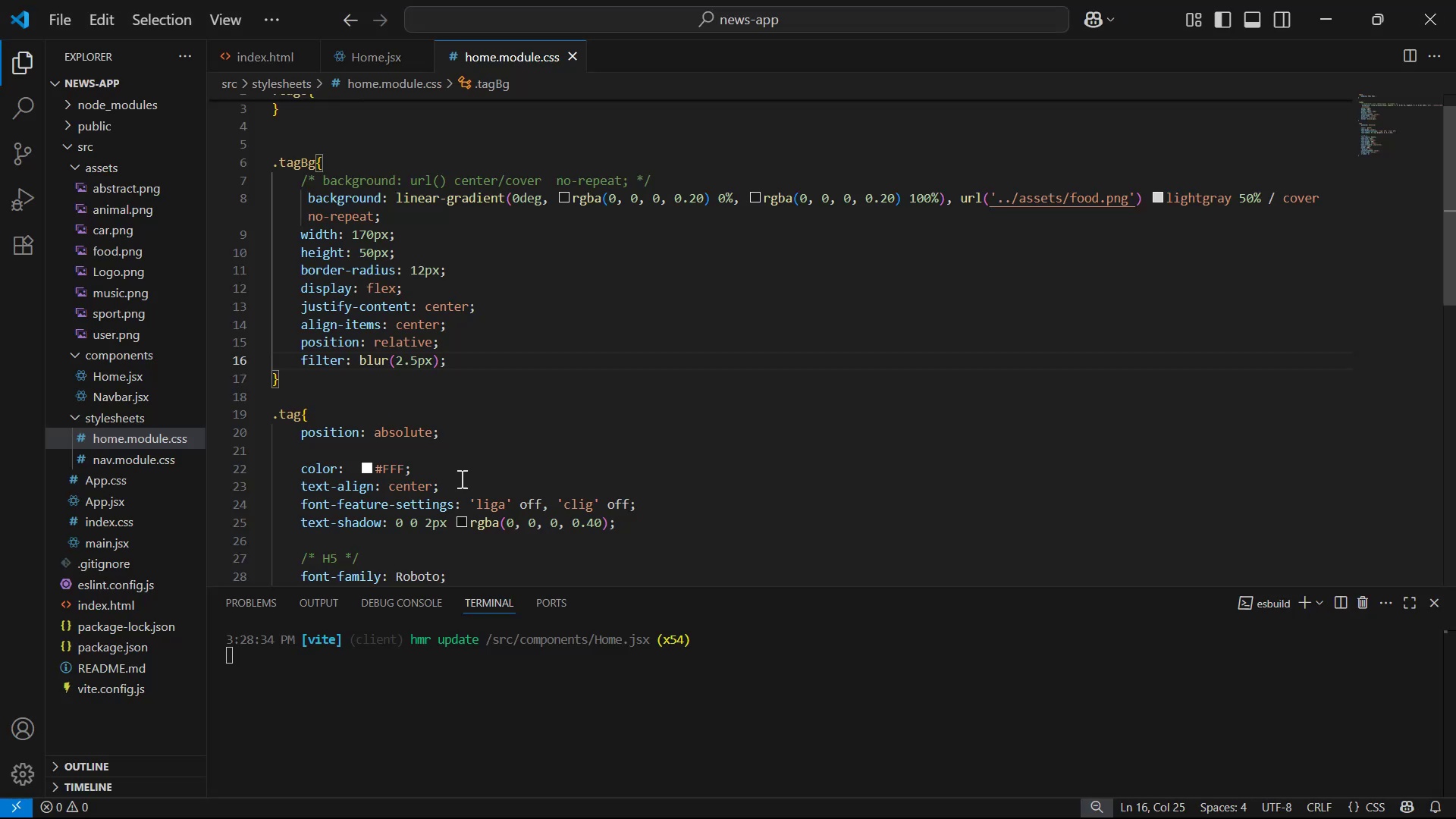 
scroll: coordinate [493, 479], scroll_direction: down, amount: 5.0
 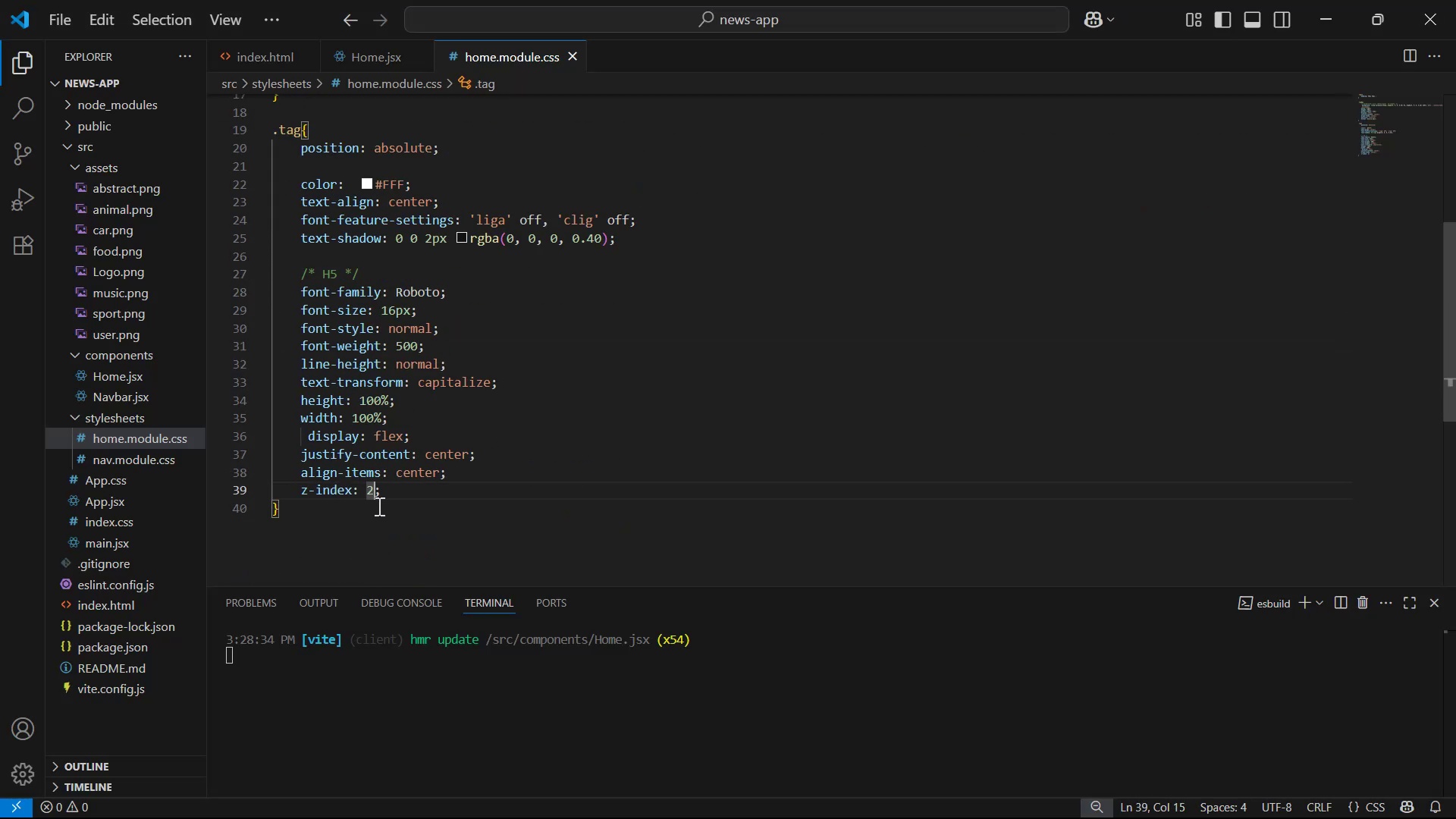 
key(ArrowLeft)
 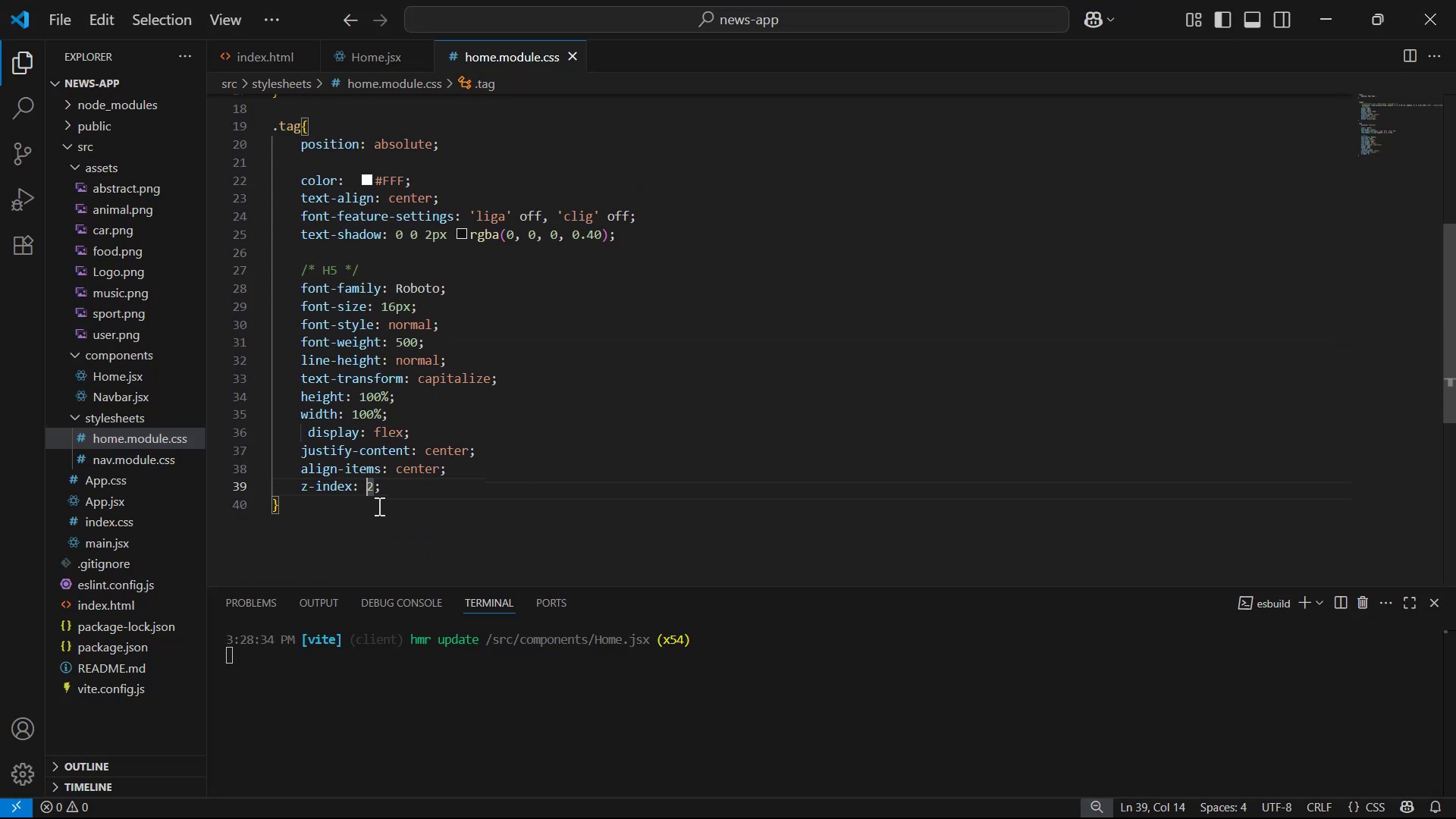 
key(1)
 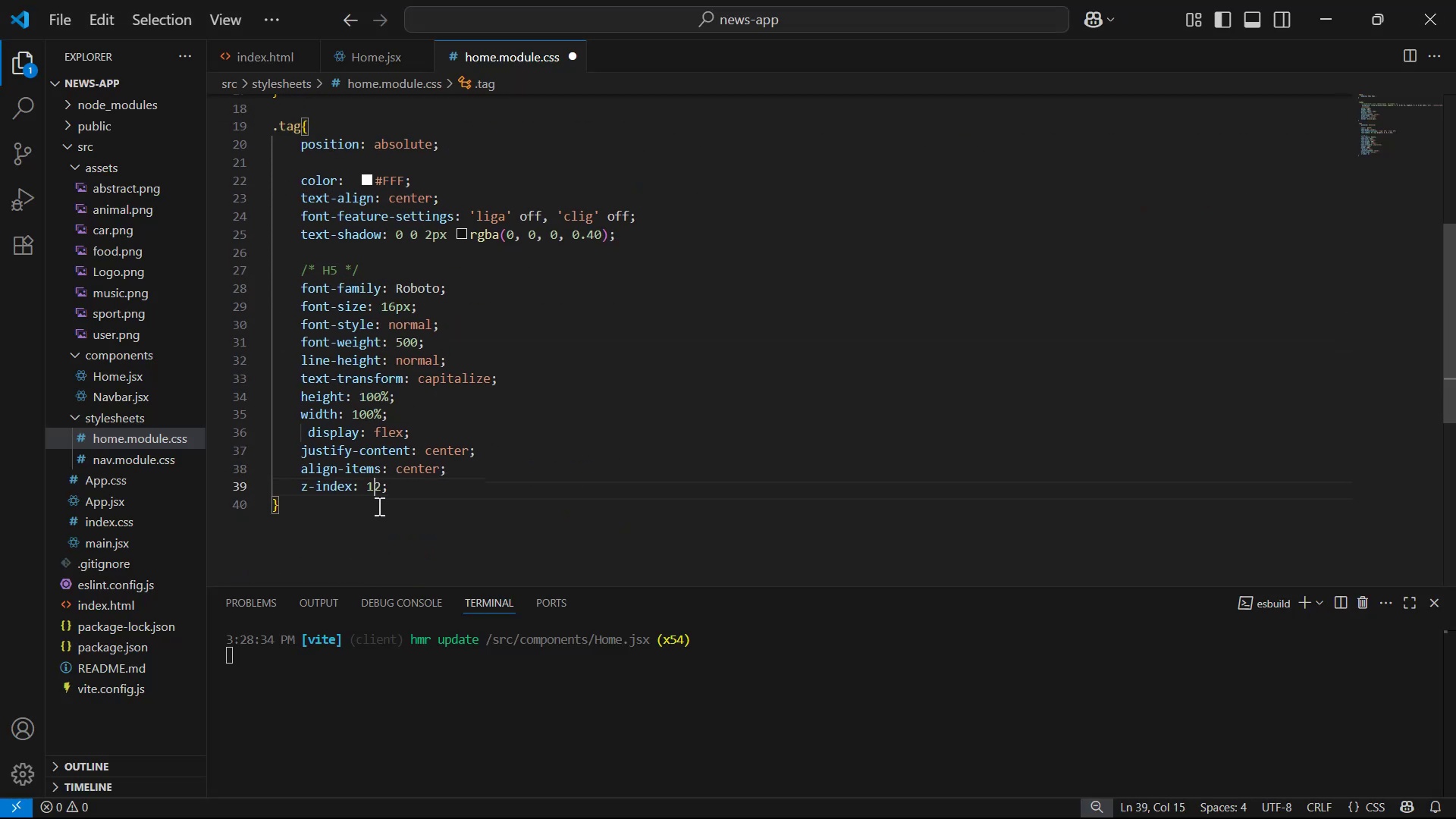 
key(Control+ControlLeft)
 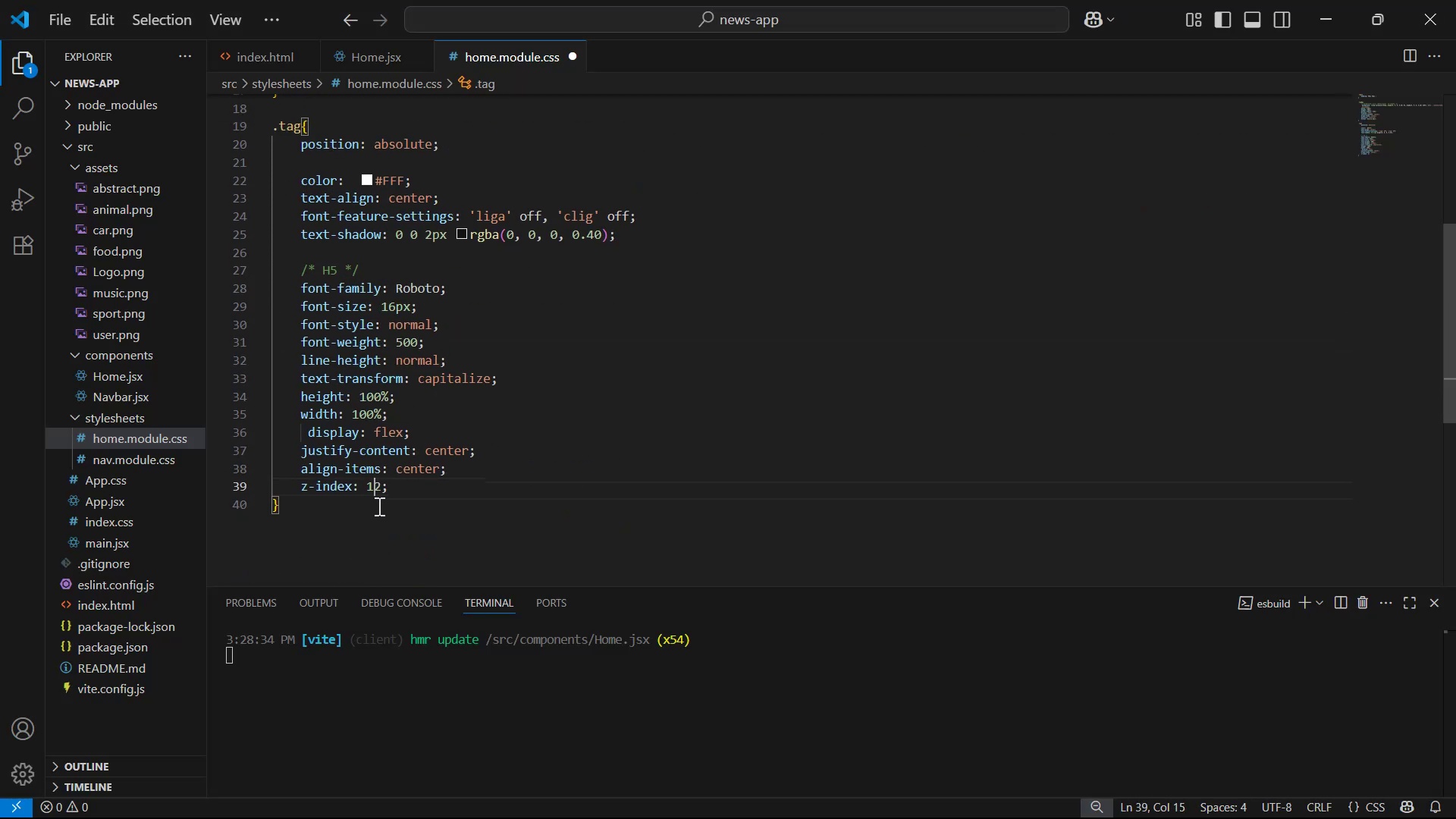 
key(Control+S)
 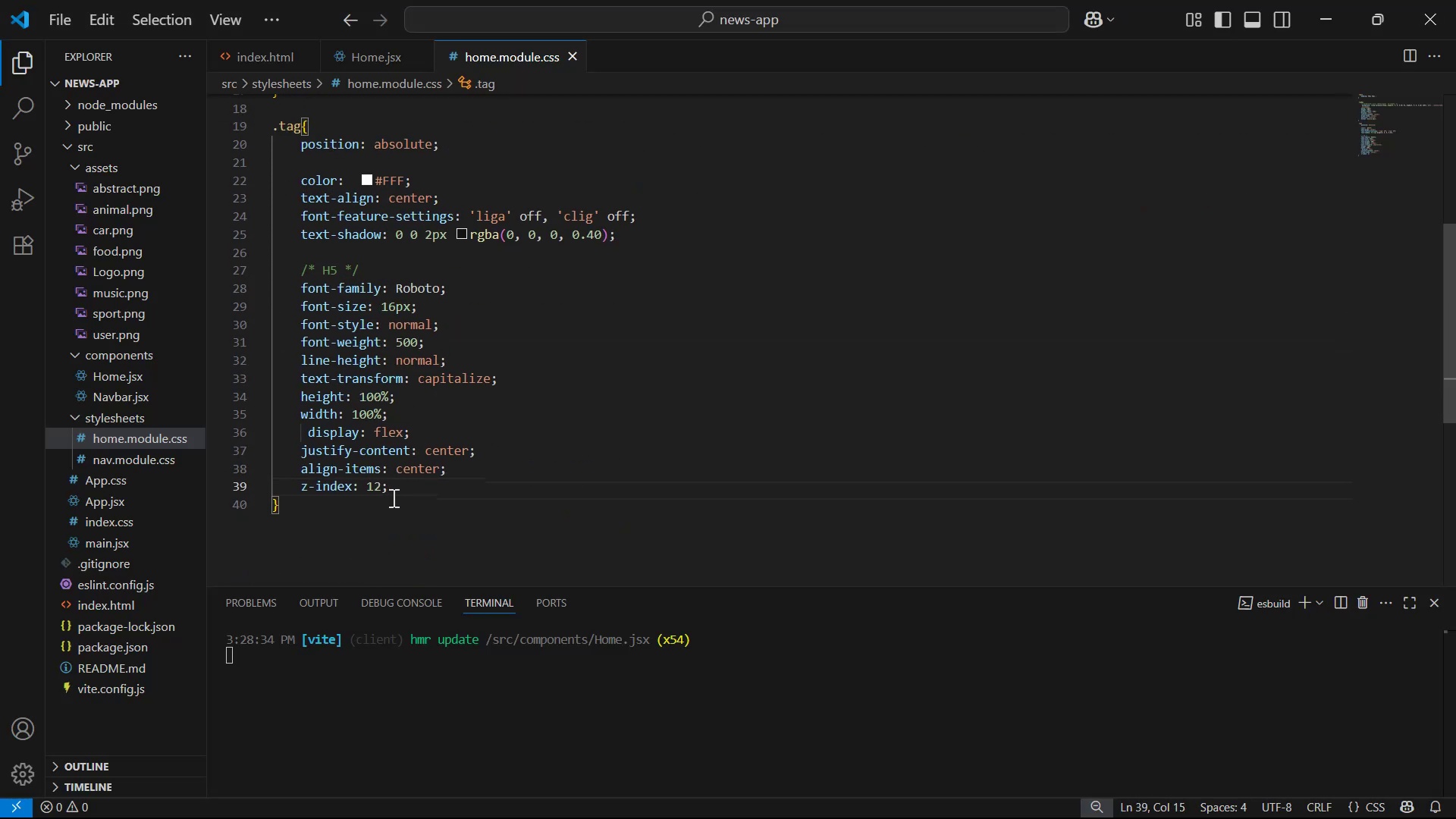 
key(Alt+AltLeft)
 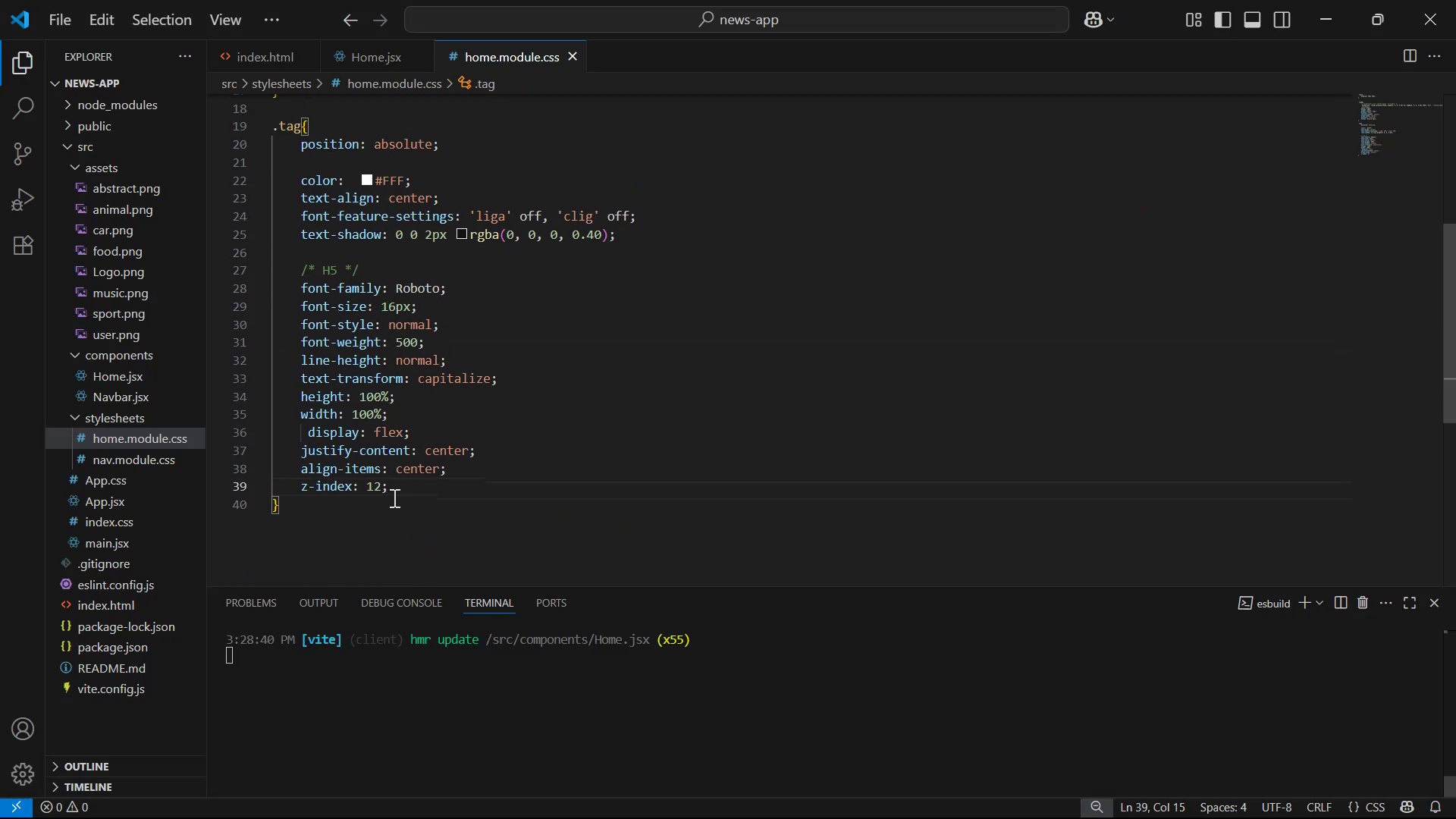 
key(Alt+Tab)
 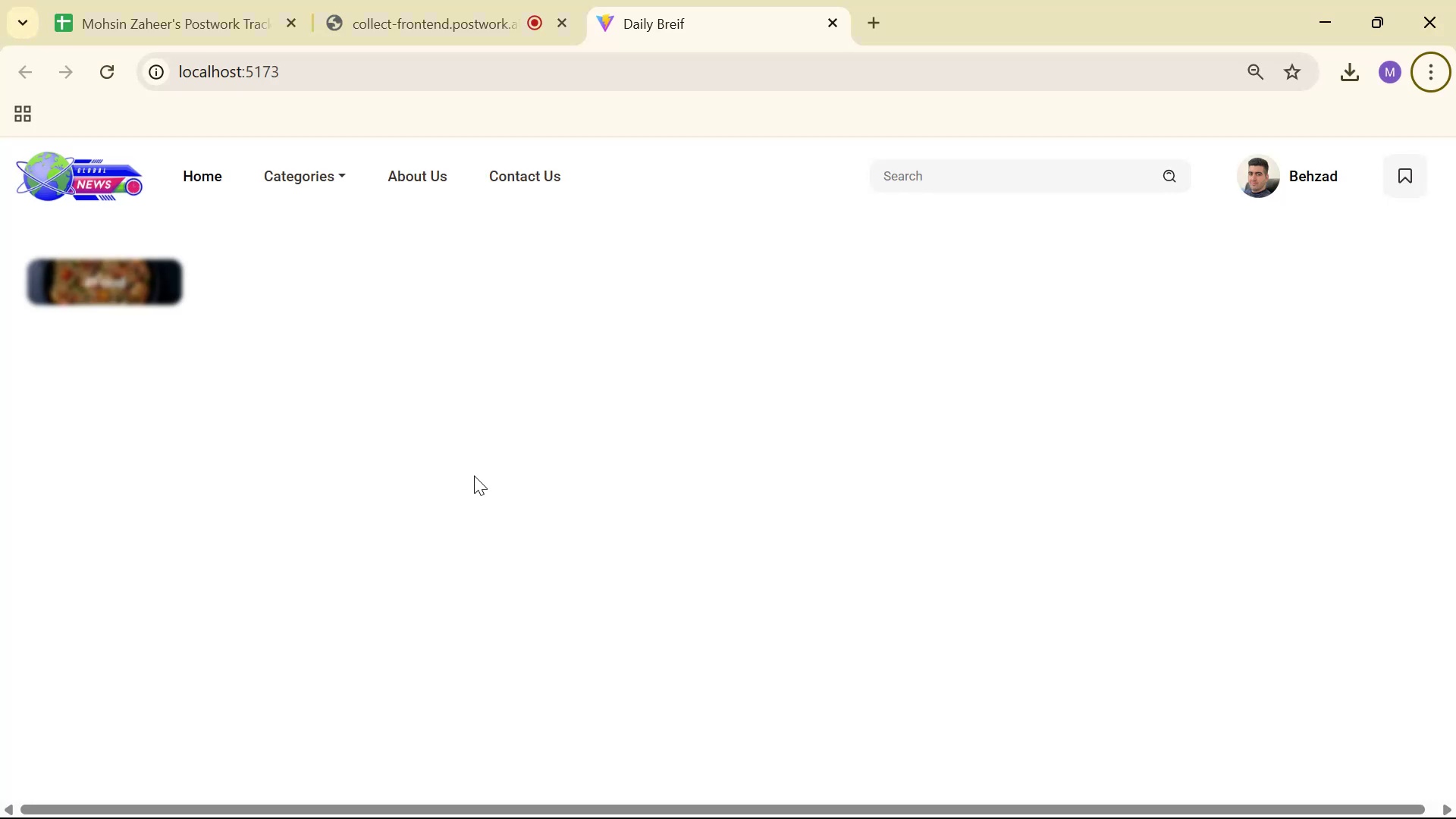 
key(Alt+AltLeft)
 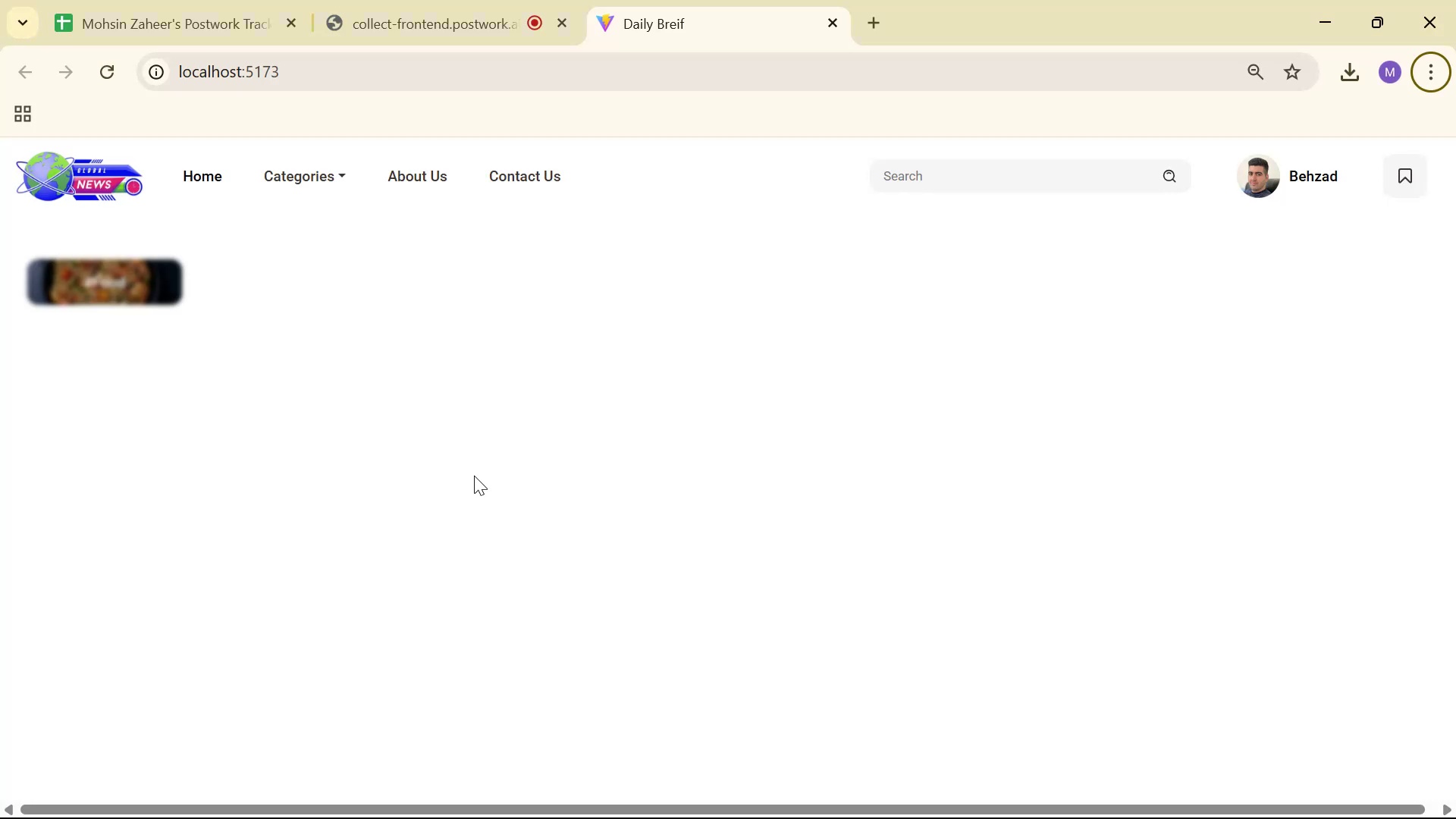 
key(Alt+Tab)
 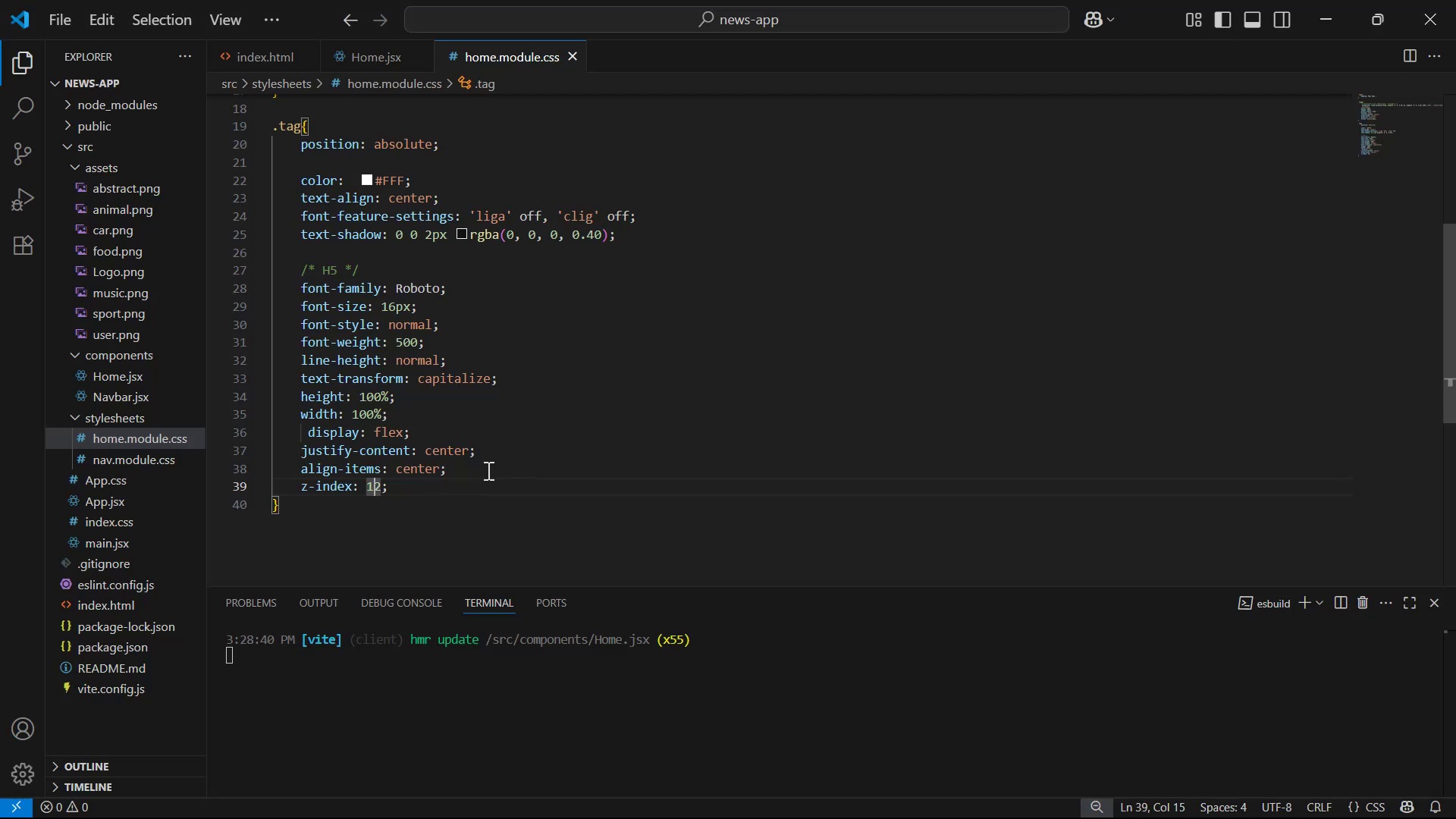 
scroll: coordinate [544, 486], scroll_direction: up, amount: 2.0
 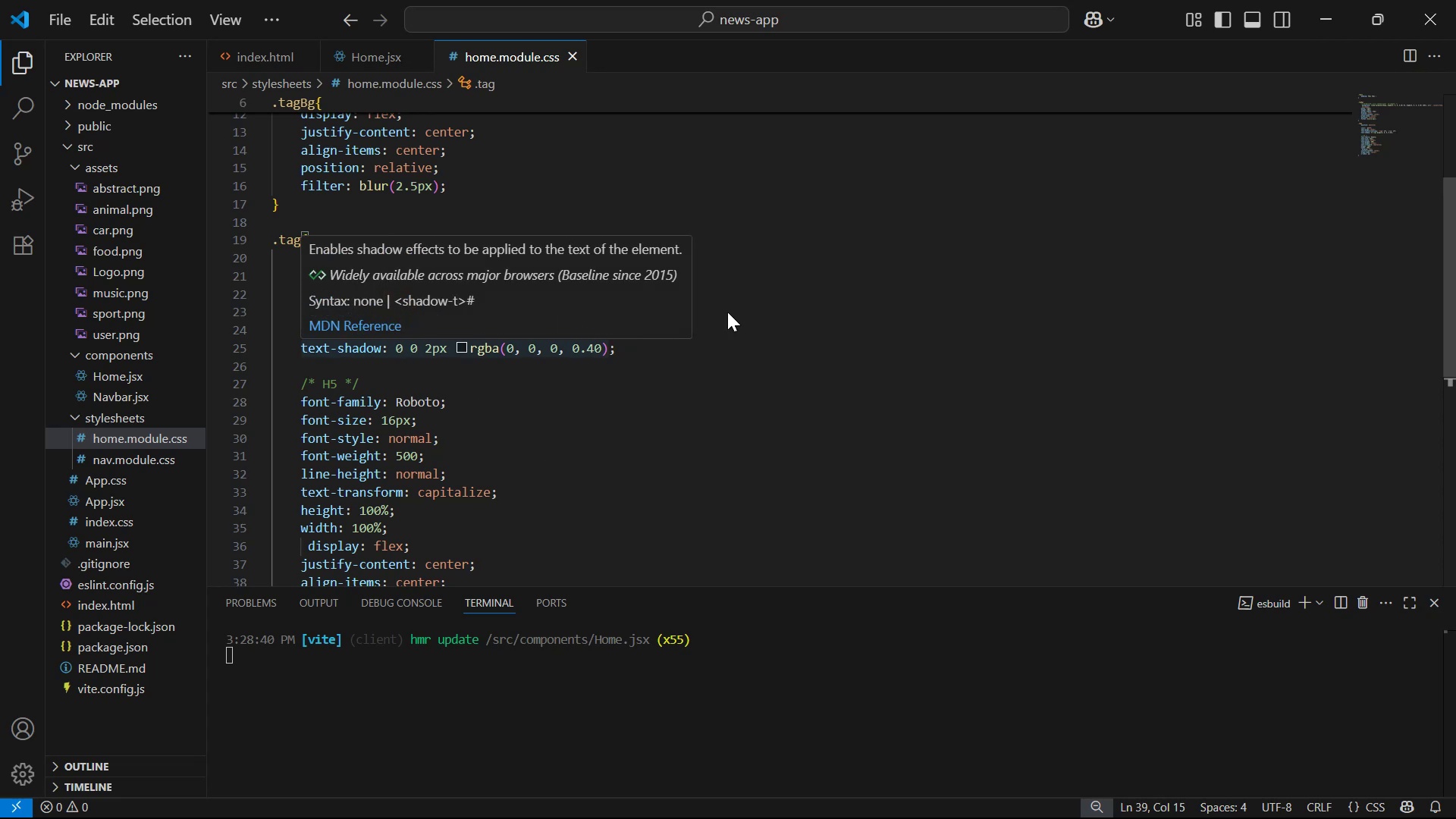 
left_click([728, 261])
 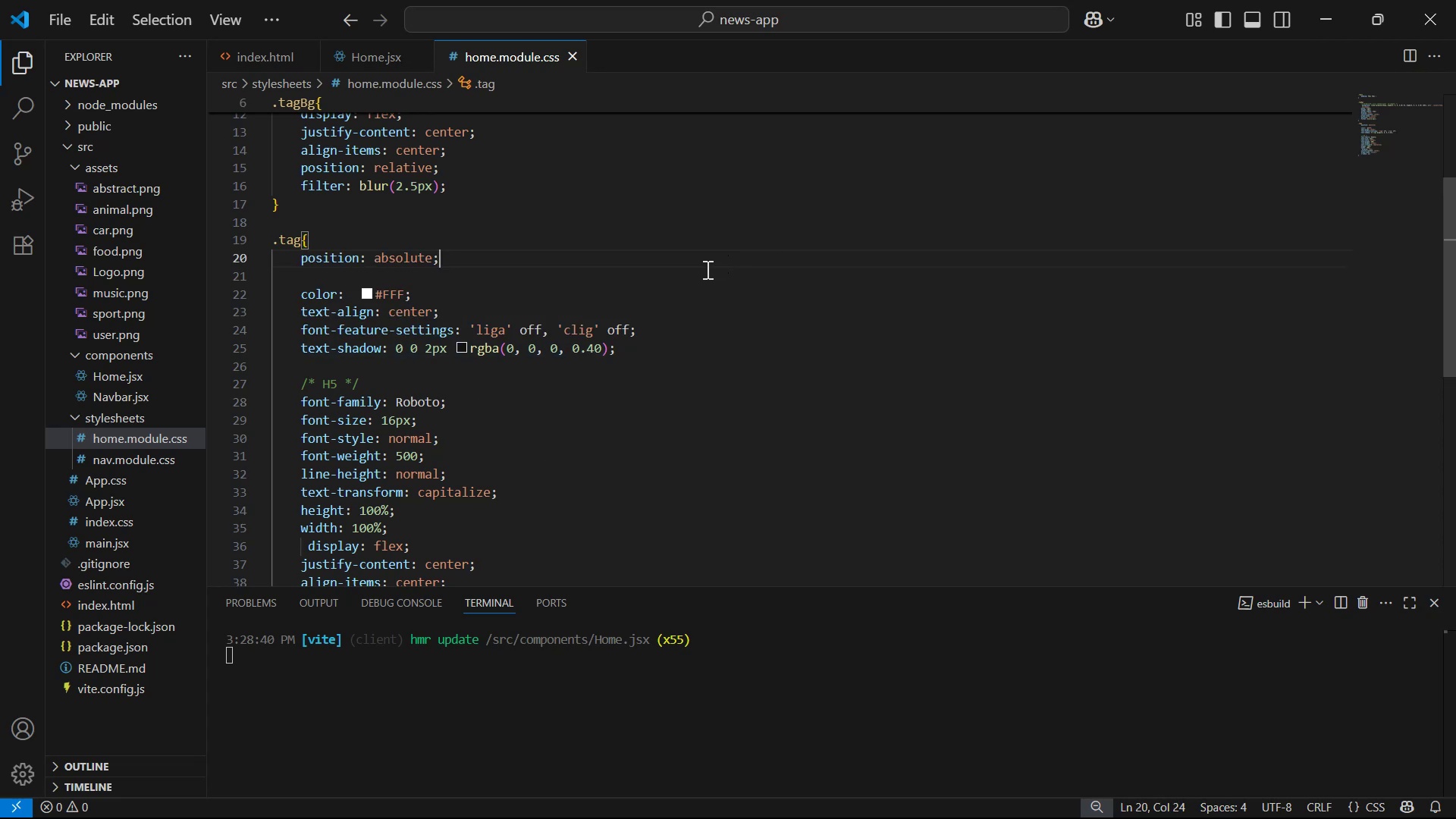 
scroll: coordinate [751, 228], scroll_direction: up, amount: 2.0
 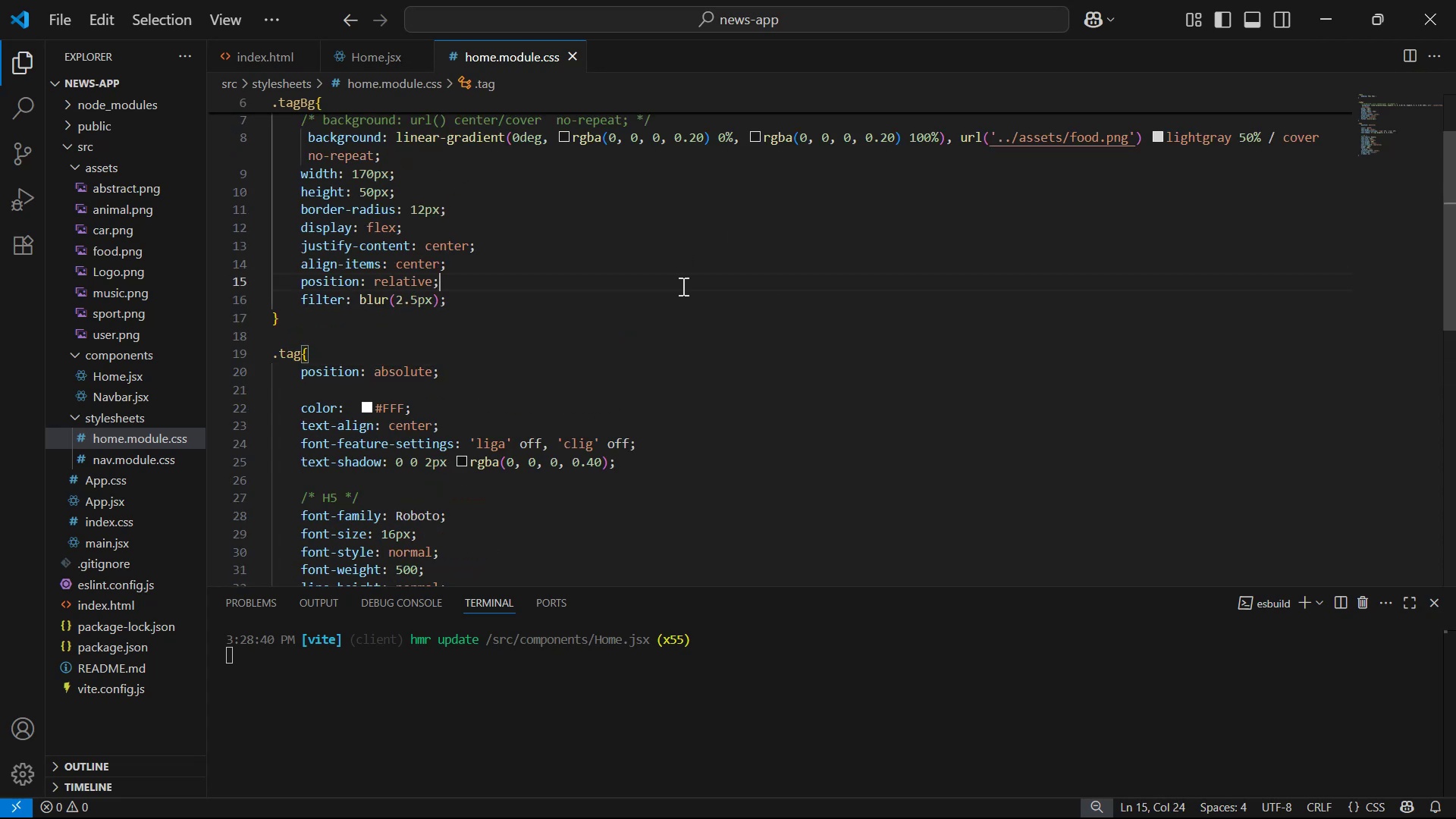 
double_click([683, 300])
 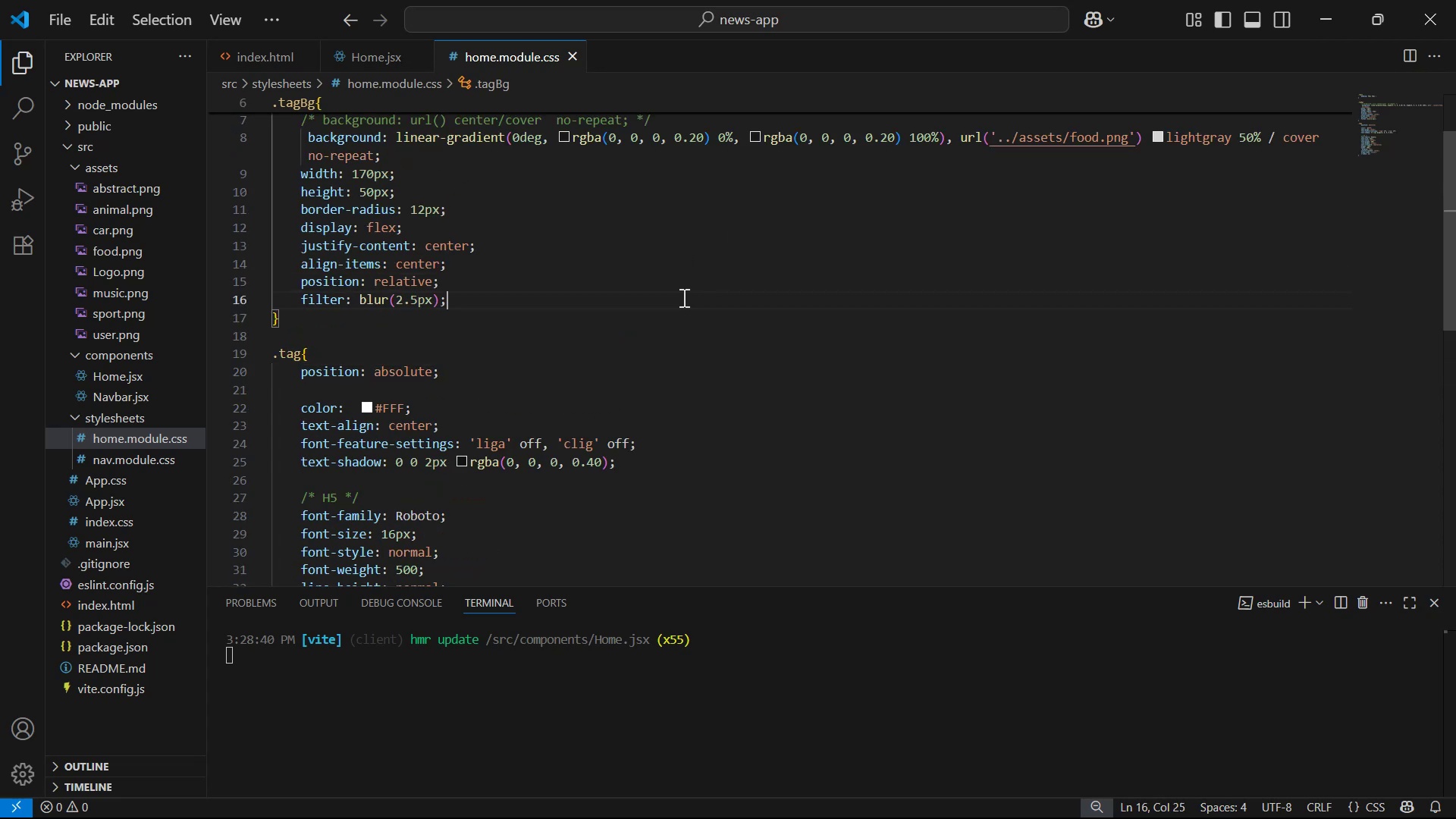 
key(Enter)
 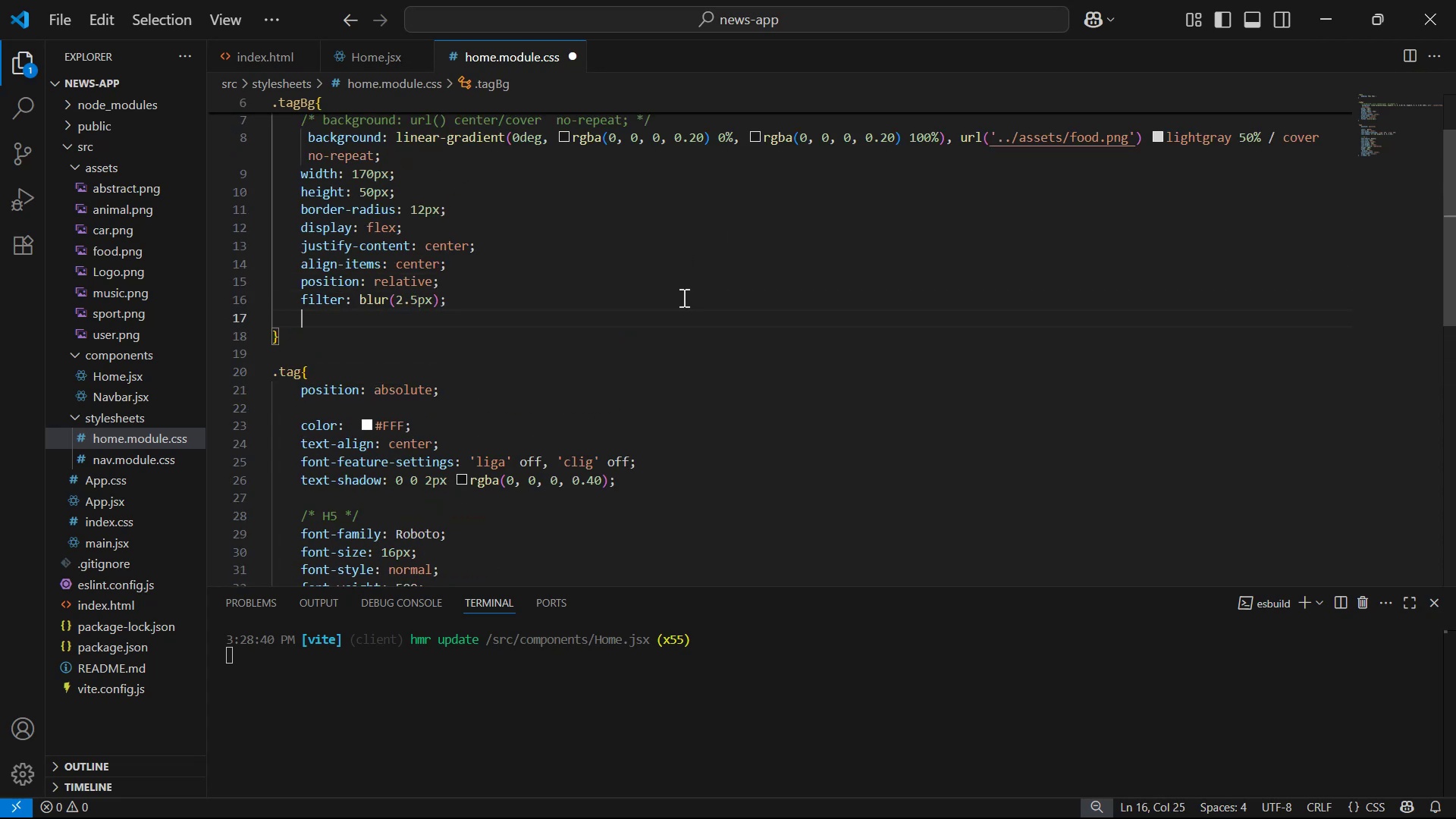 
key(Z)
 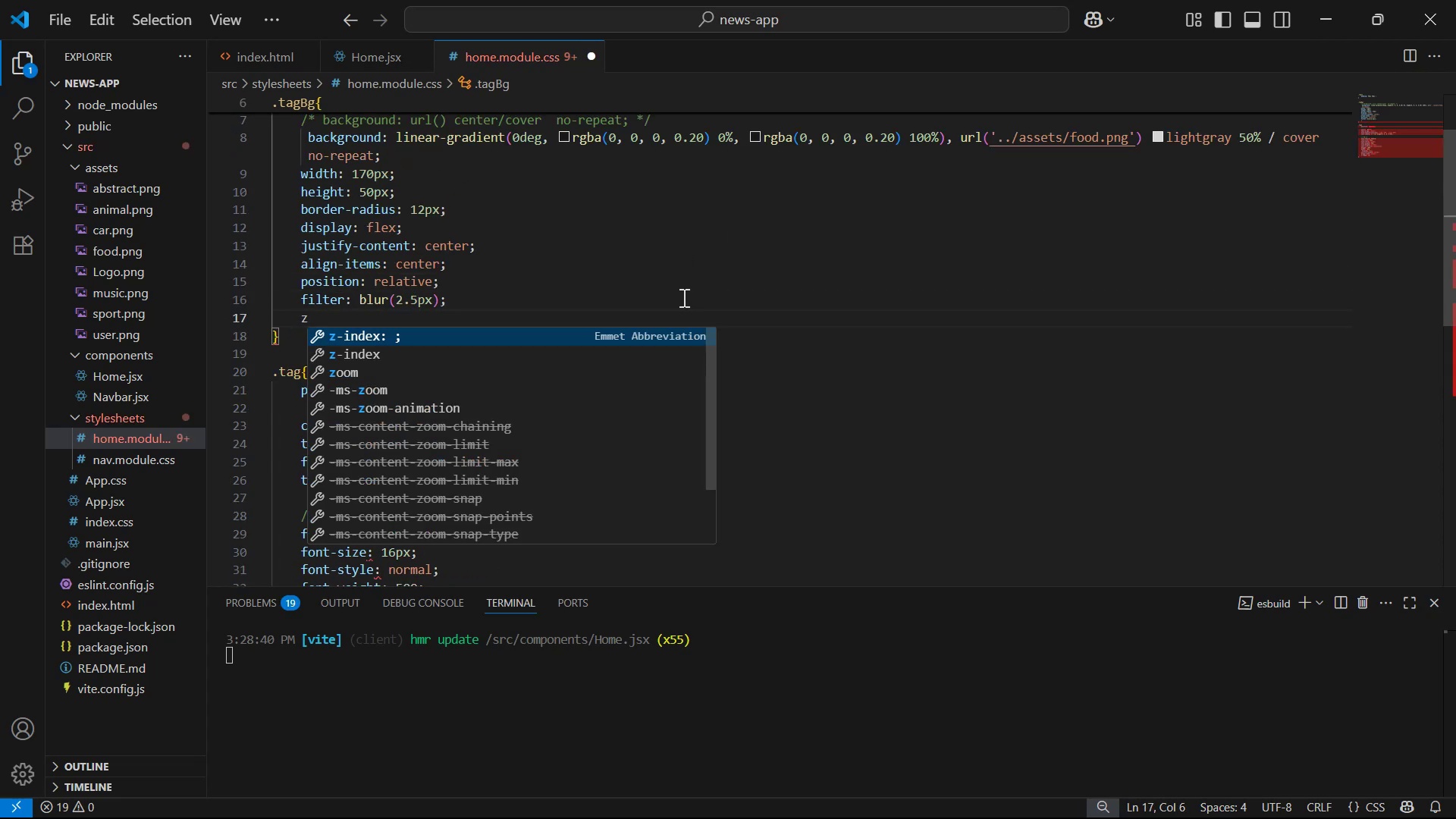 
key(Enter)
 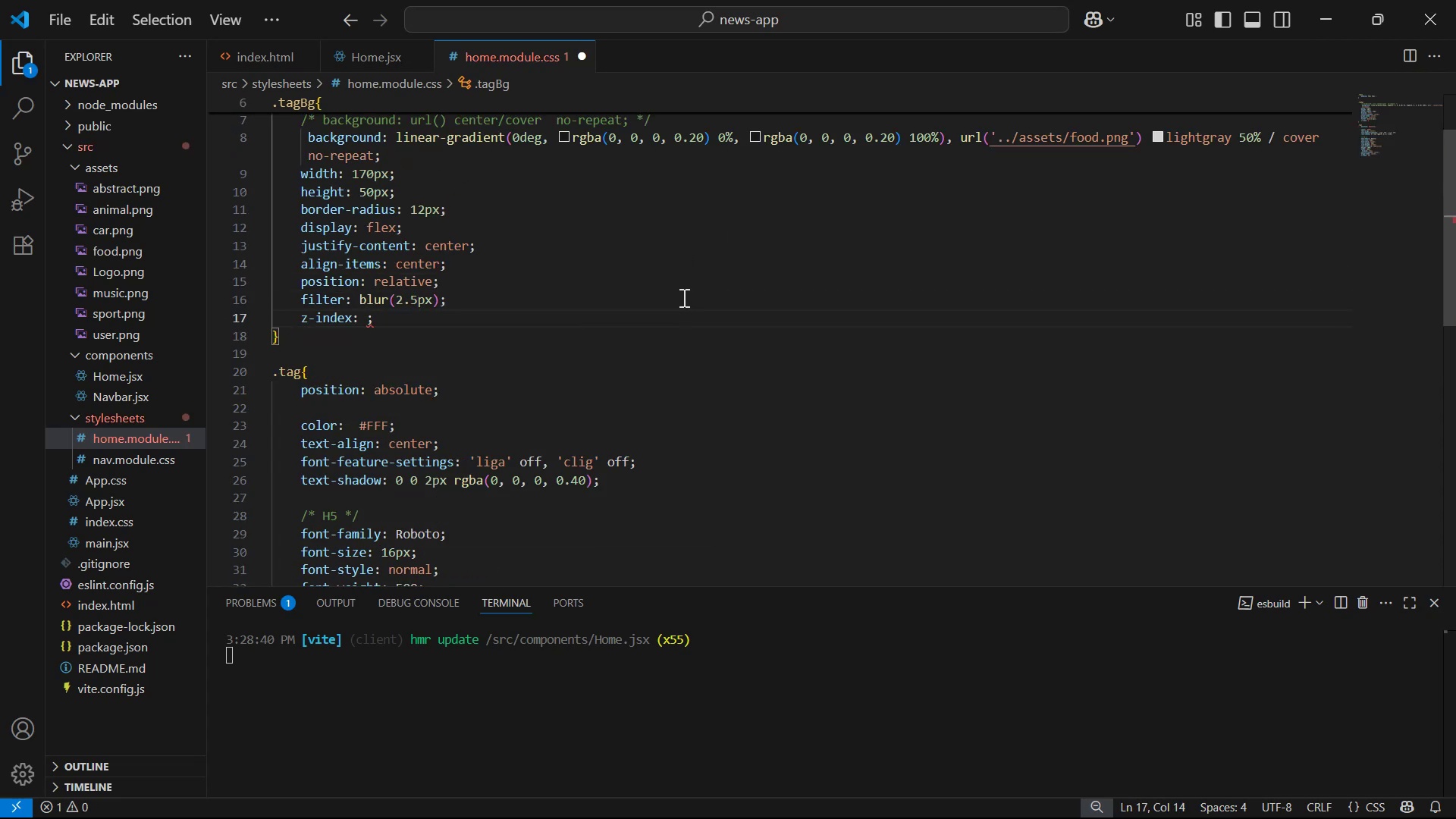 
key(1)
 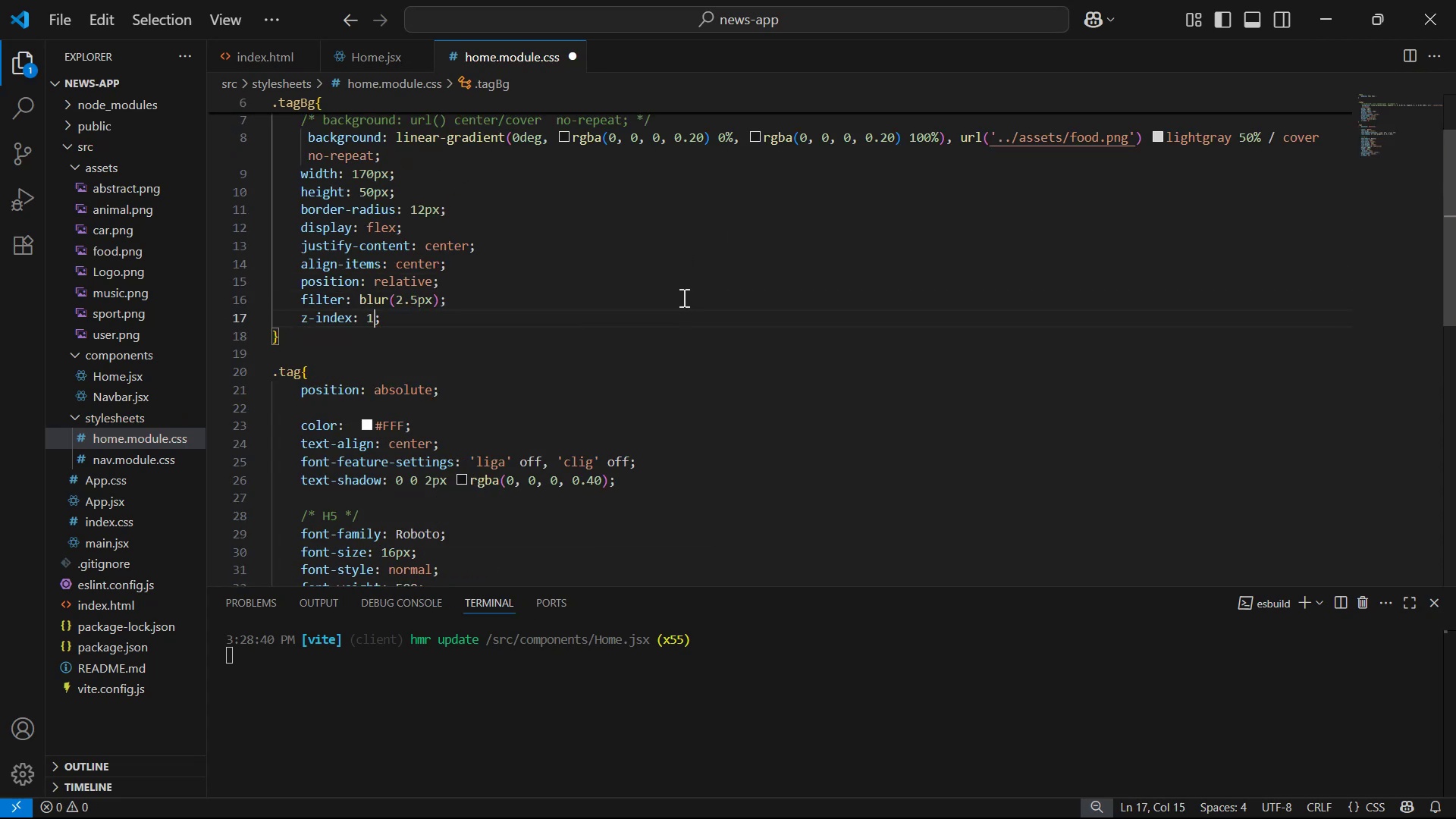 
key(Backspace)
 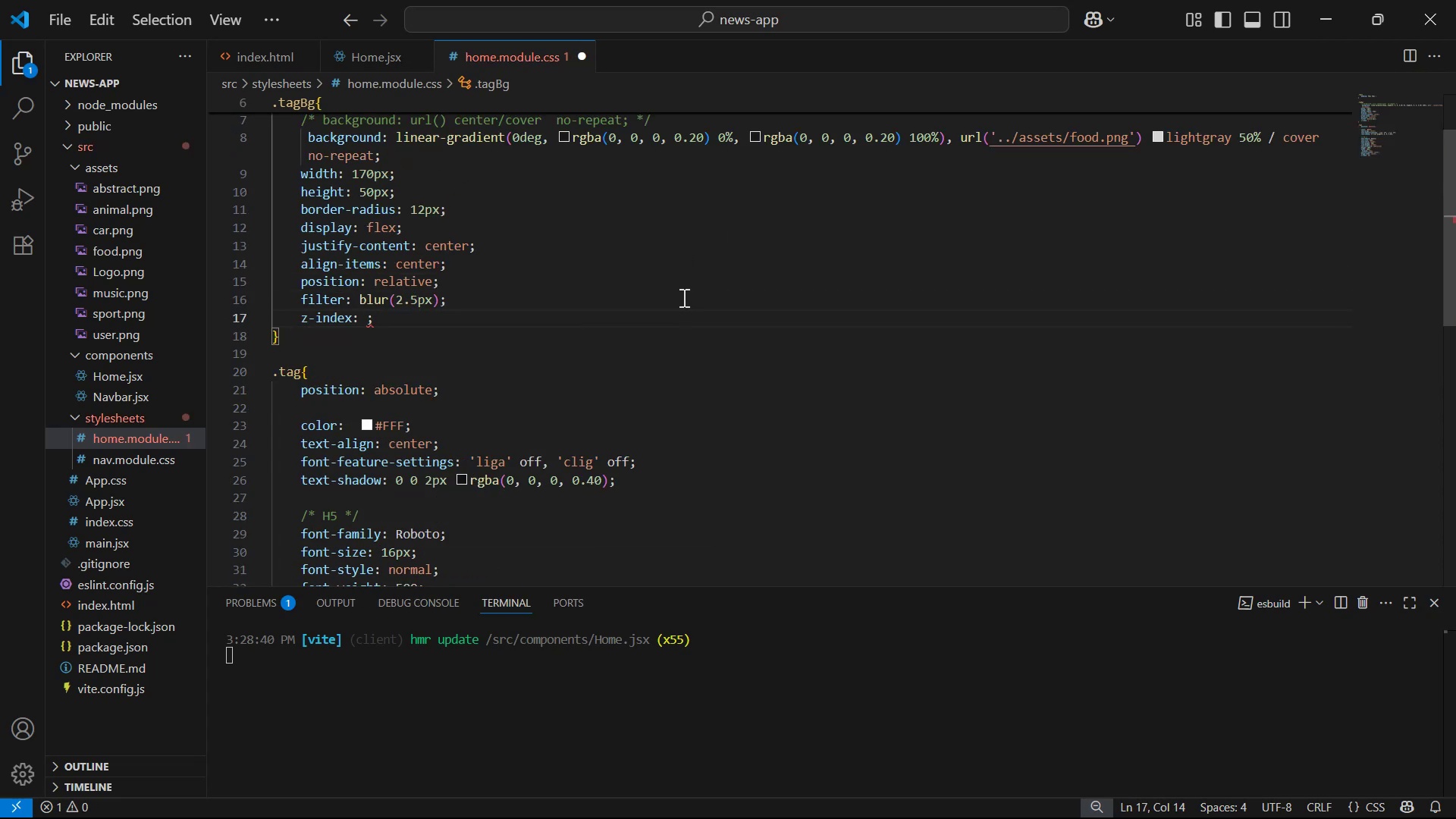 
key(5)
 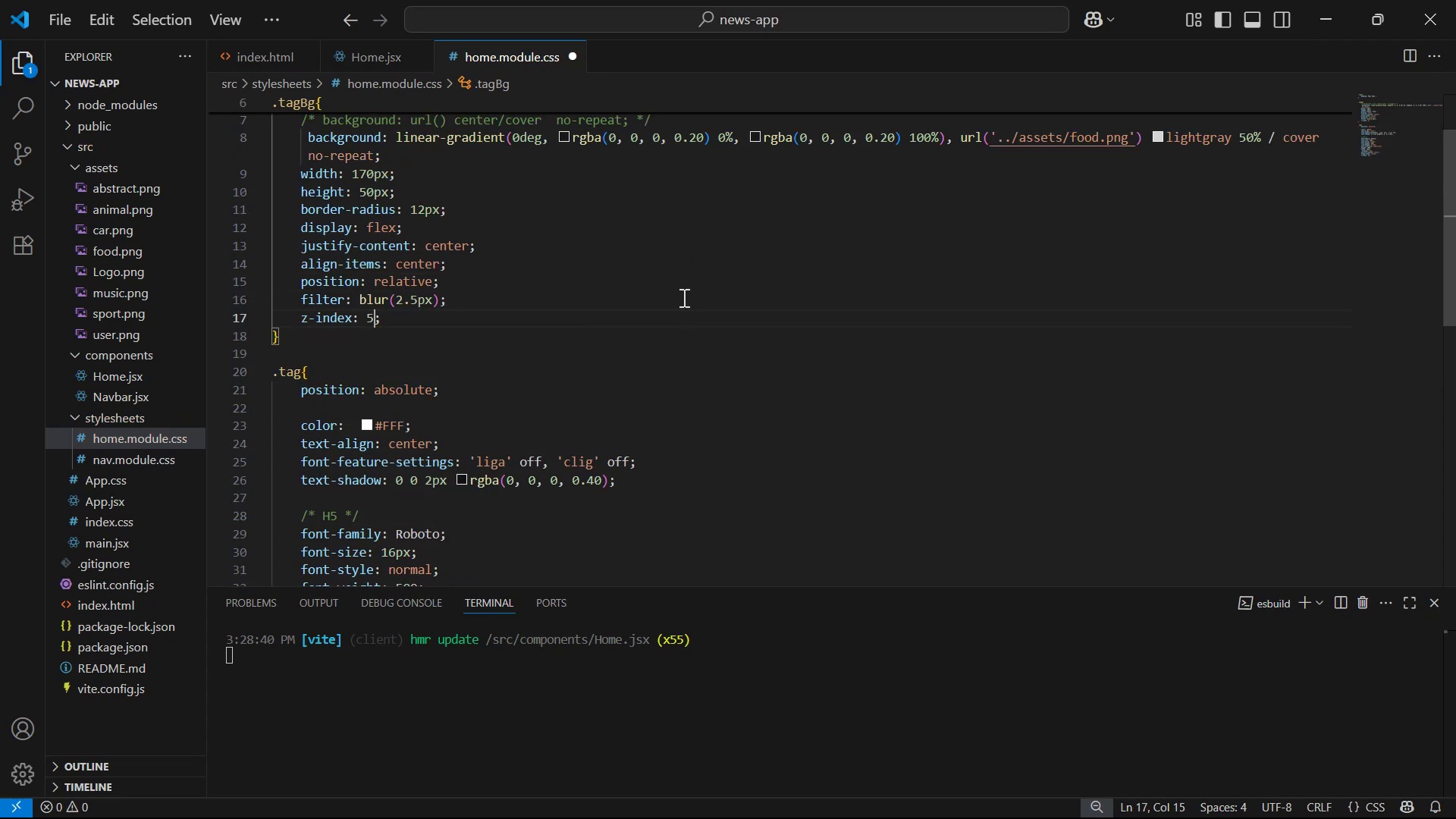 
key(Control+ControlLeft)
 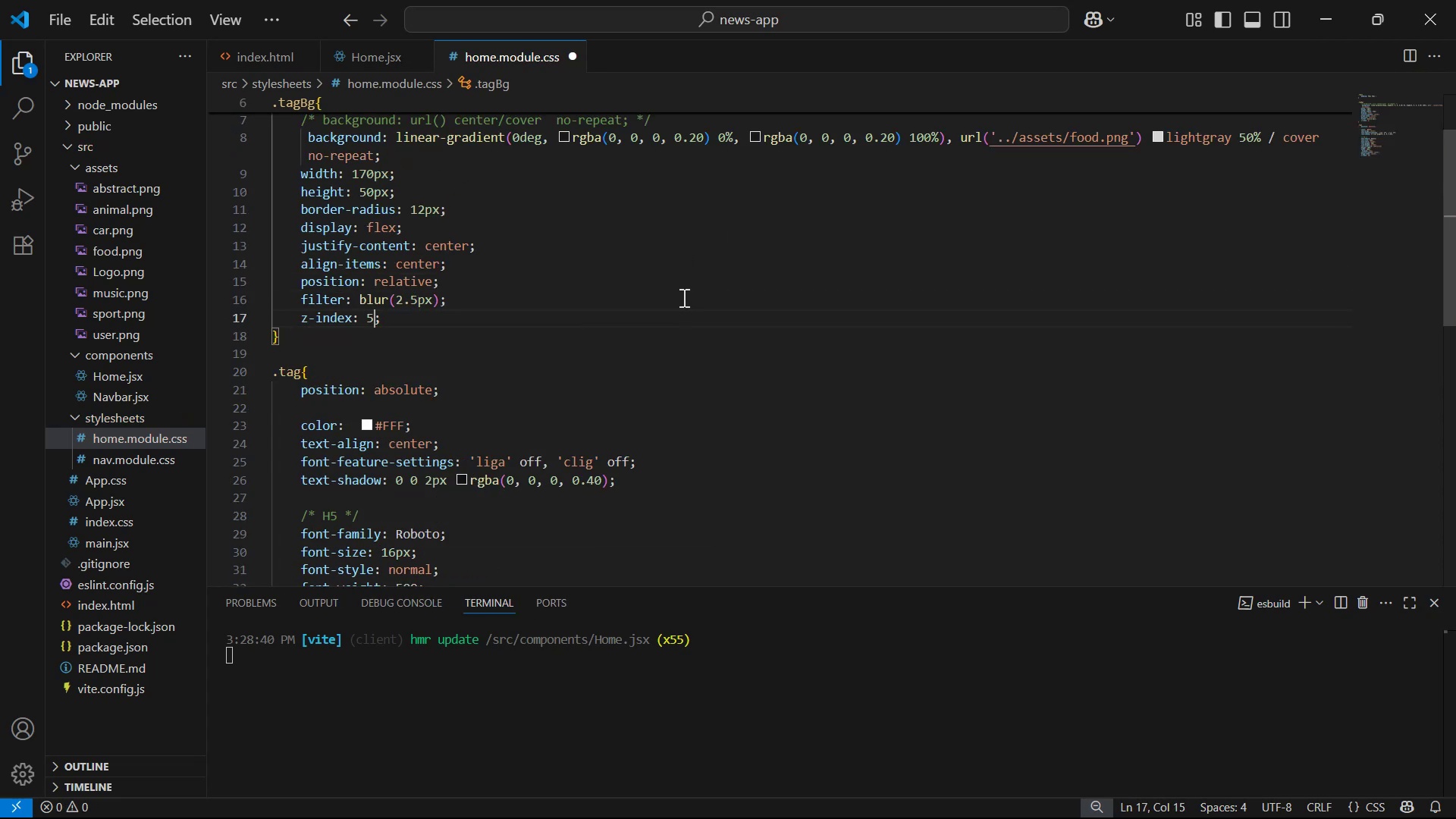 
key(Control+S)
 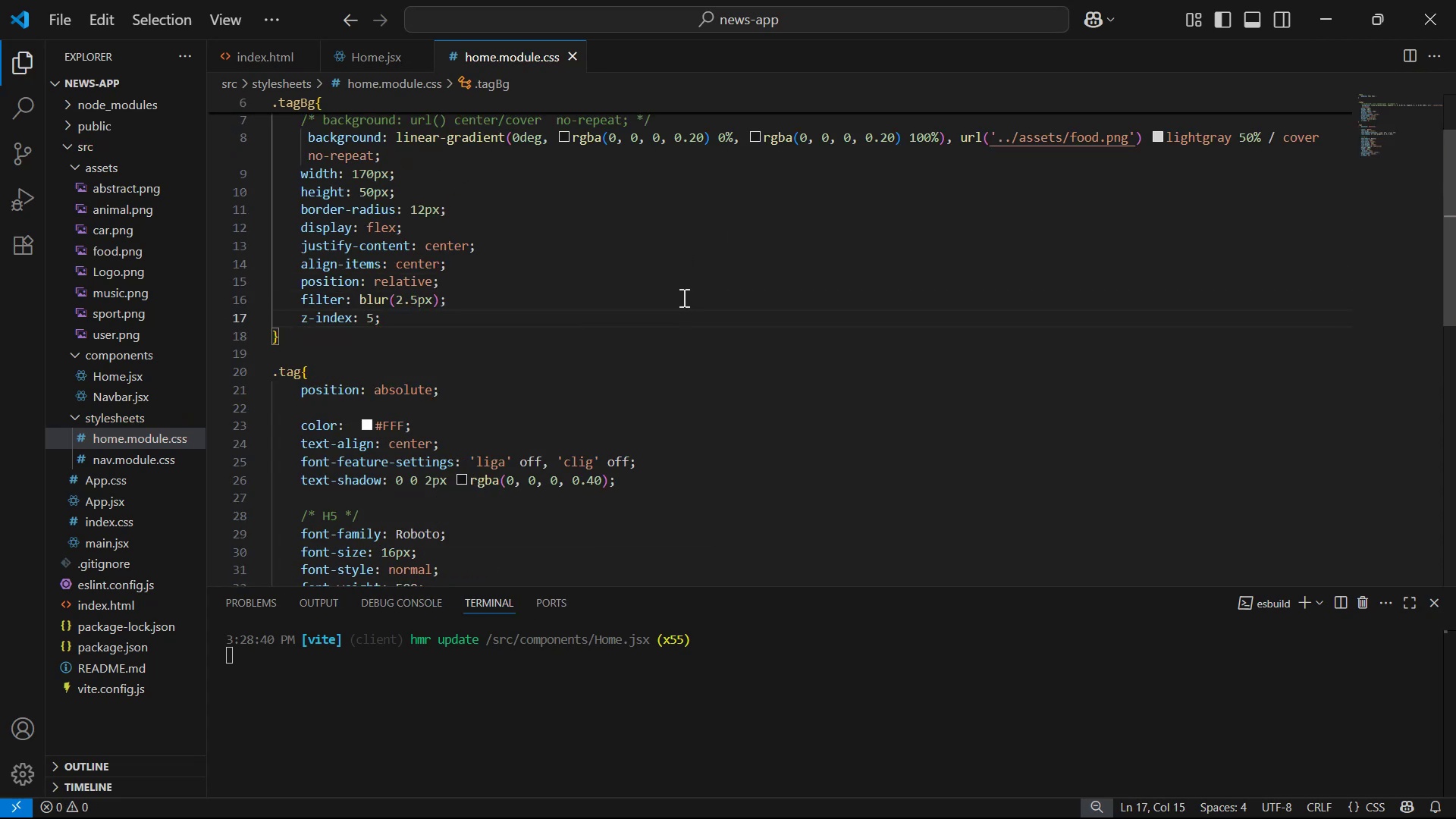 
key(Alt+AltLeft)
 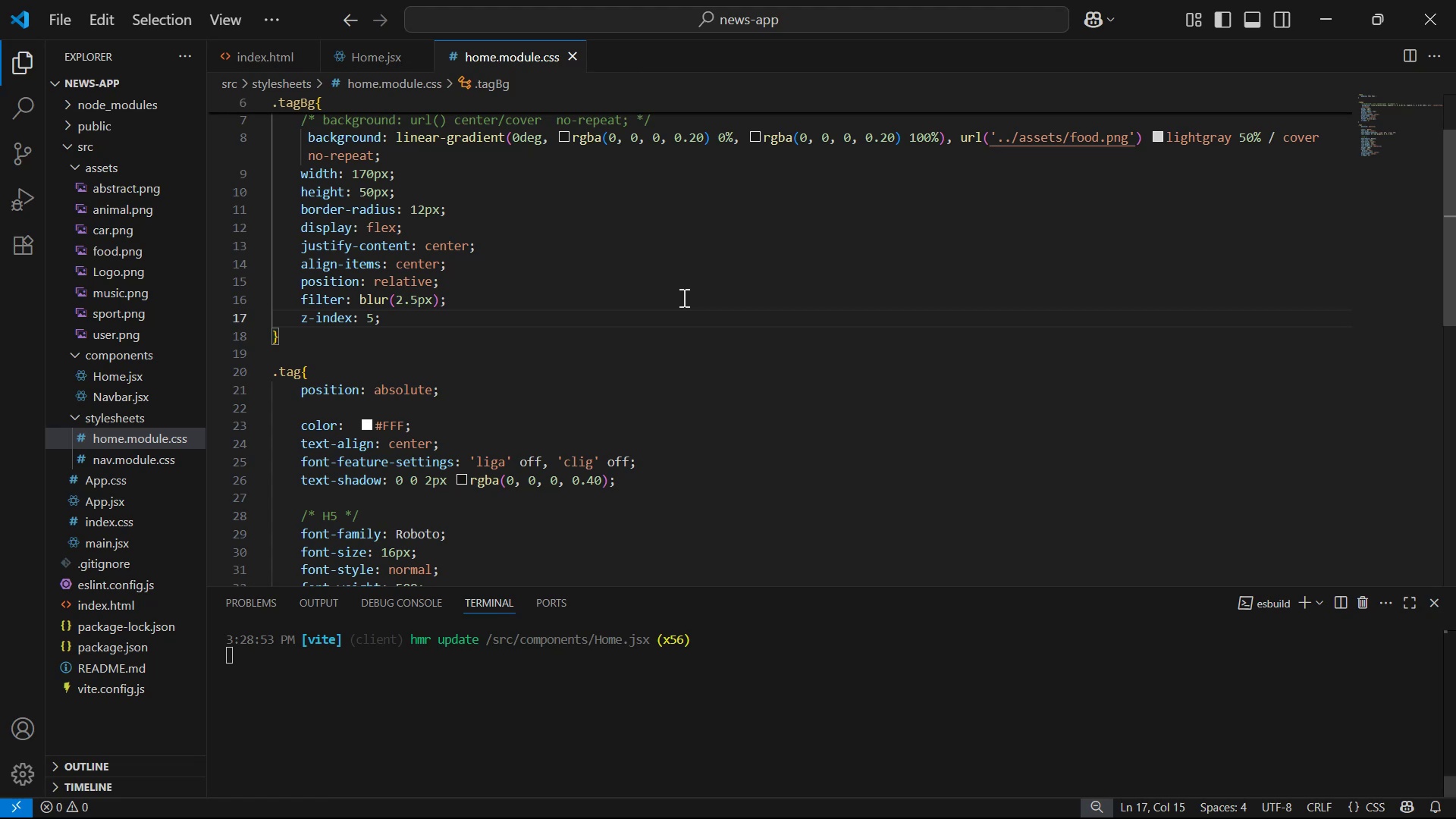 
key(Alt+Tab)
 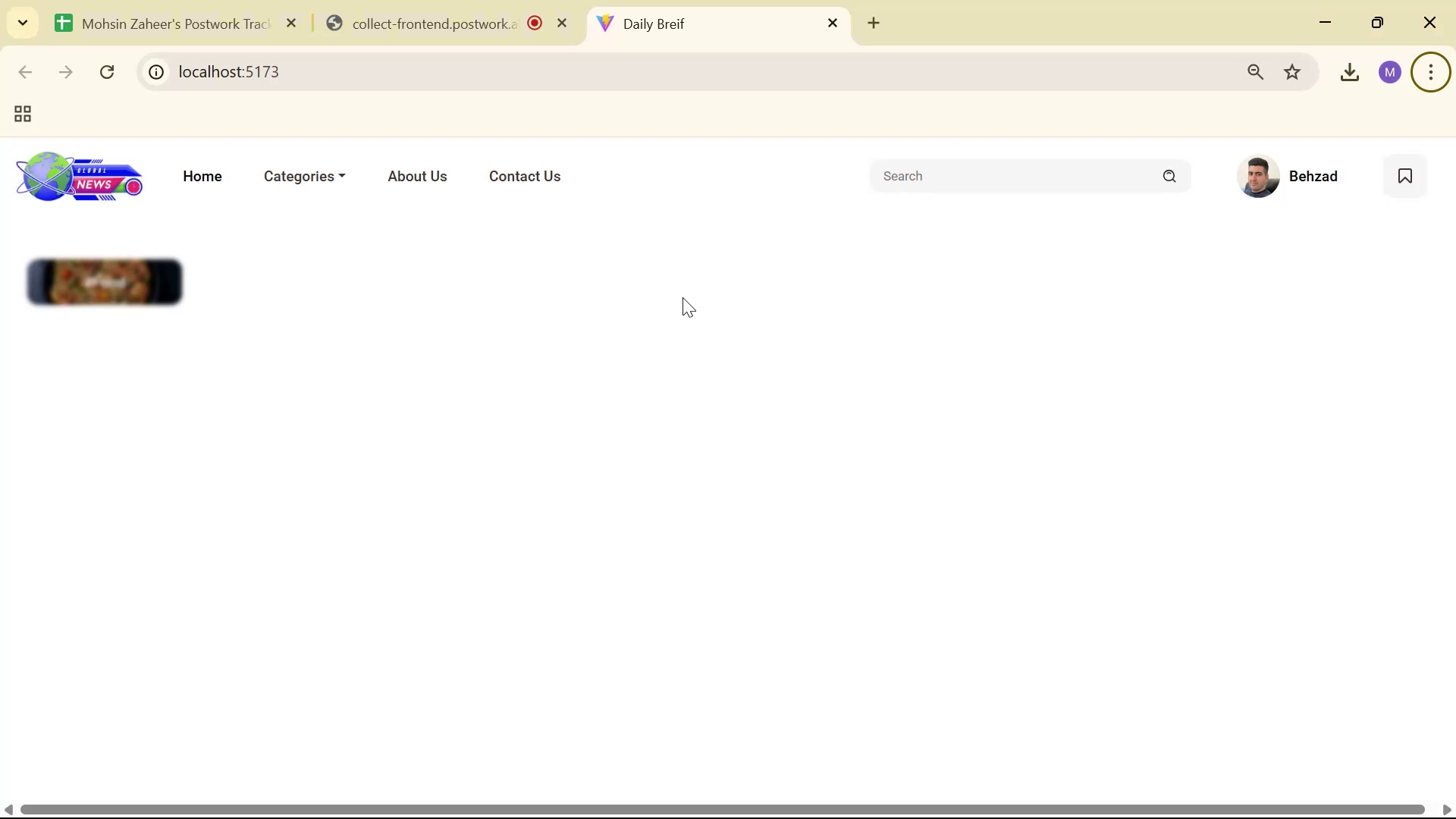 
key(Alt+AltLeft)
 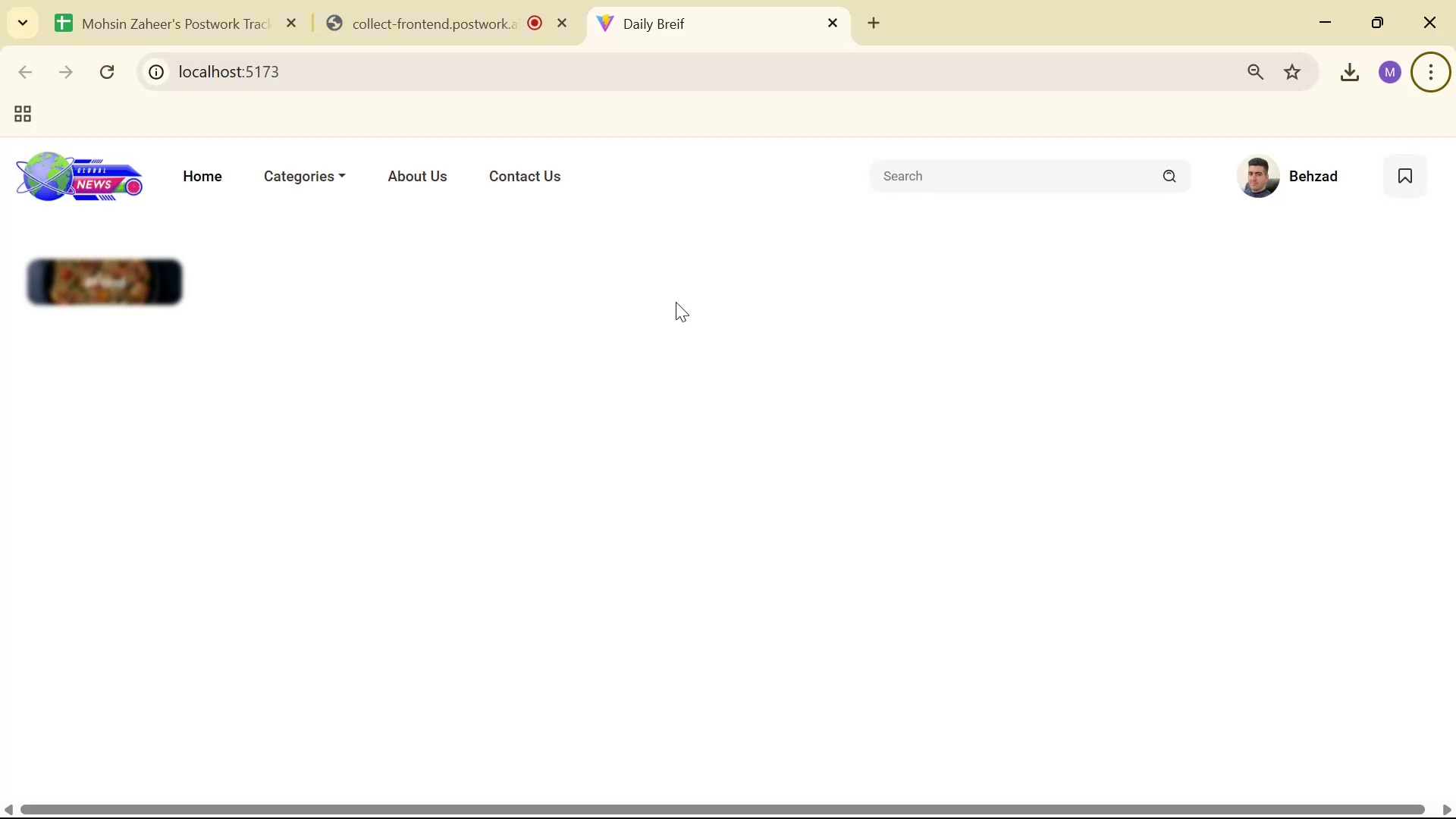 
key(Alt+Tab)
 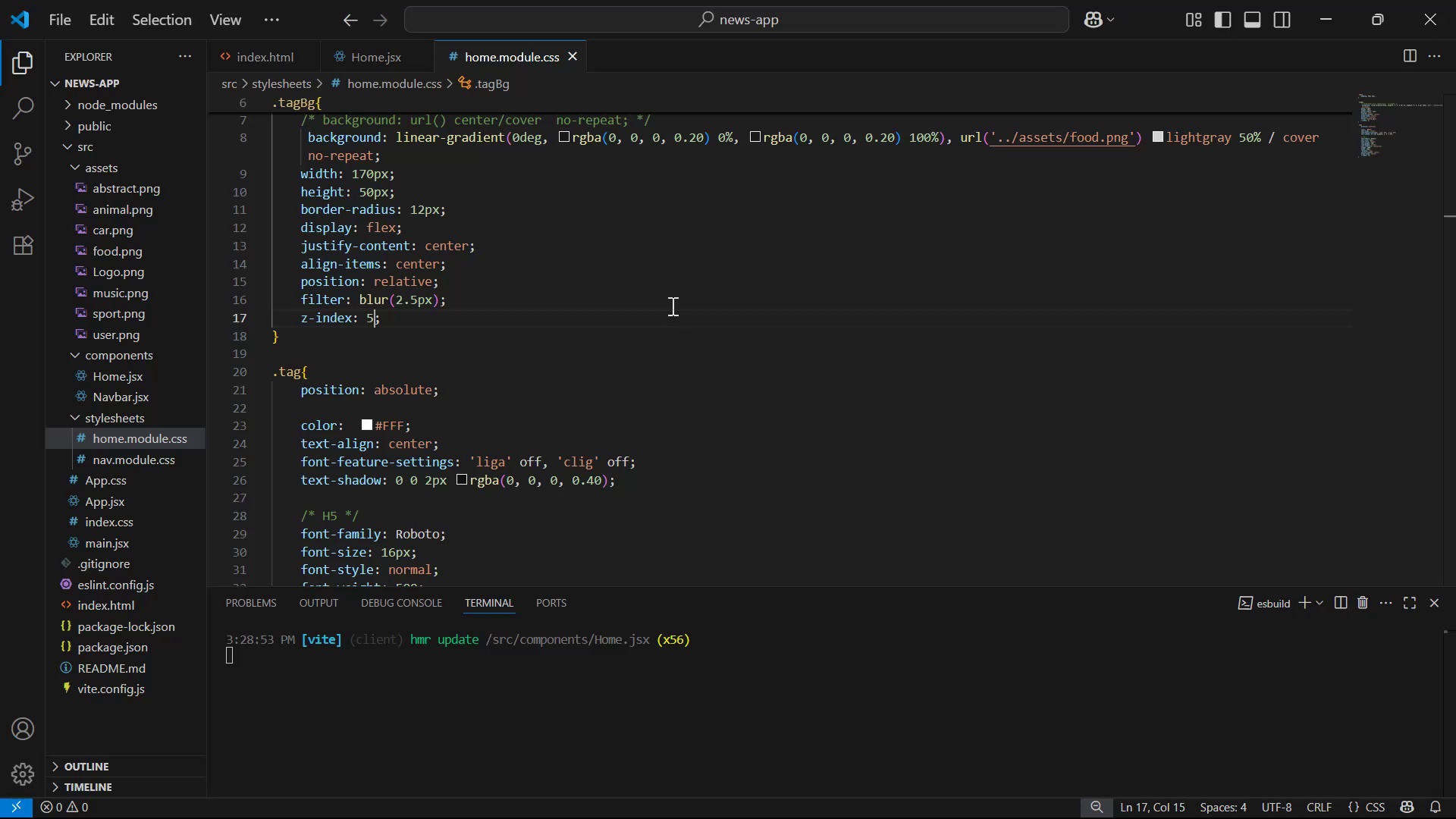 
scroll: coordinate [687, 346], scroll_direction: down, amount: 4.0
 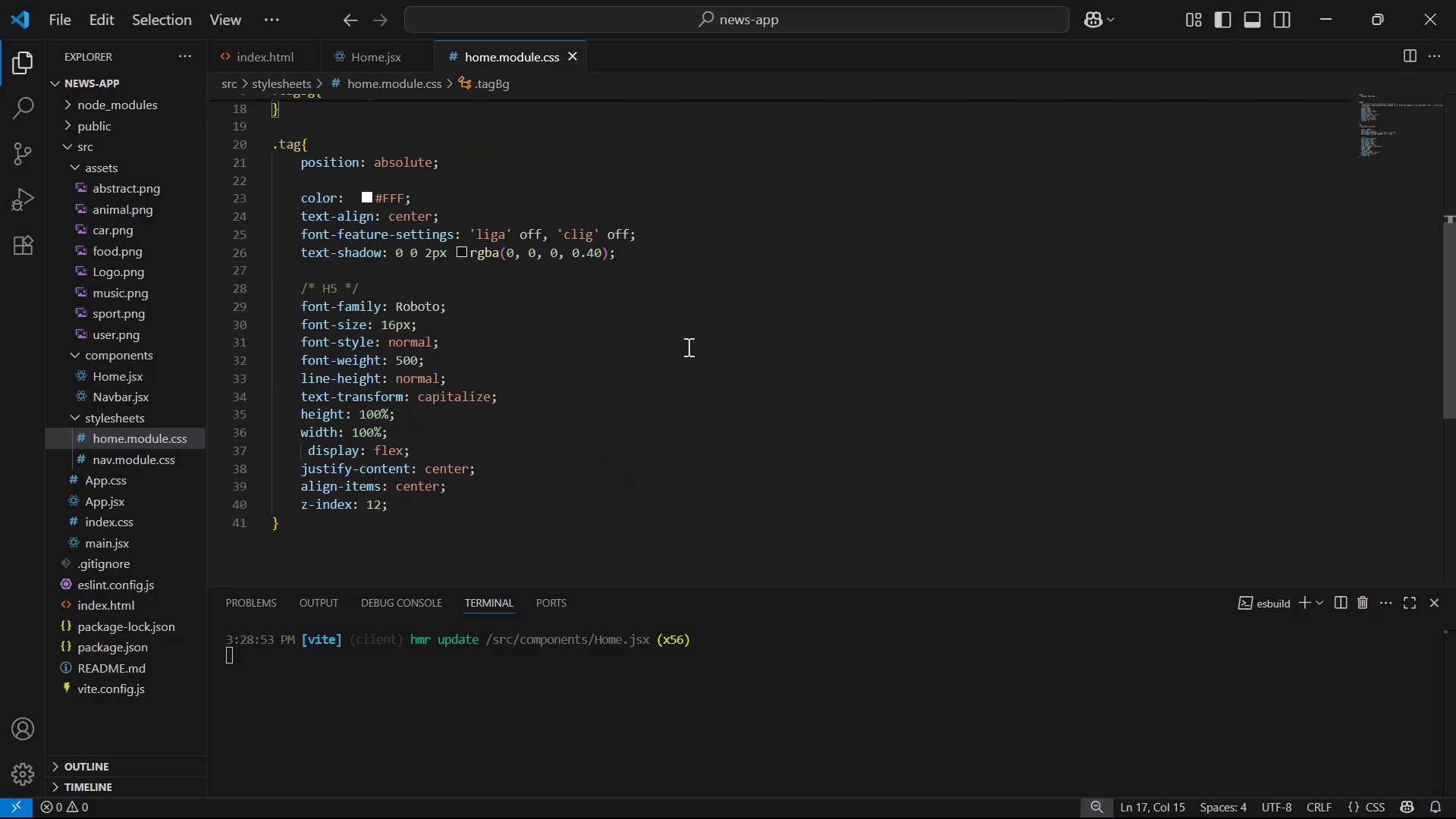 
scroll: coordinate [673, 356], scroll_direction: up, amount: 5.0
 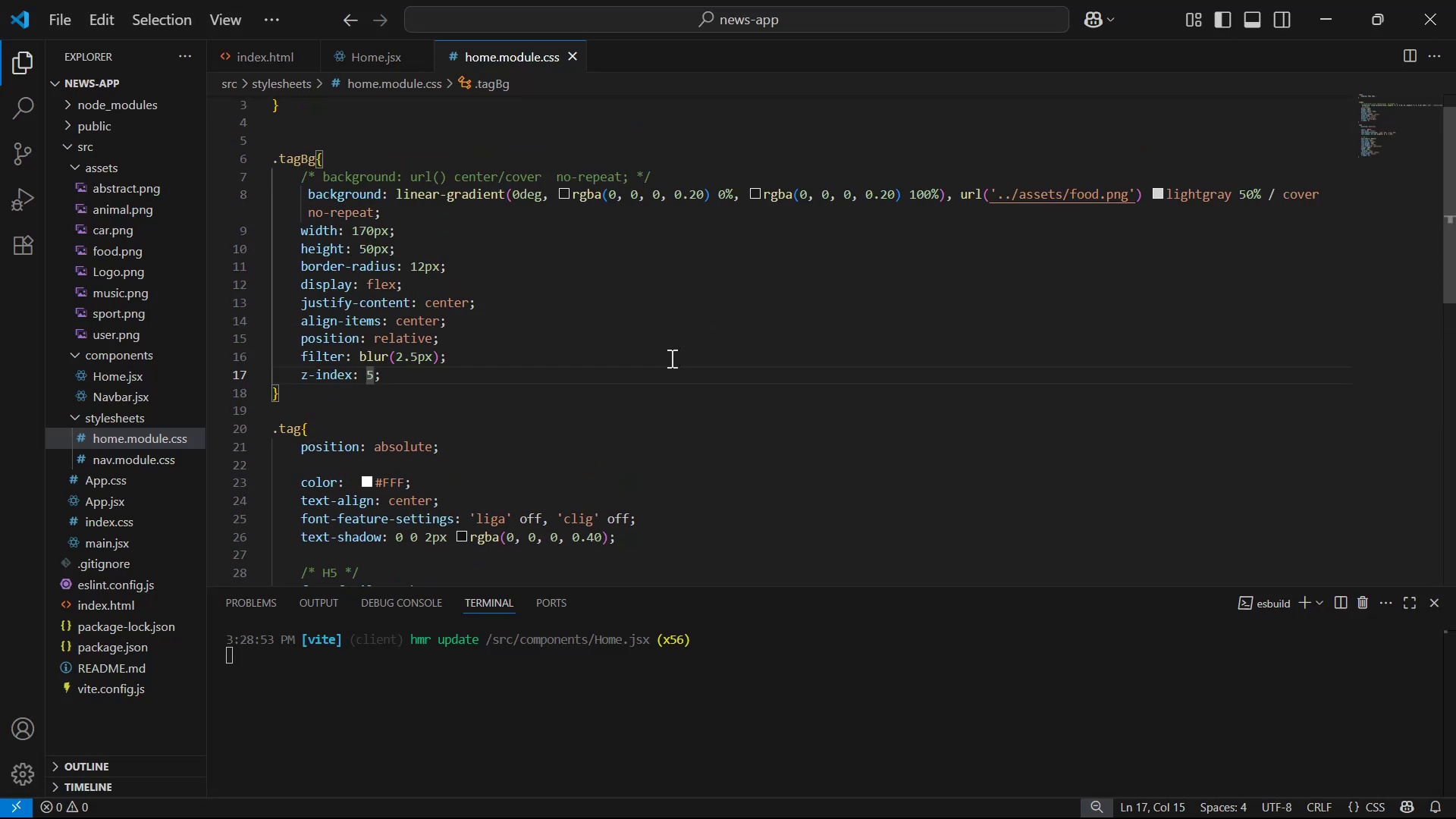 
left_click([670, 362])
 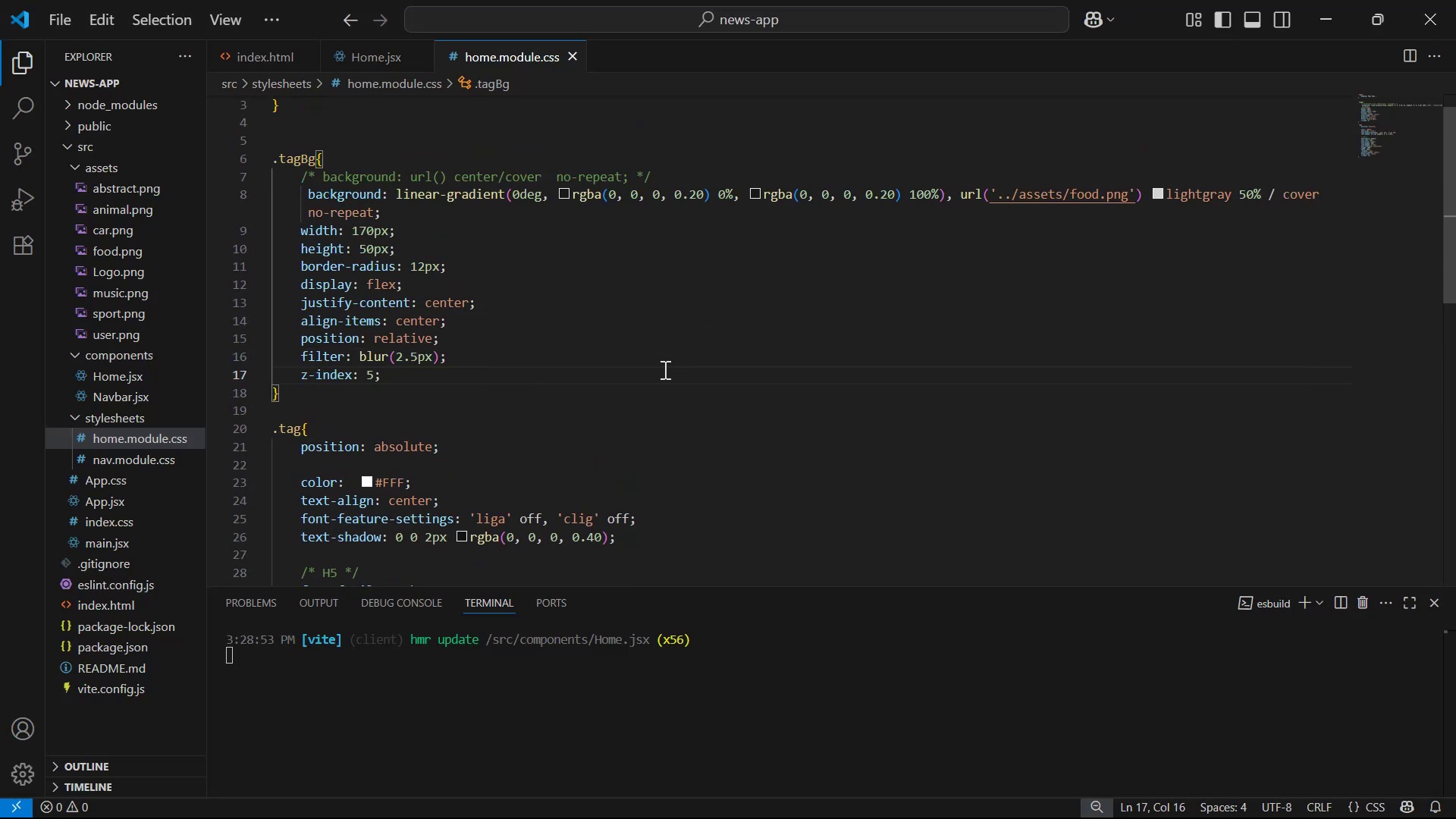 
key(Enter)
 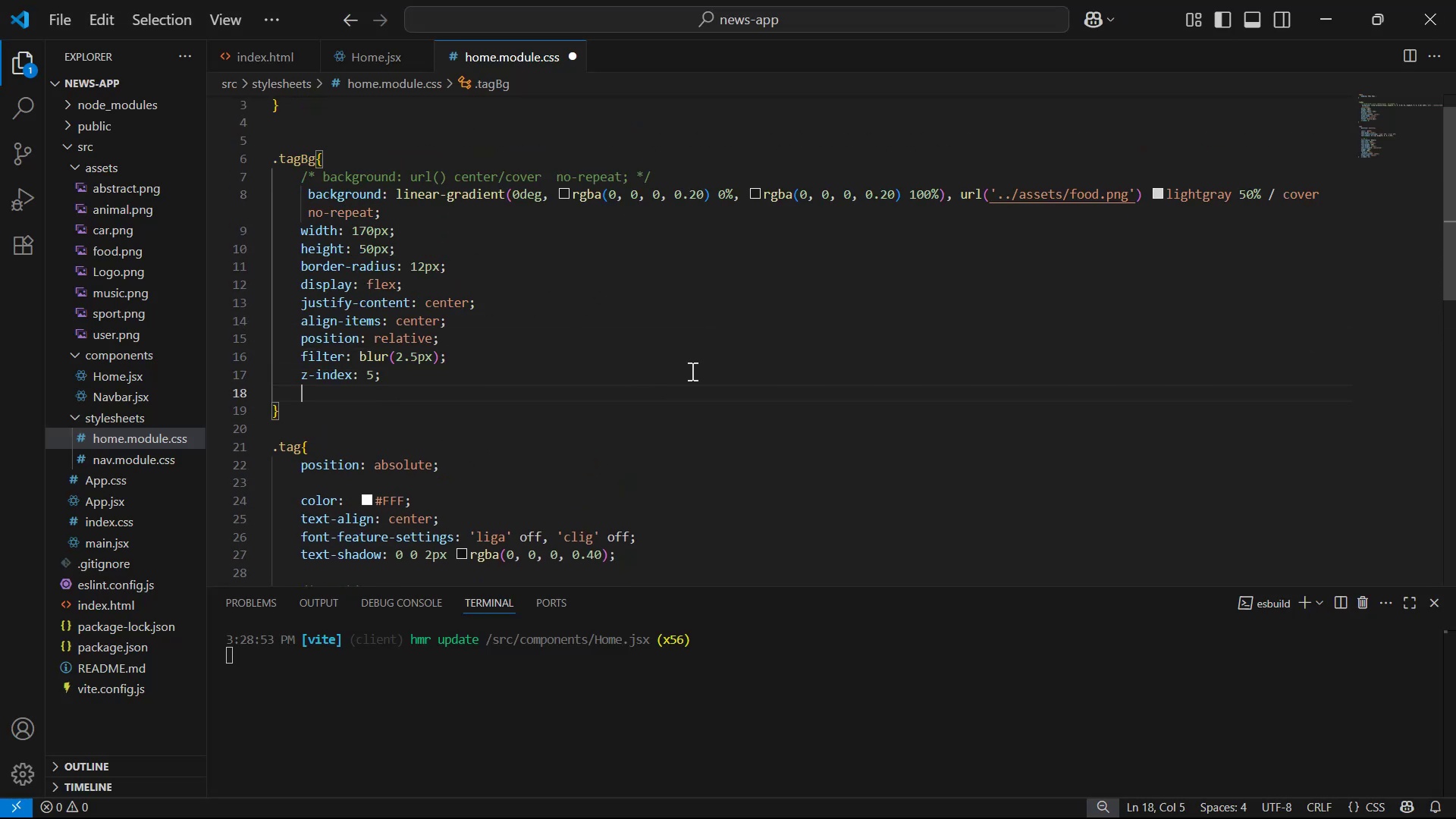 
left_click([666, 479])
 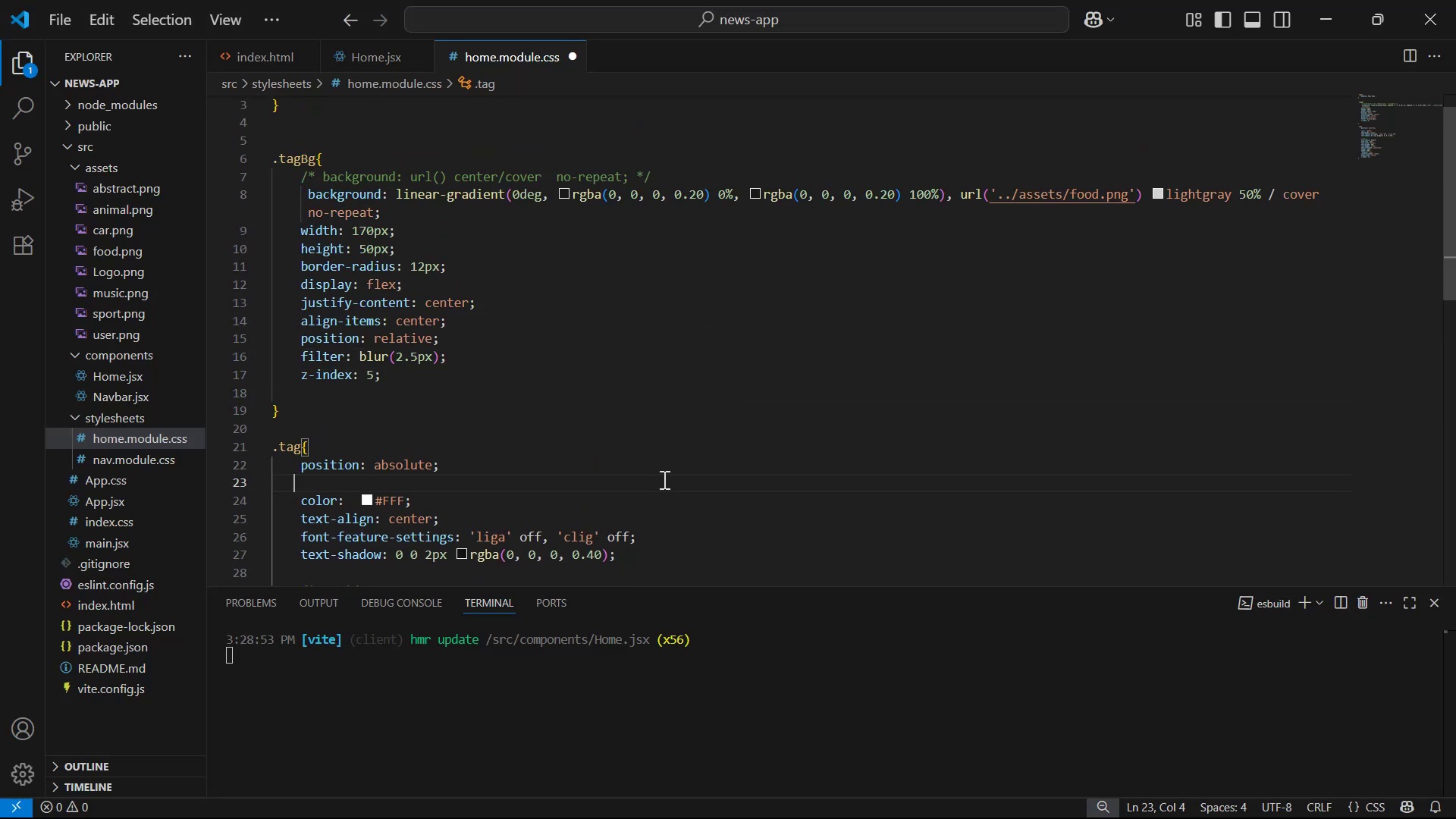 
type(bot)
 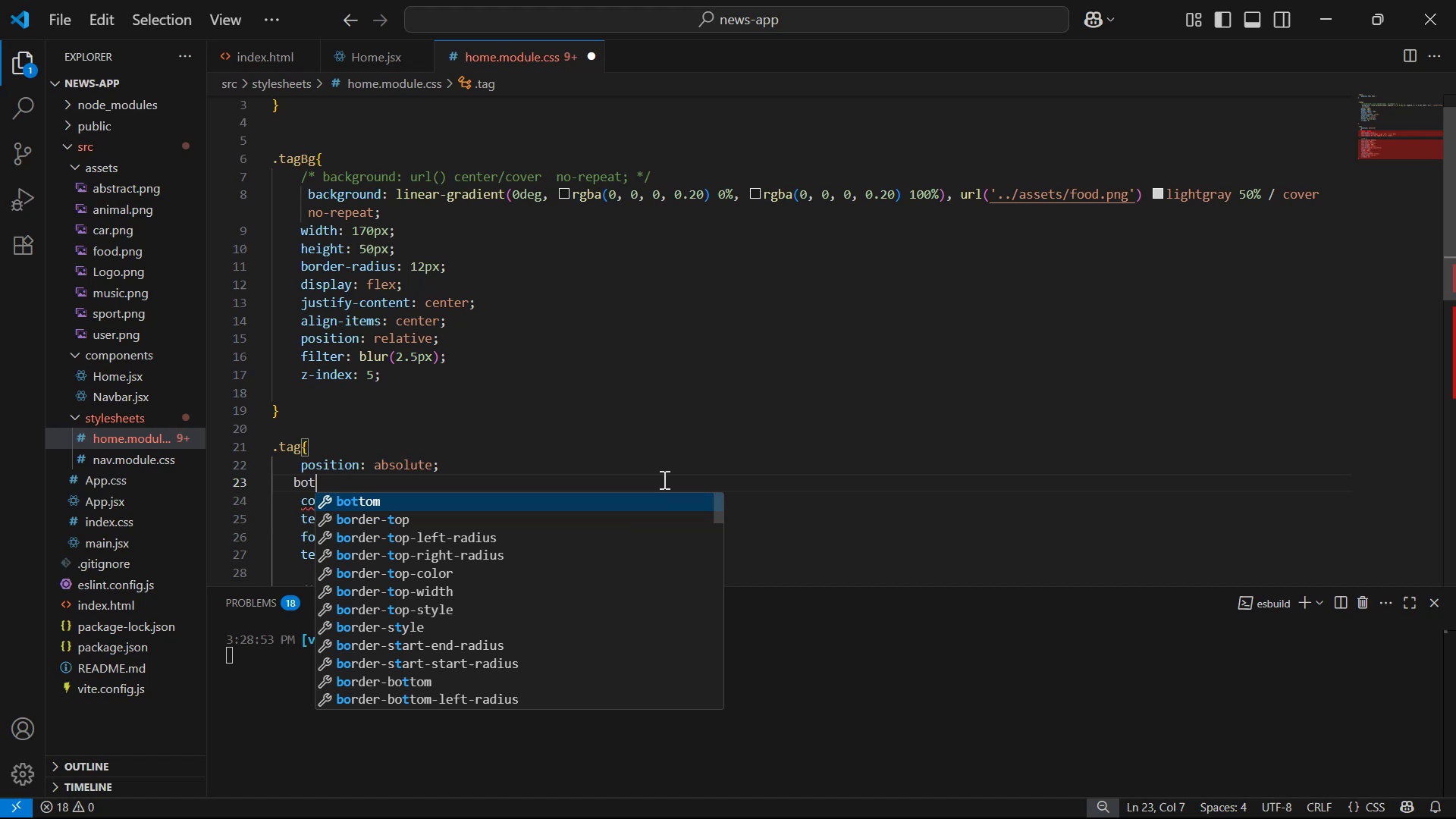 
key(Enter)
 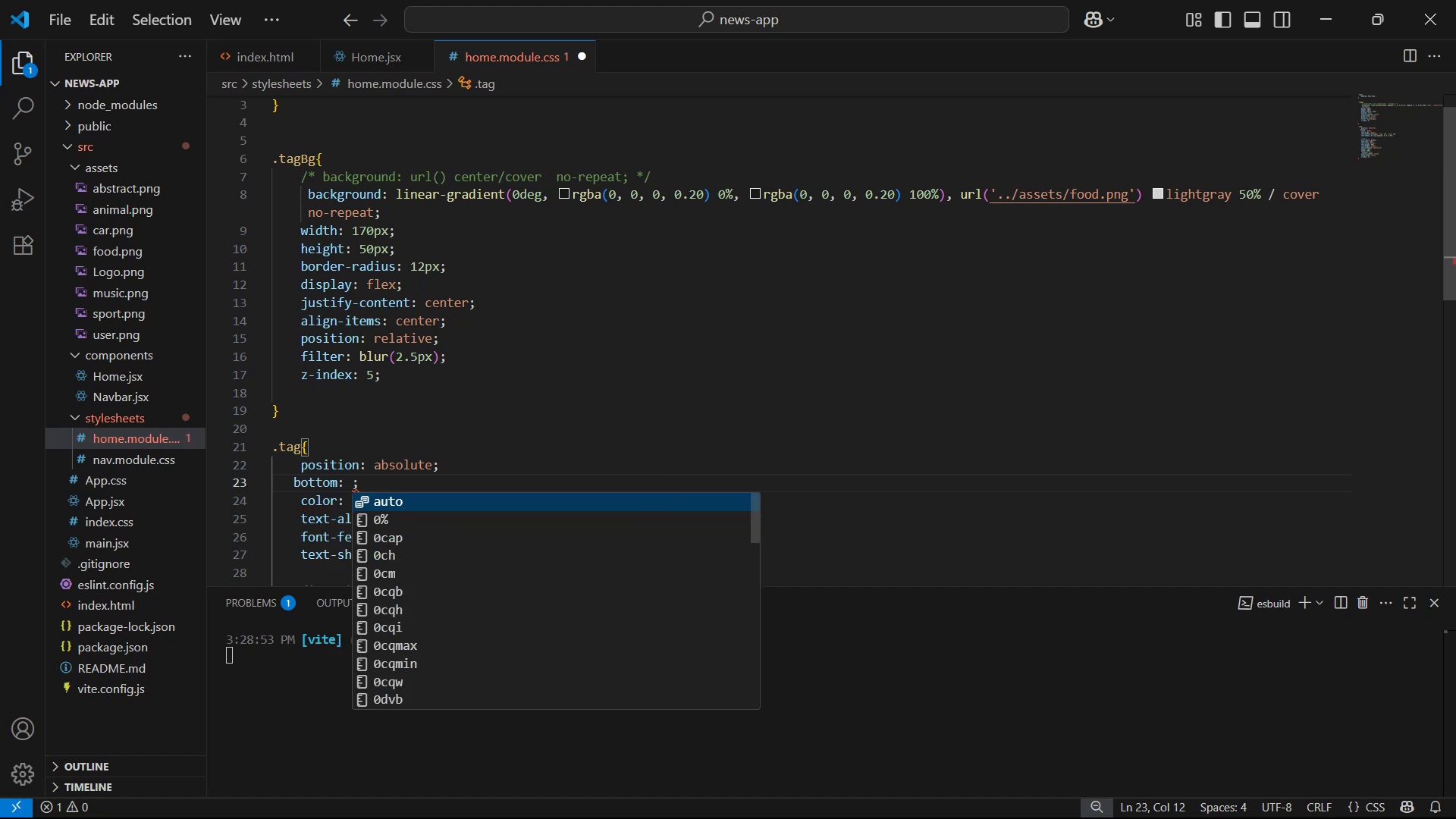 
type(10p)
 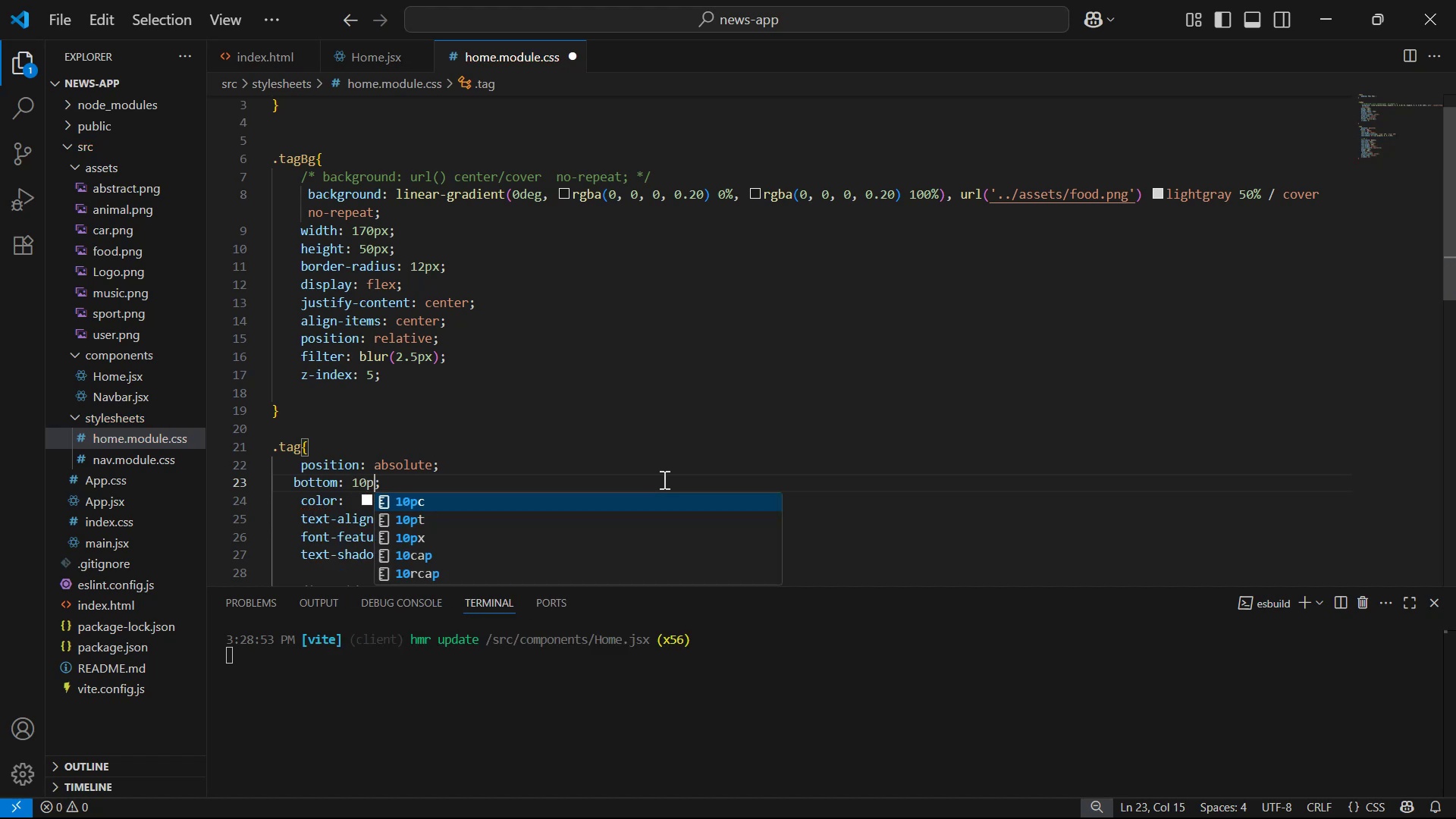 
key(Control+S)
 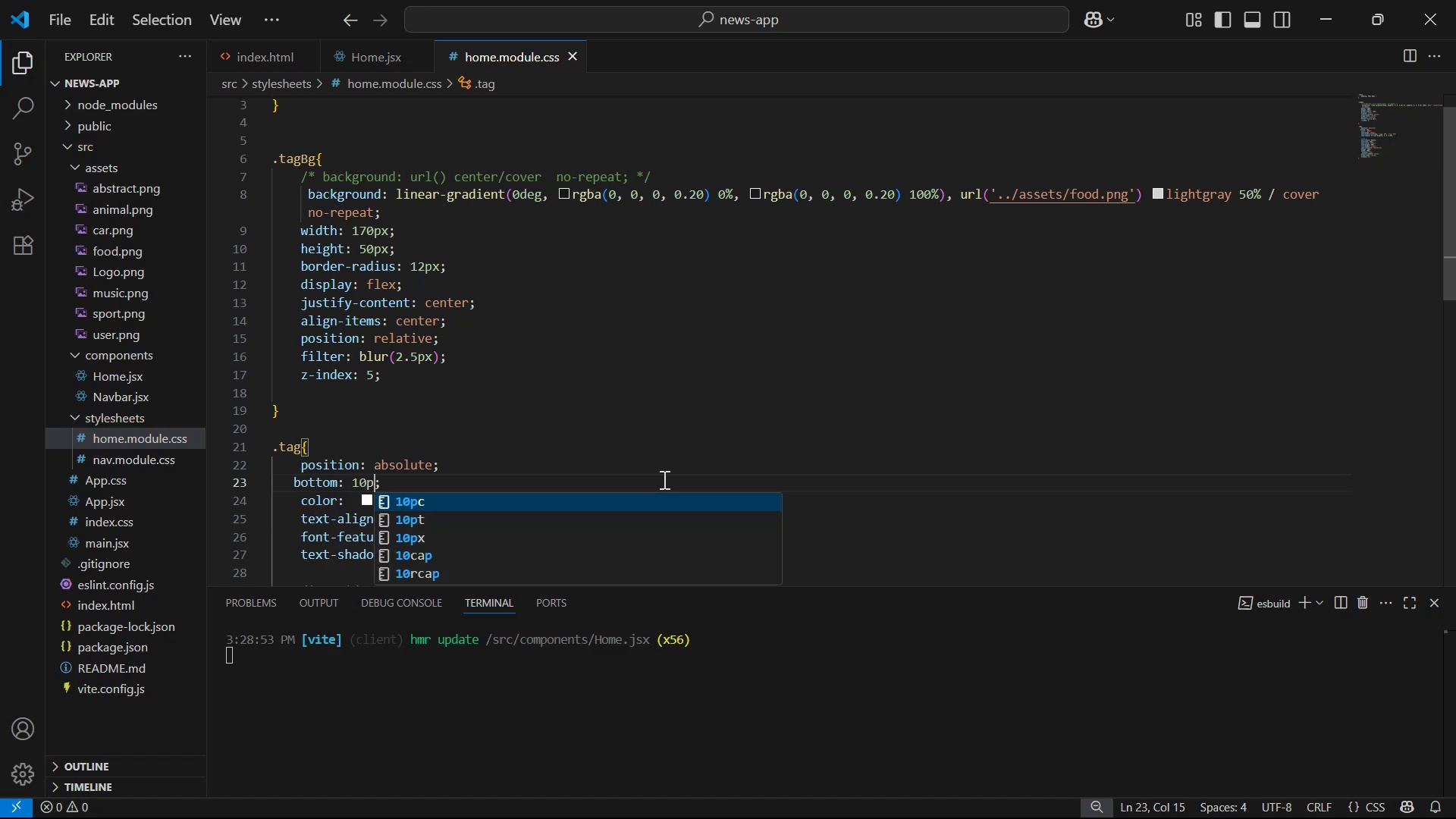 
key(Alt+AltLeft)
 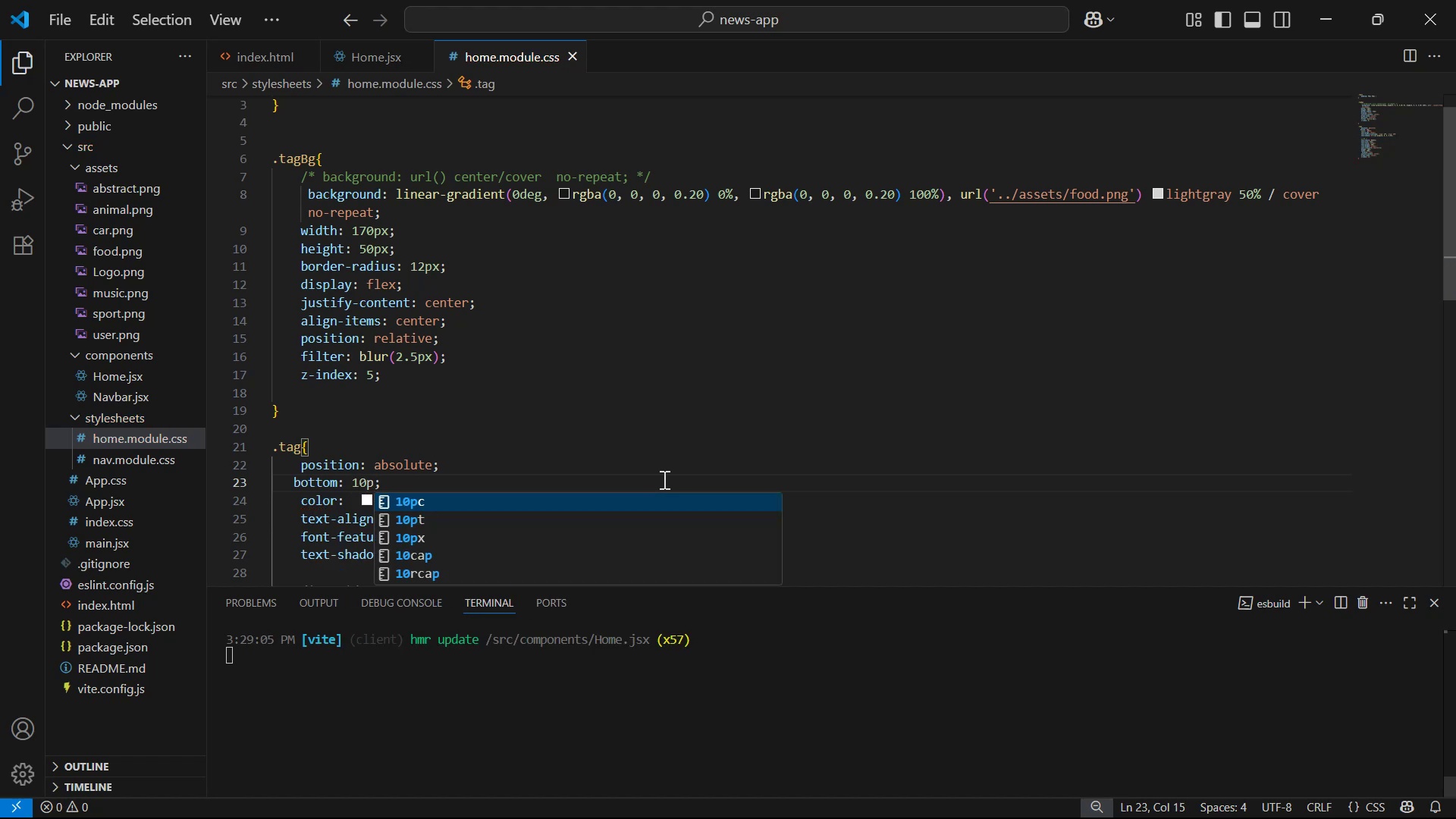 
key(Alt+Tab)
 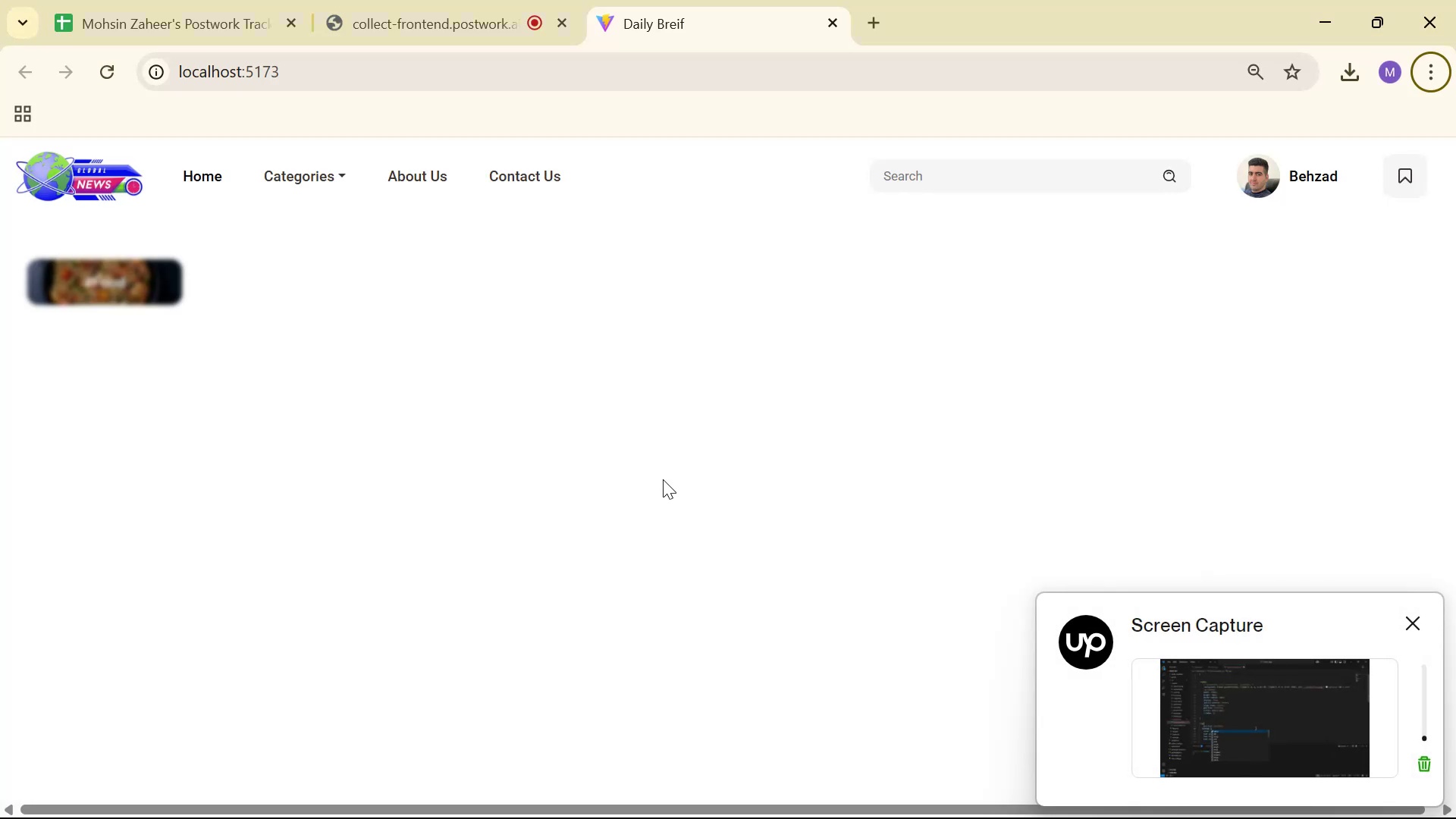 
key(Alt+AltLeft)
 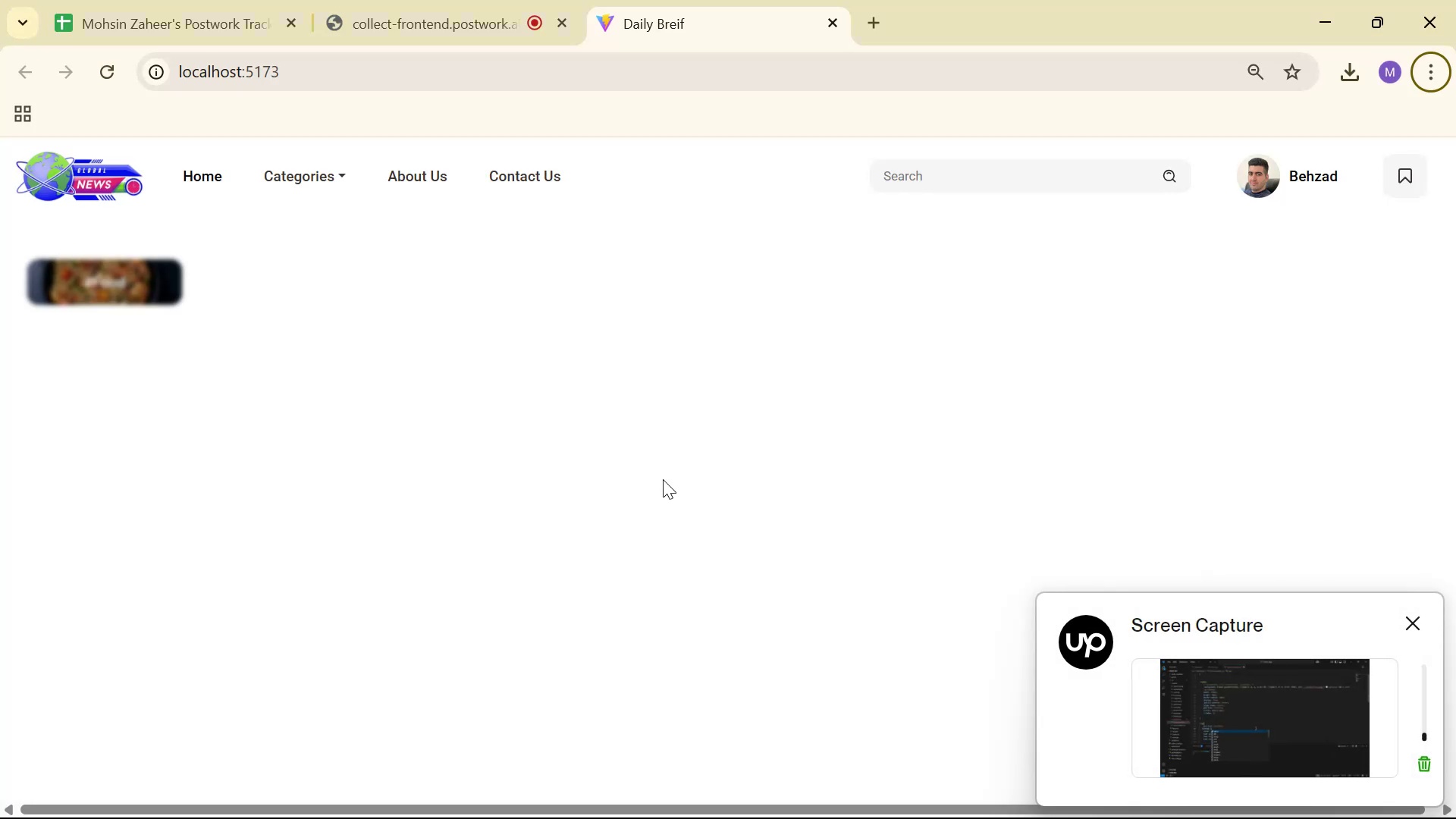 
key(Alt+Tab)
 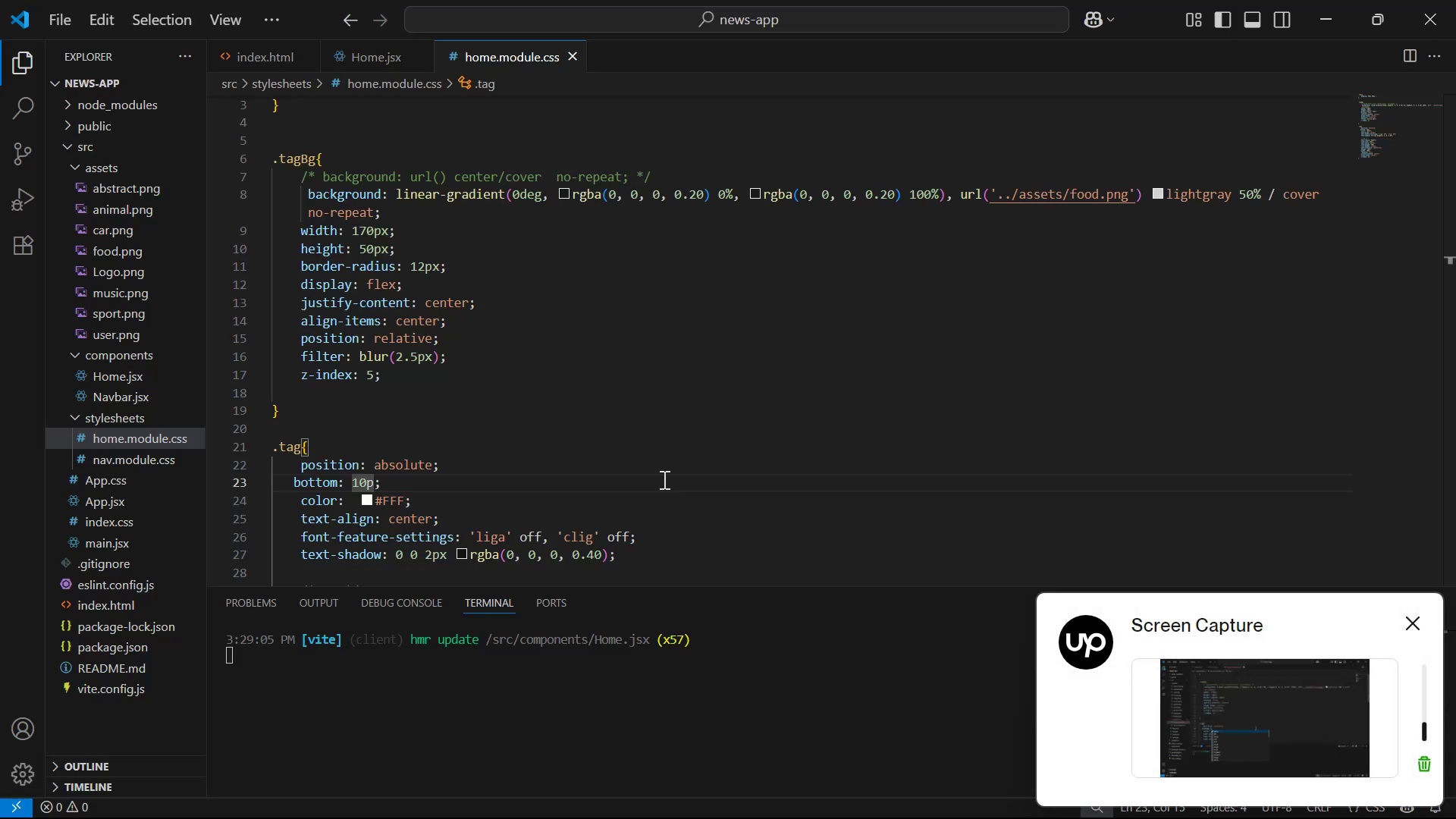 
left_click([694, 441])
 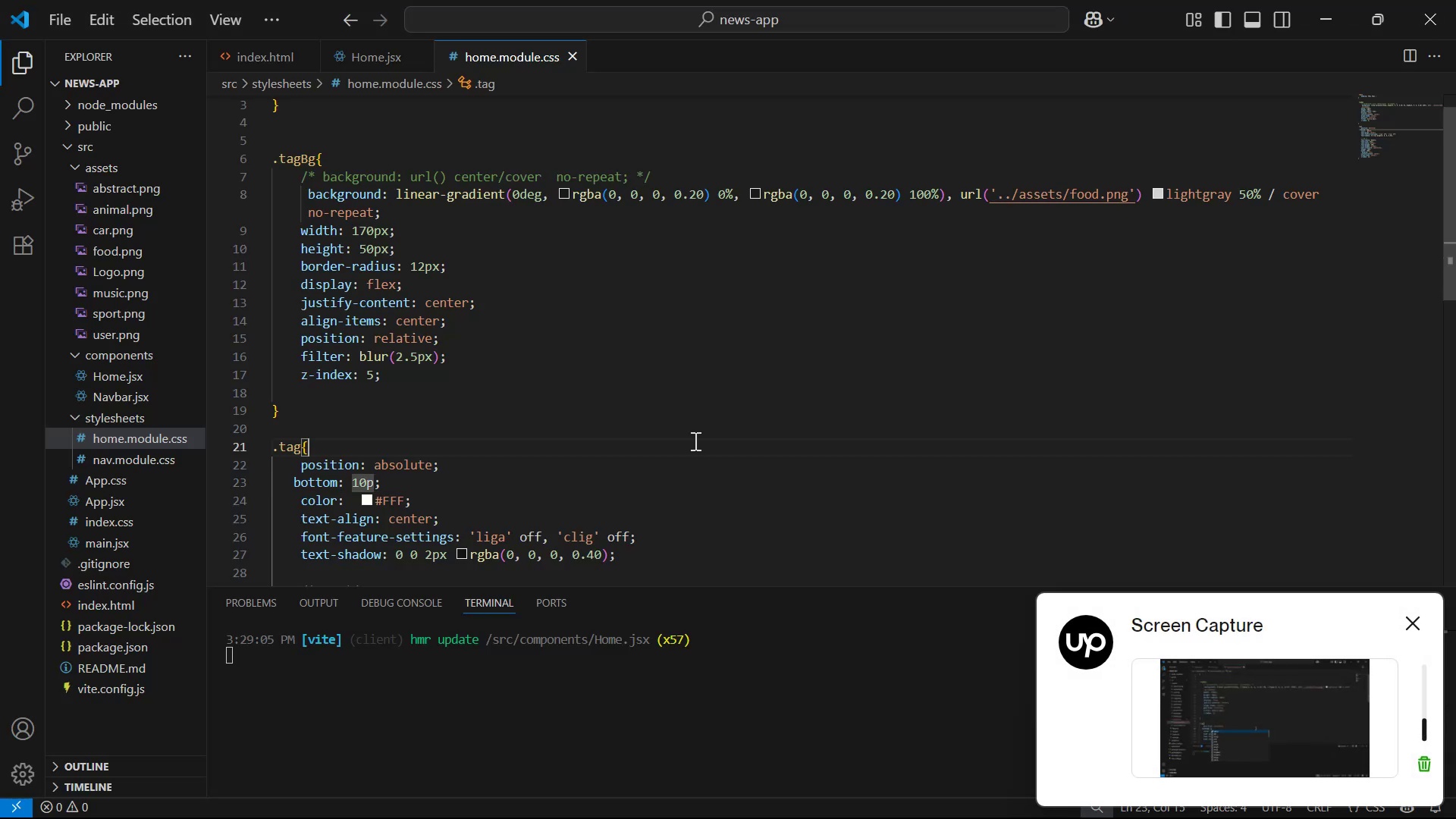 
key(Control+S)
 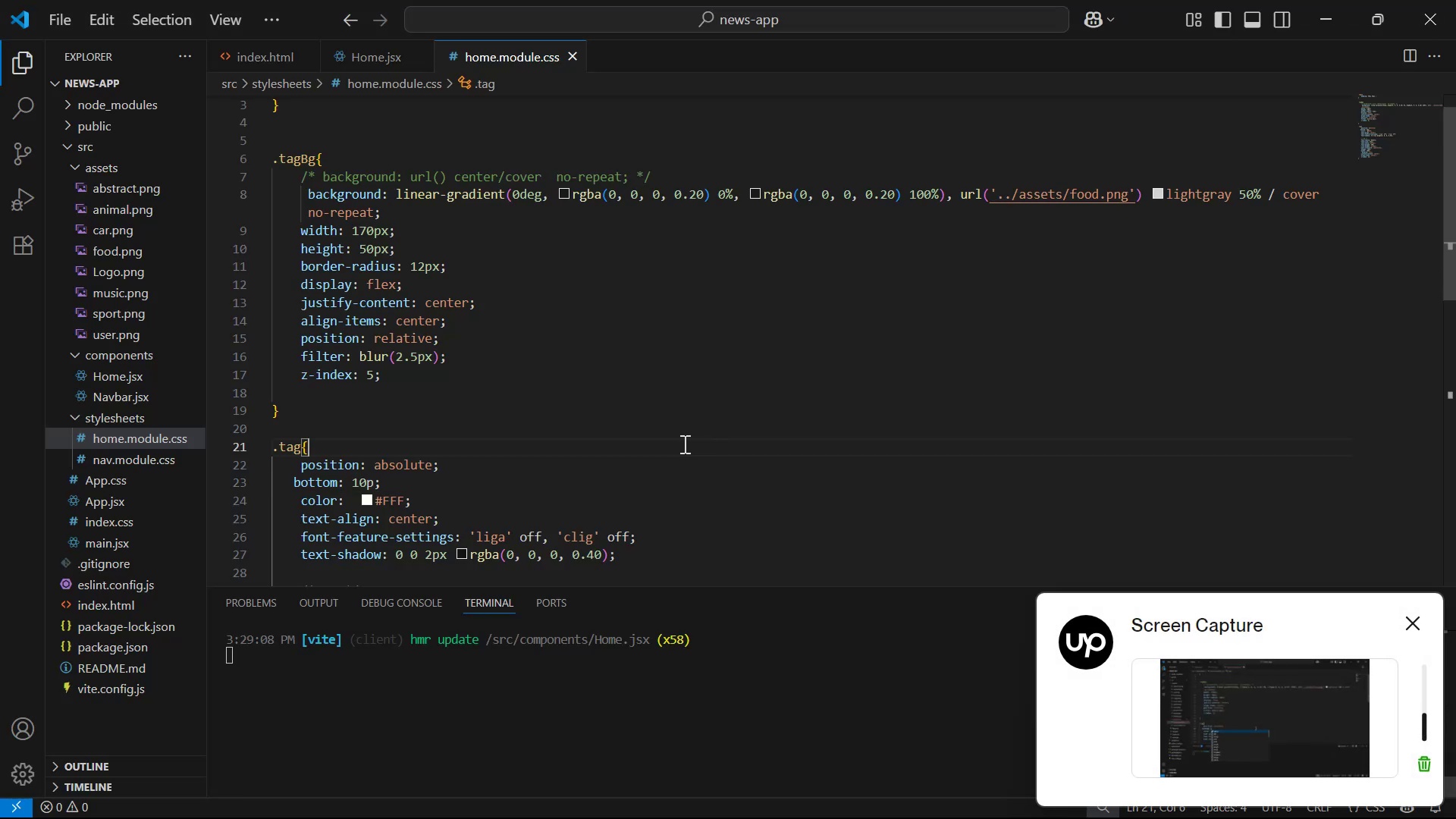 
scroll: coordinate [670, 458], scroll_direction: down, amount: 2.0
 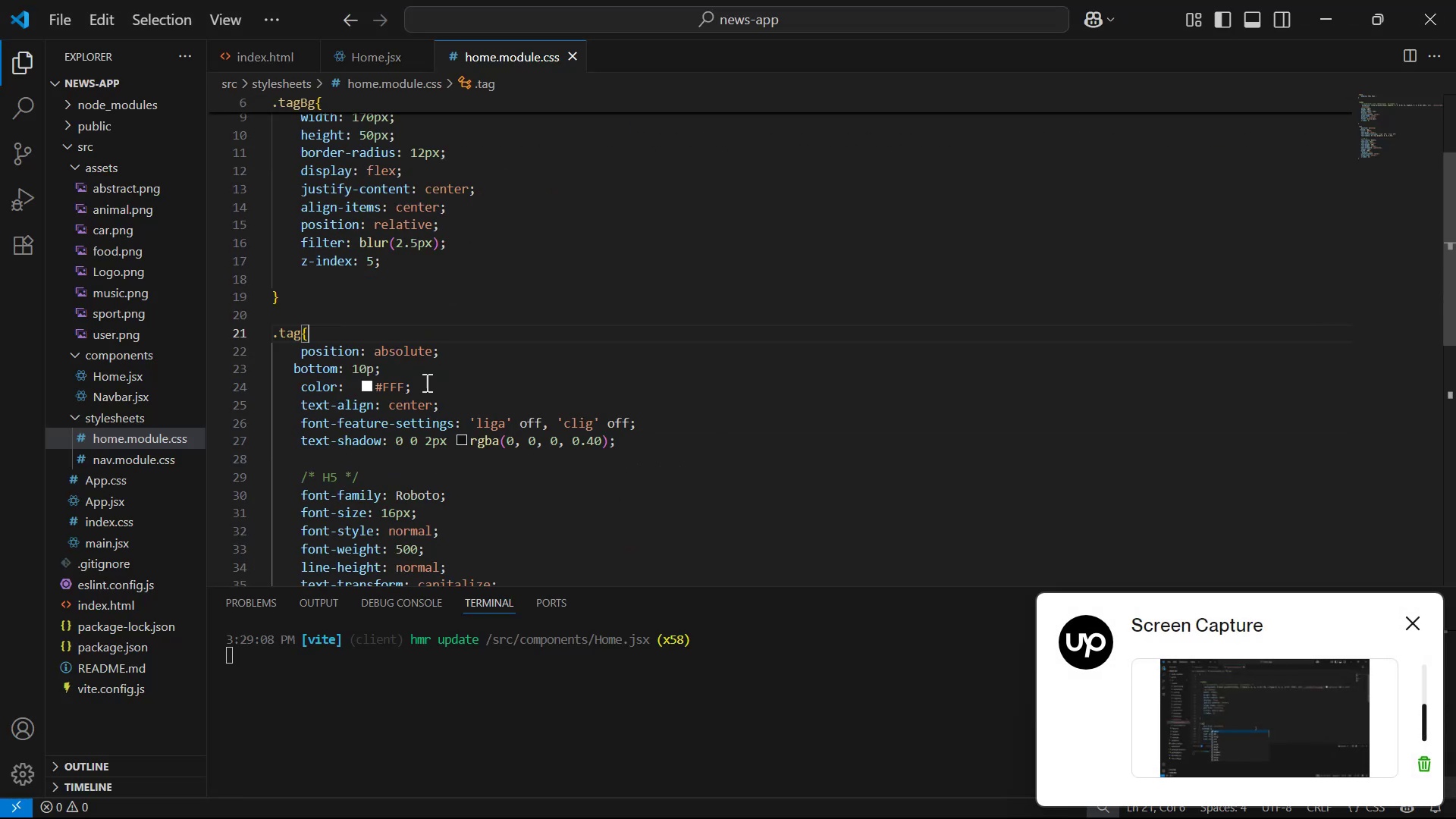 
left_click([432, 372])
 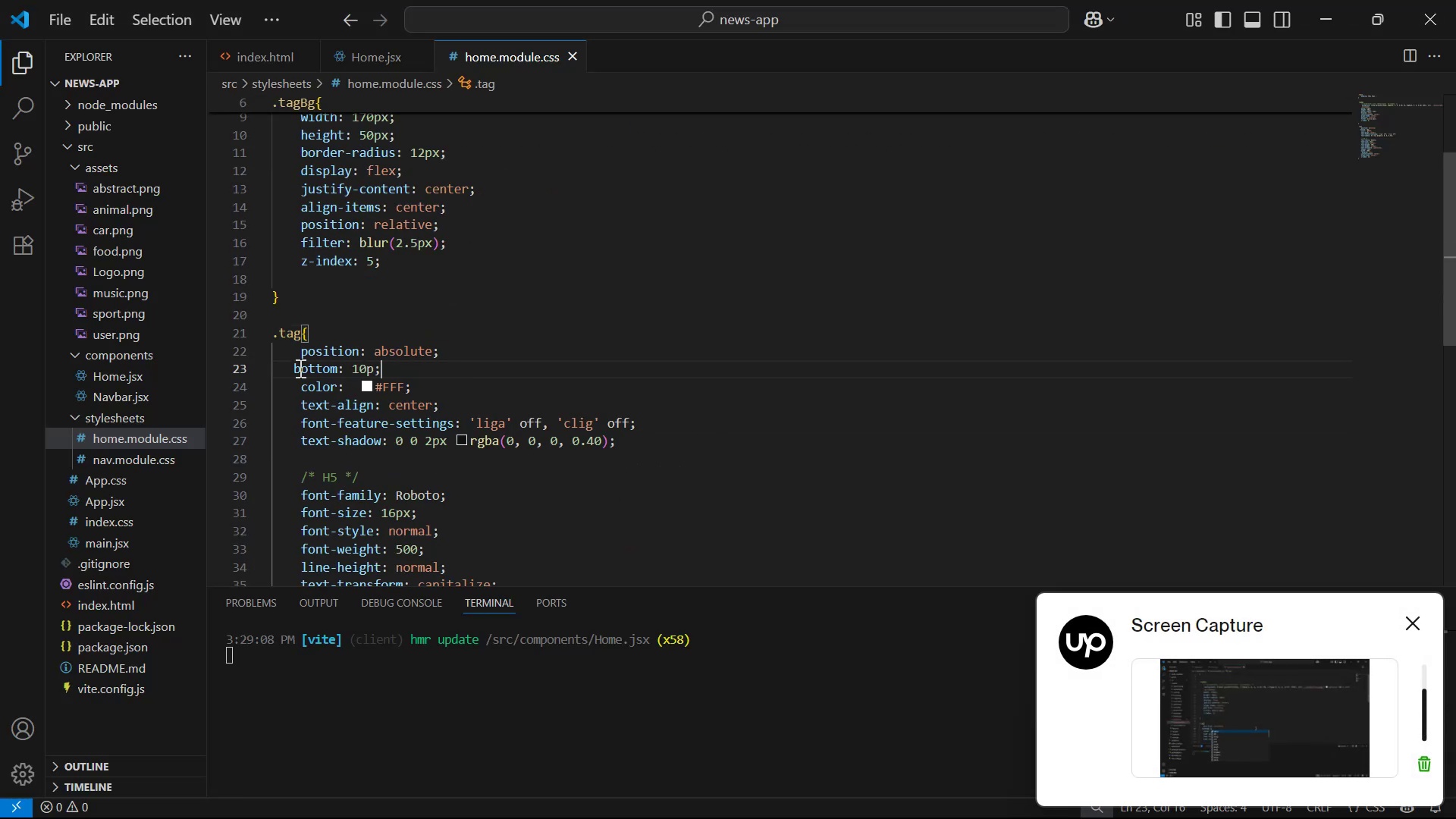 
left_click([295, 368])
 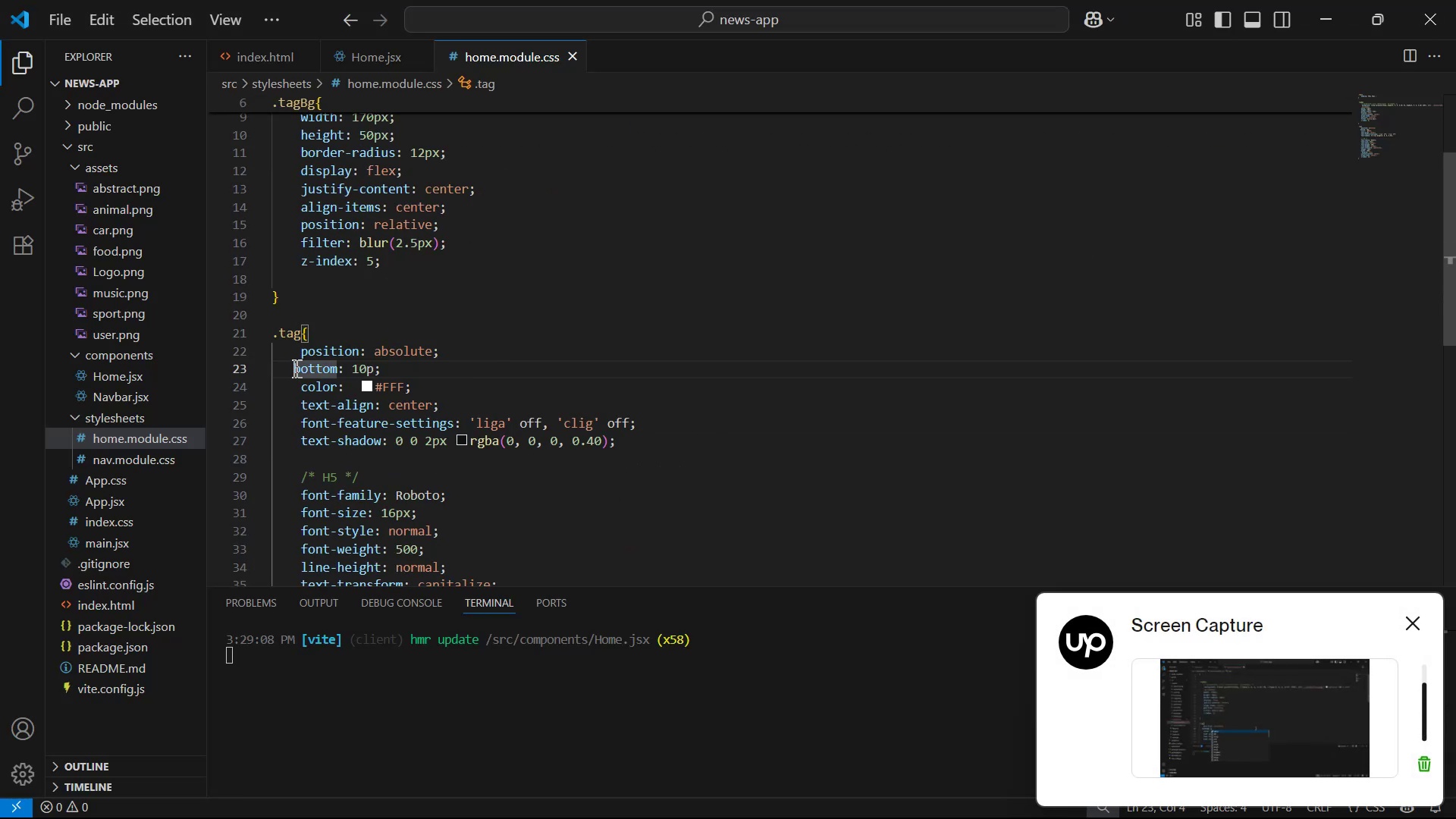 
key(Tab)
 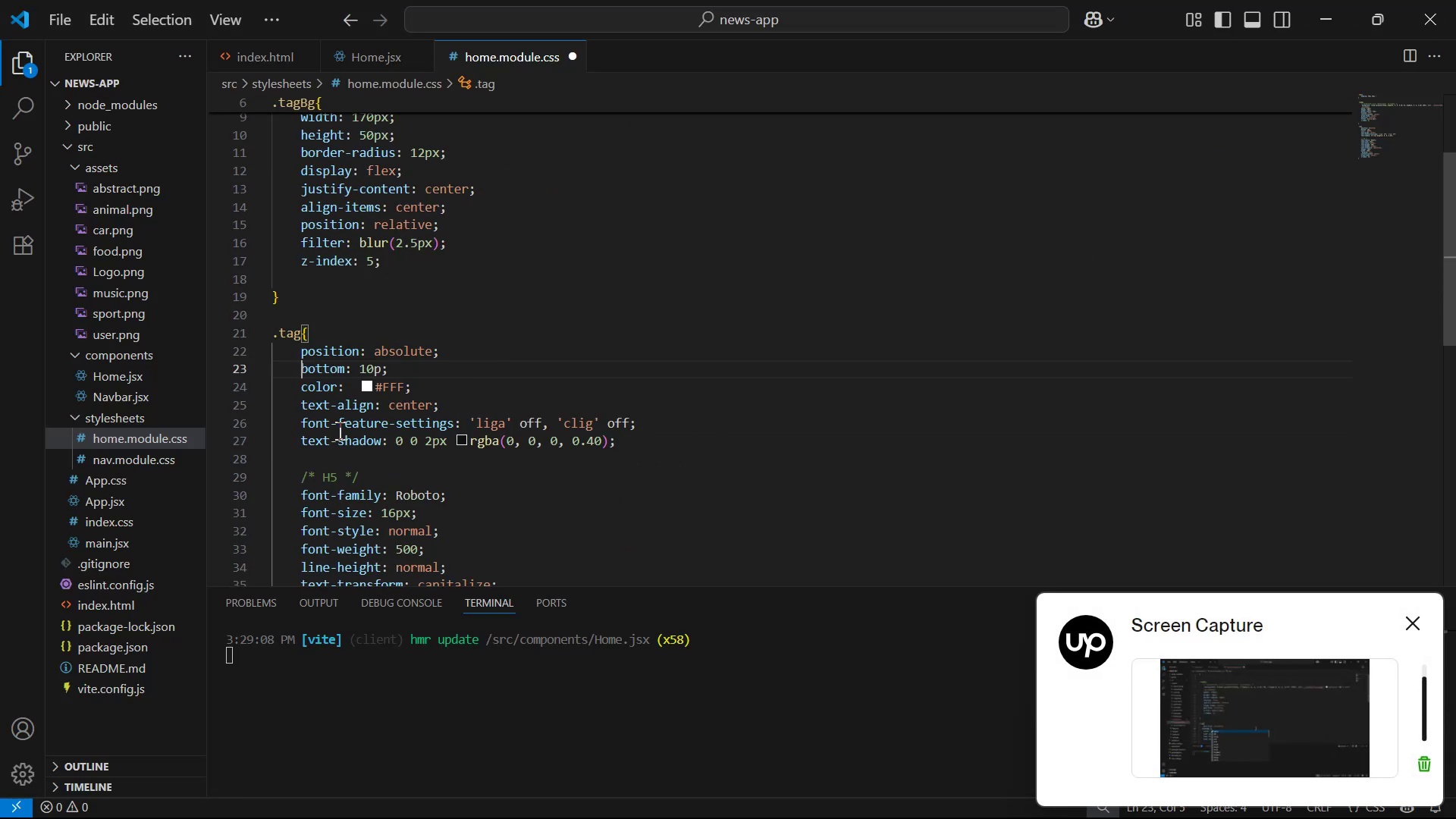 
scroll: coordinate [373, 472], scroll_direction: down, amount: 5.0
 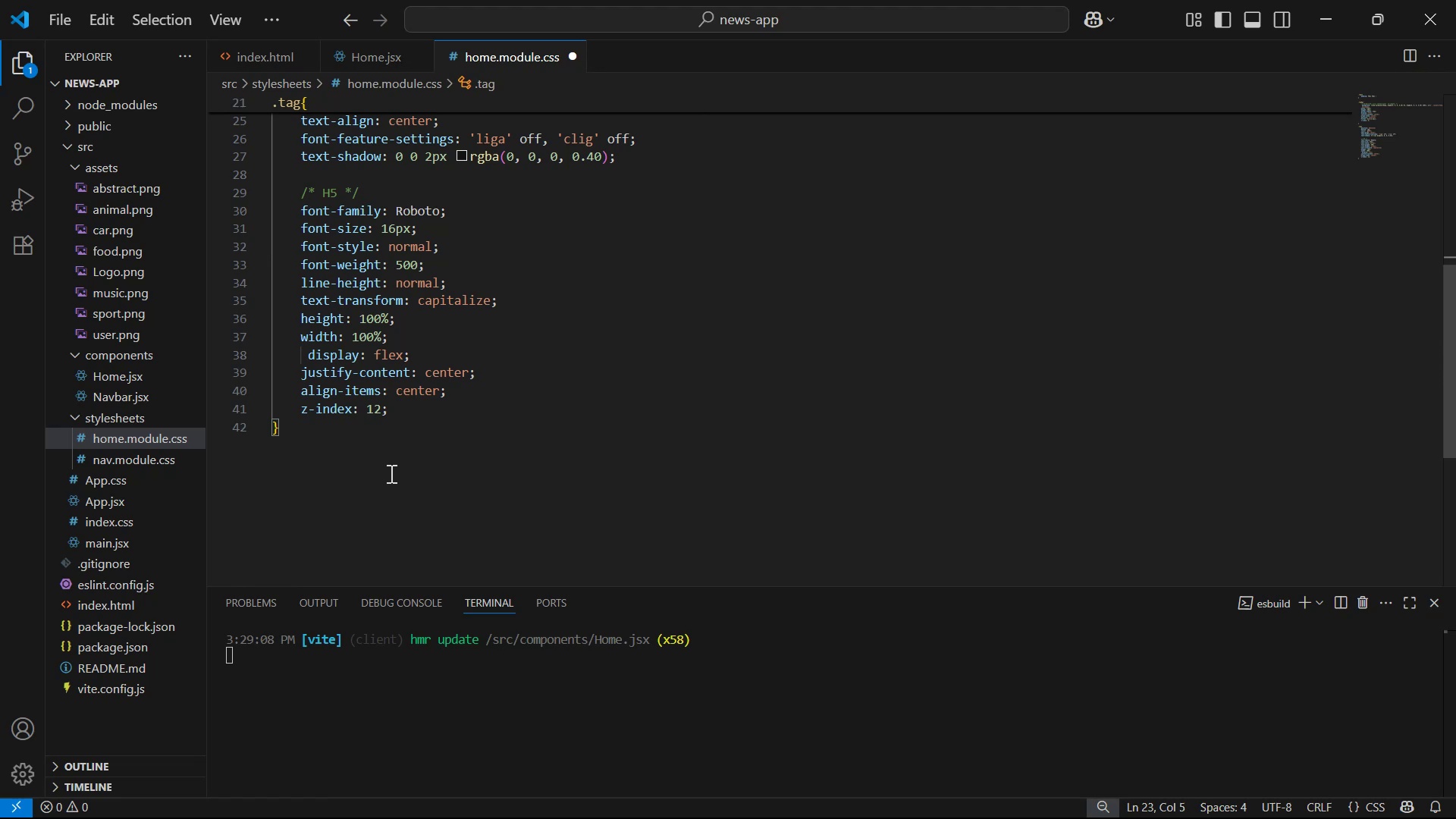 
scroll: coordinate [383, 467], scroll_direction: up, amount: 4.0
 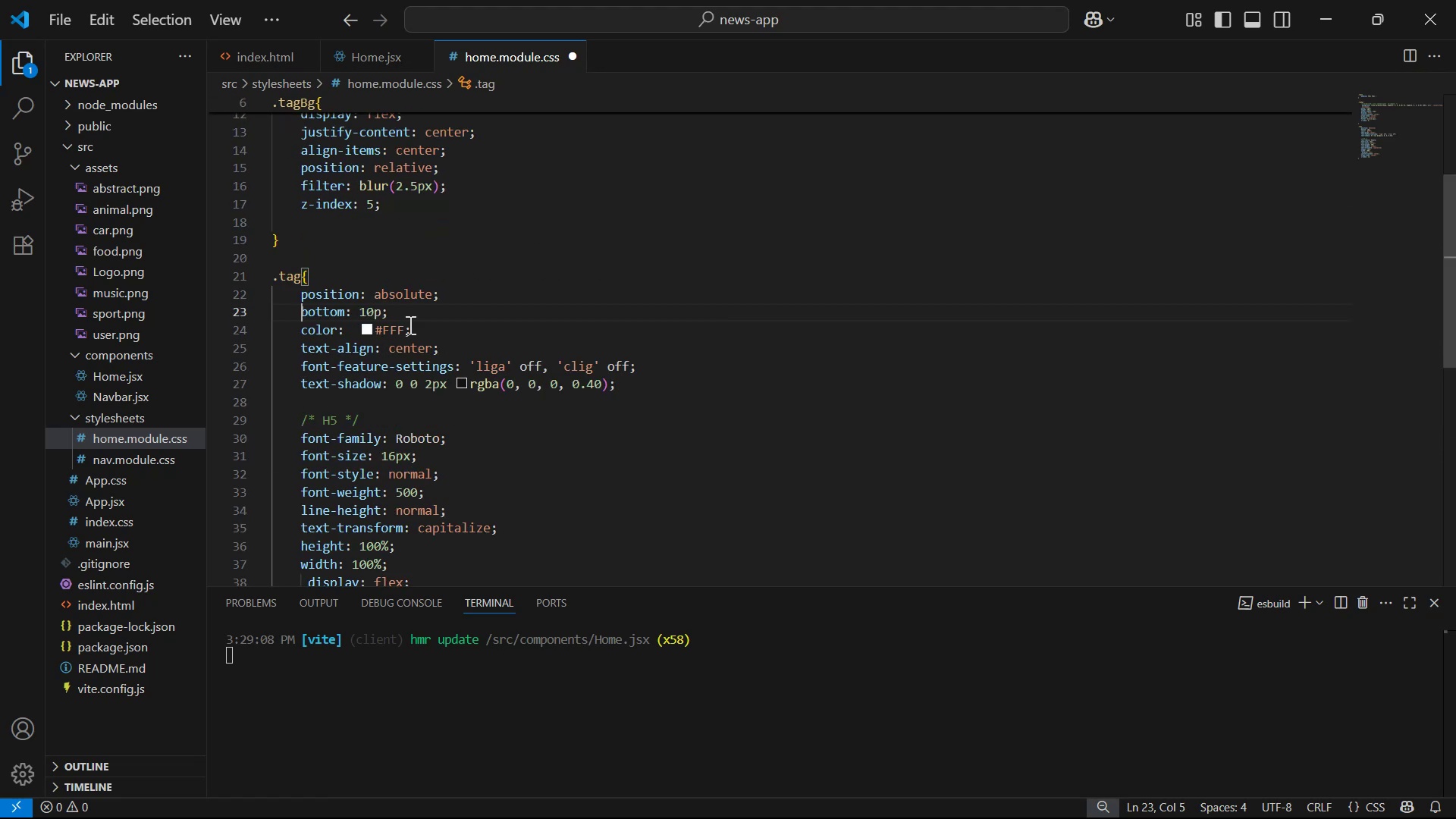 
left_click([377, 315])
 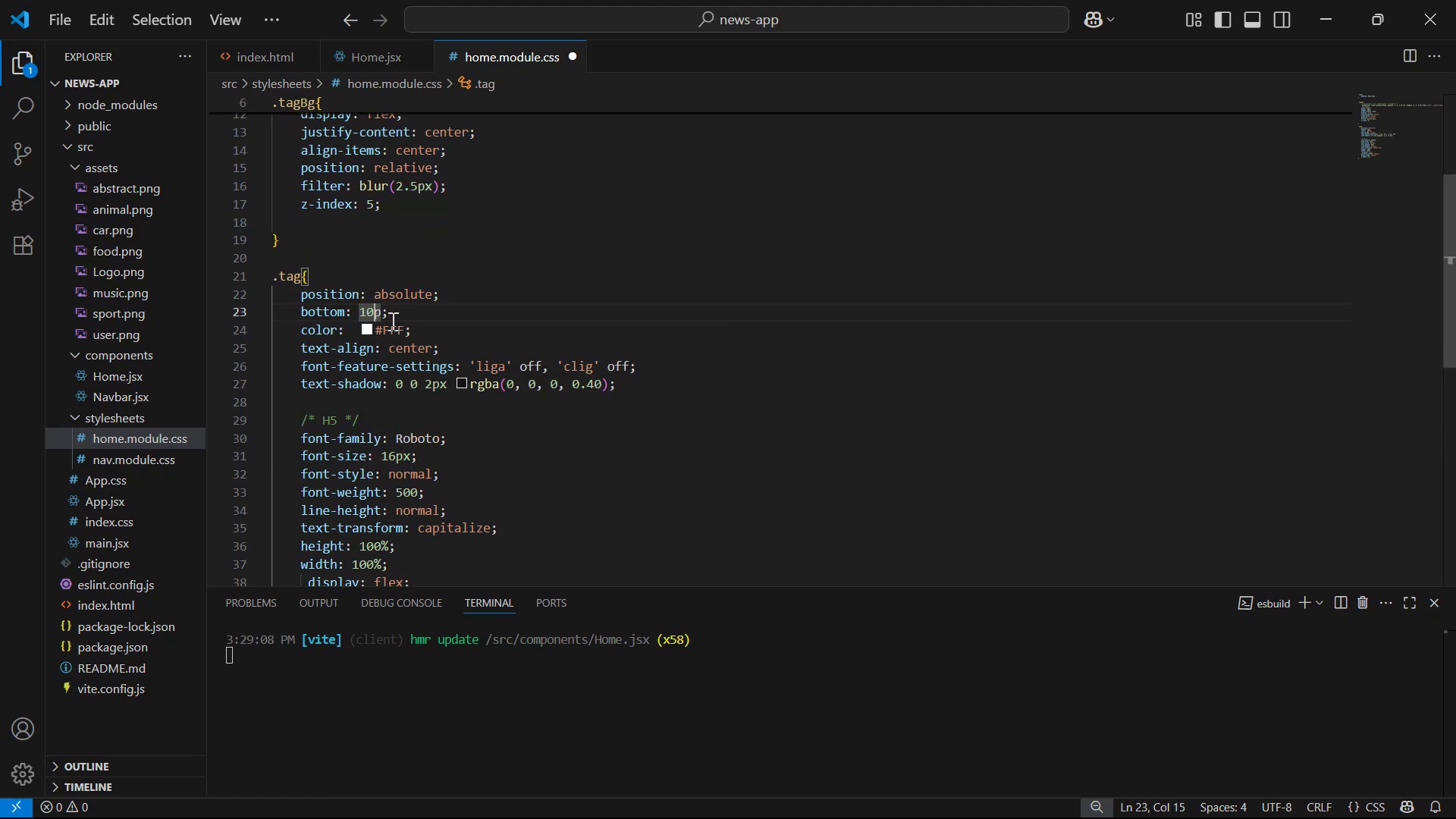 
left_click([384, 316])
 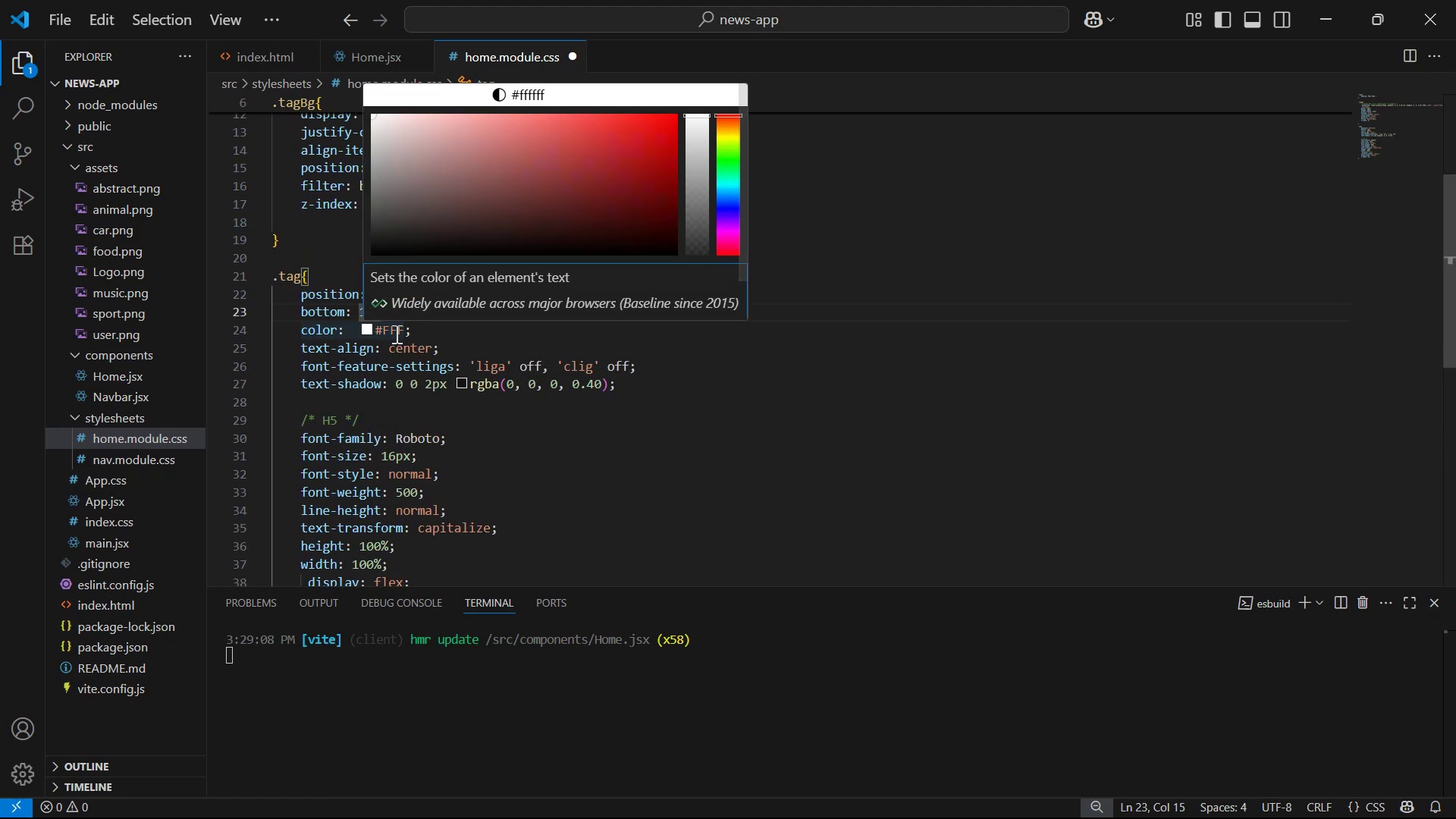 
left_click([520, 367])
 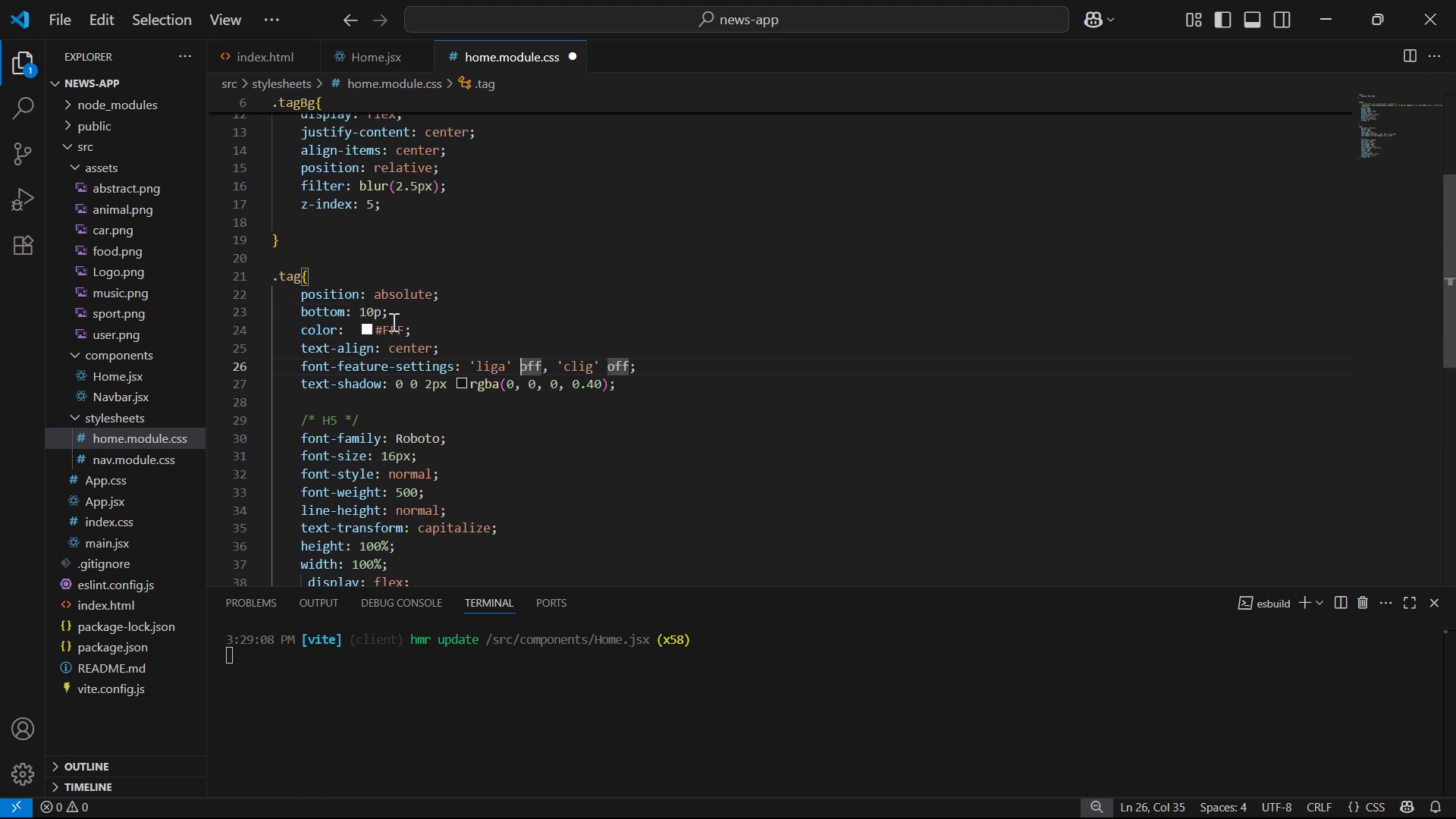 
left_click([384, 312])
 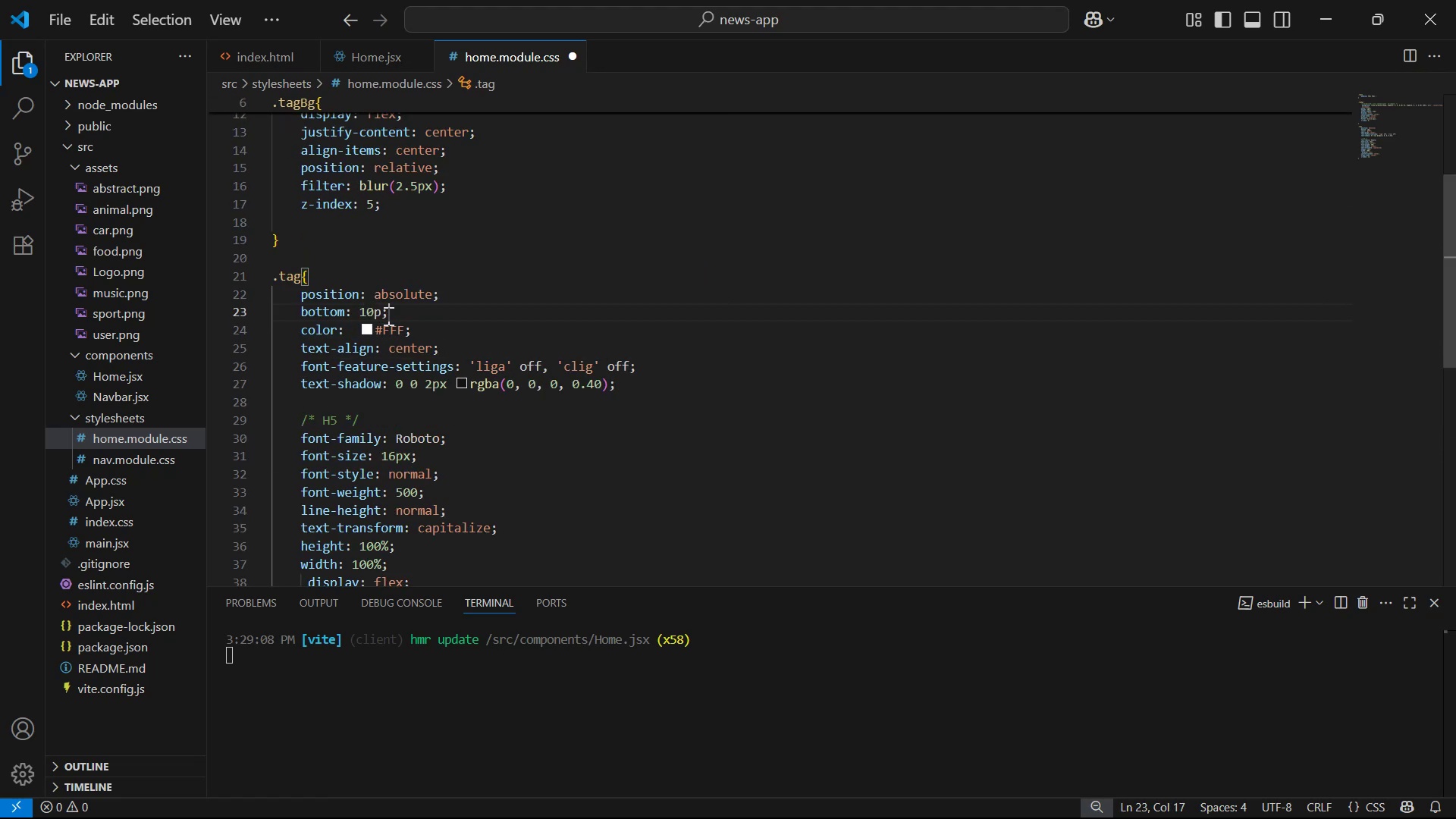 
key(PageUp)
 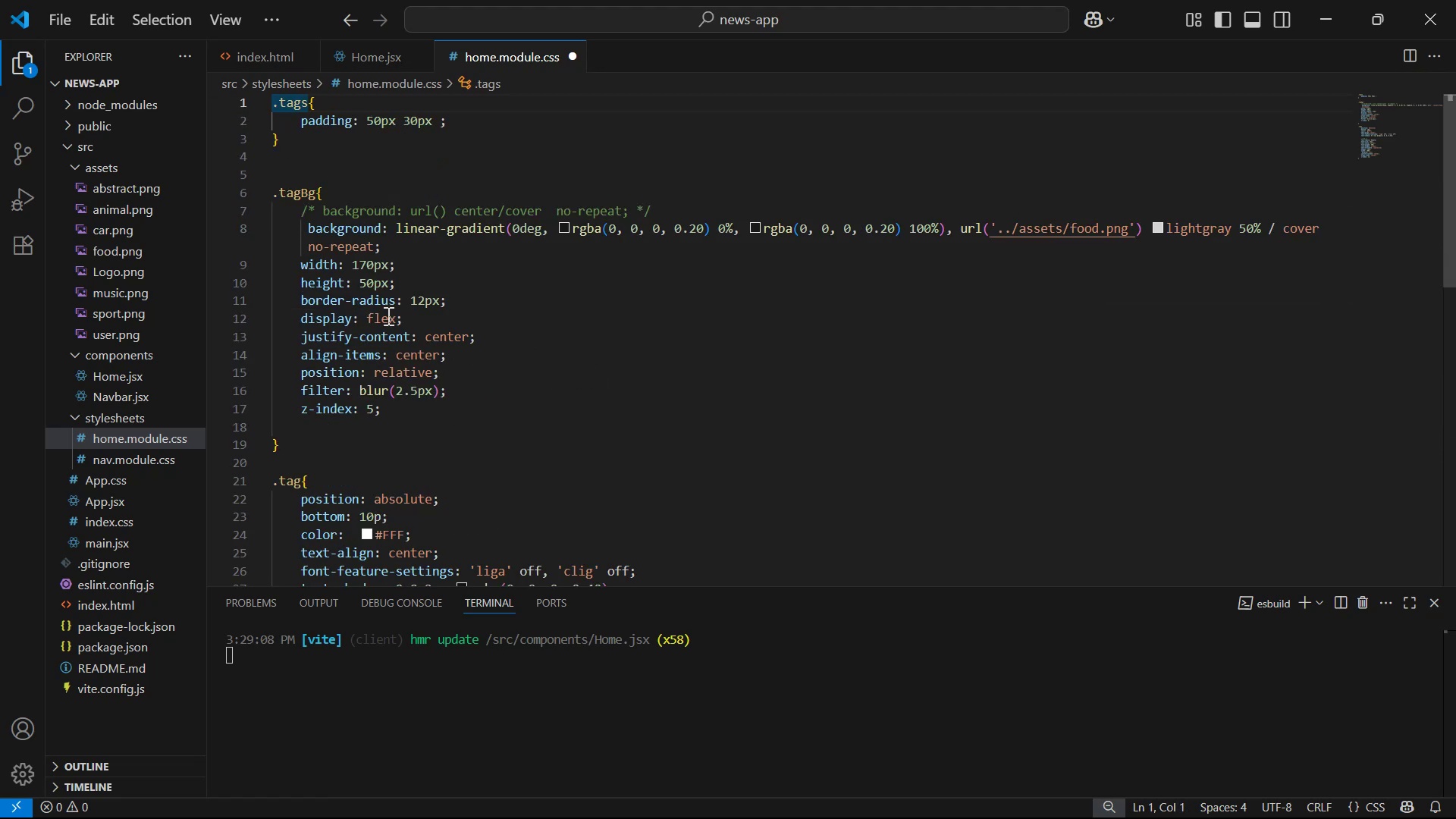 
scroll: coordinate [423, 369], scroll_direction: down, amount: 2.0
 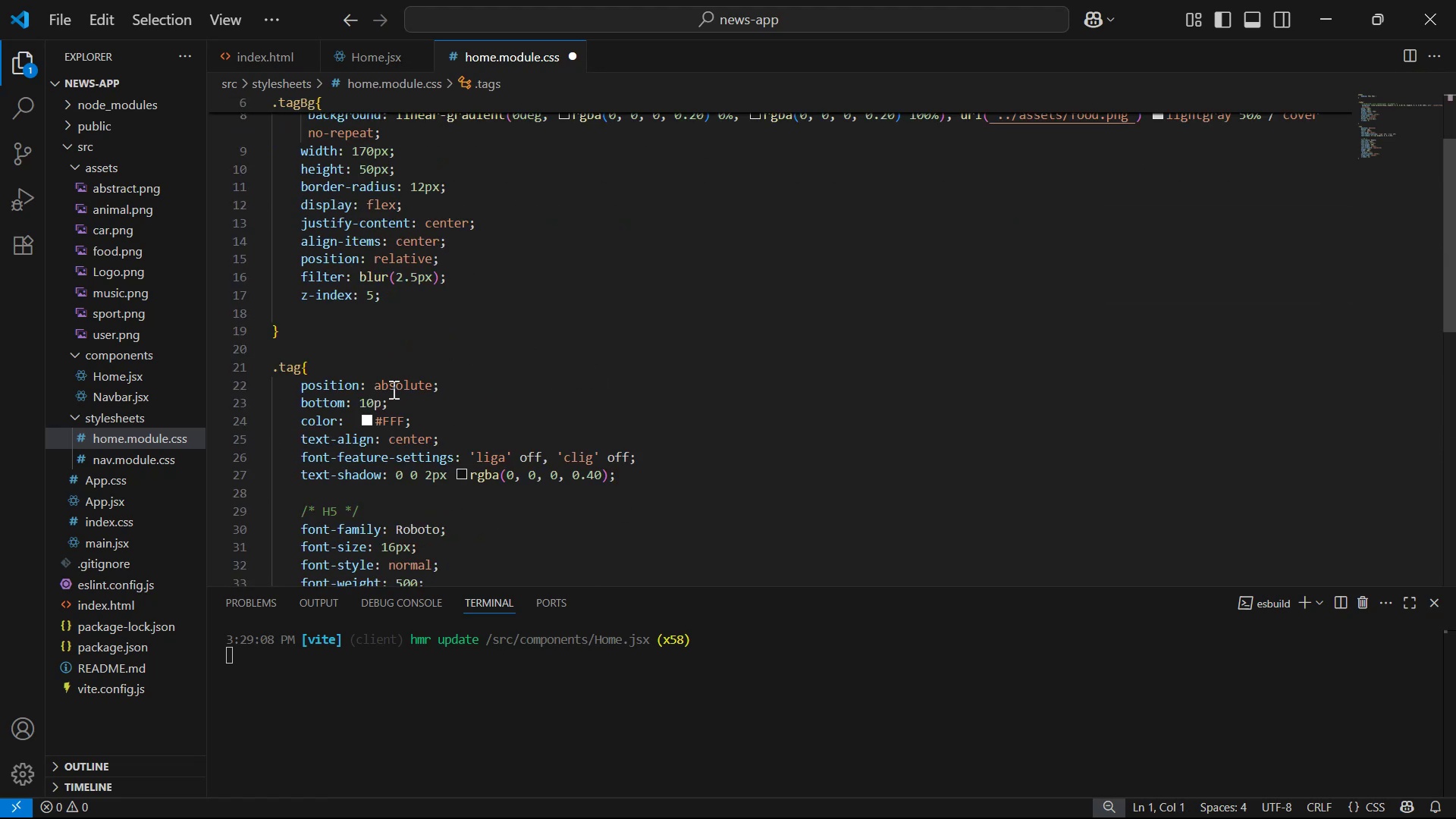 
left_click([378, 398])
 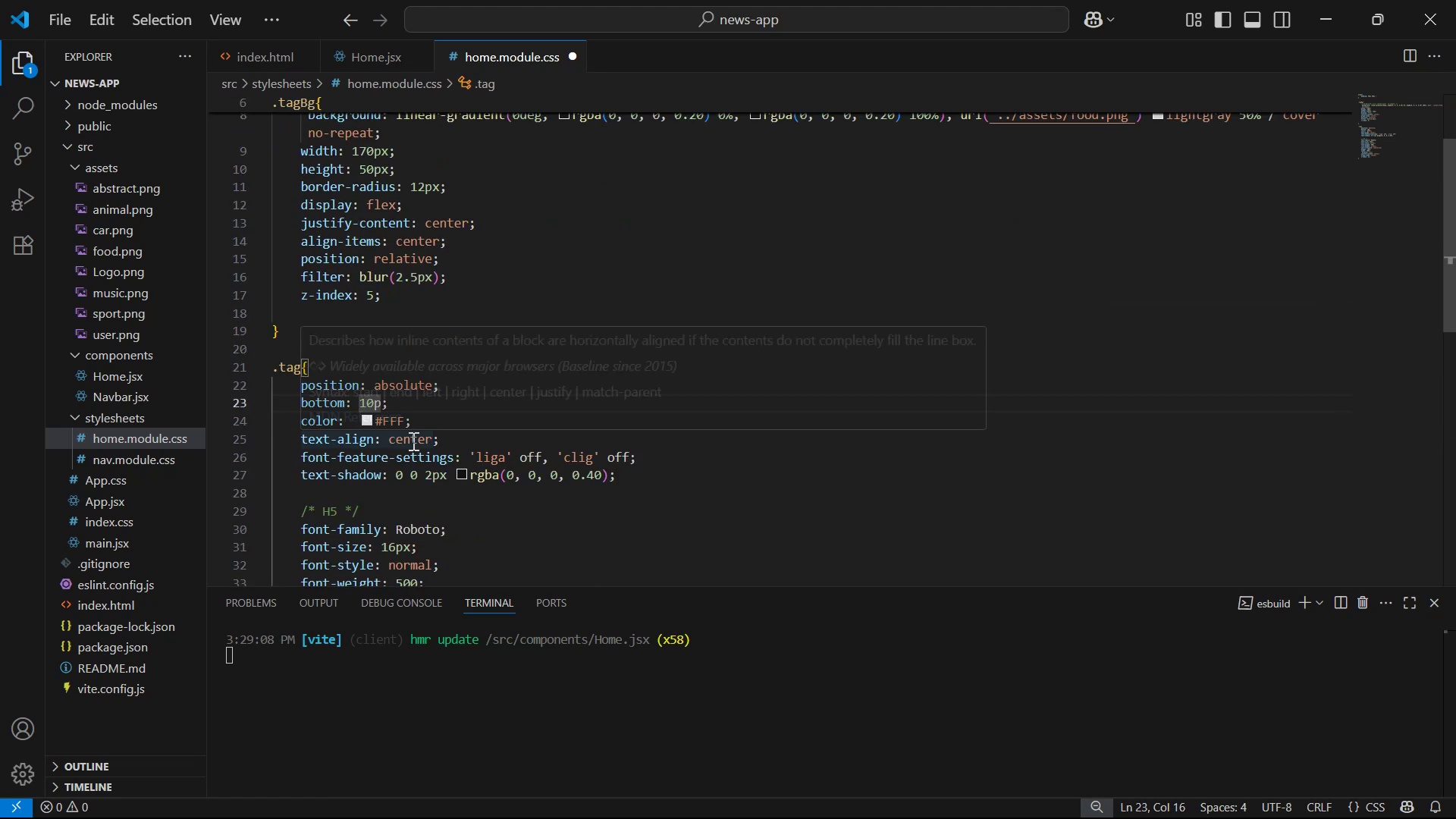 
key(Backspace)
key(Backspace)
key(Backspace)
type(-10)
 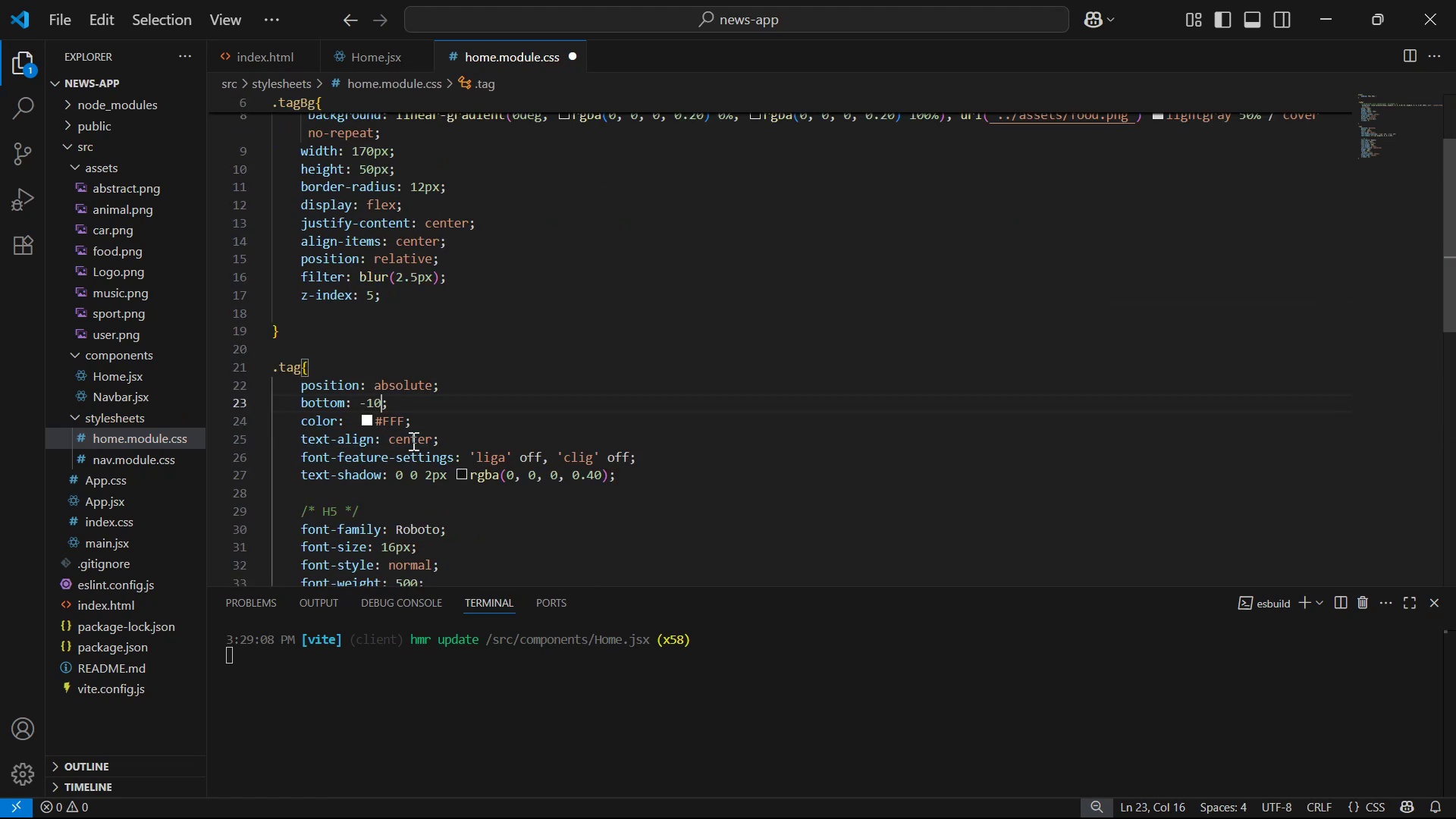 
key(Control+ControlLeft)
 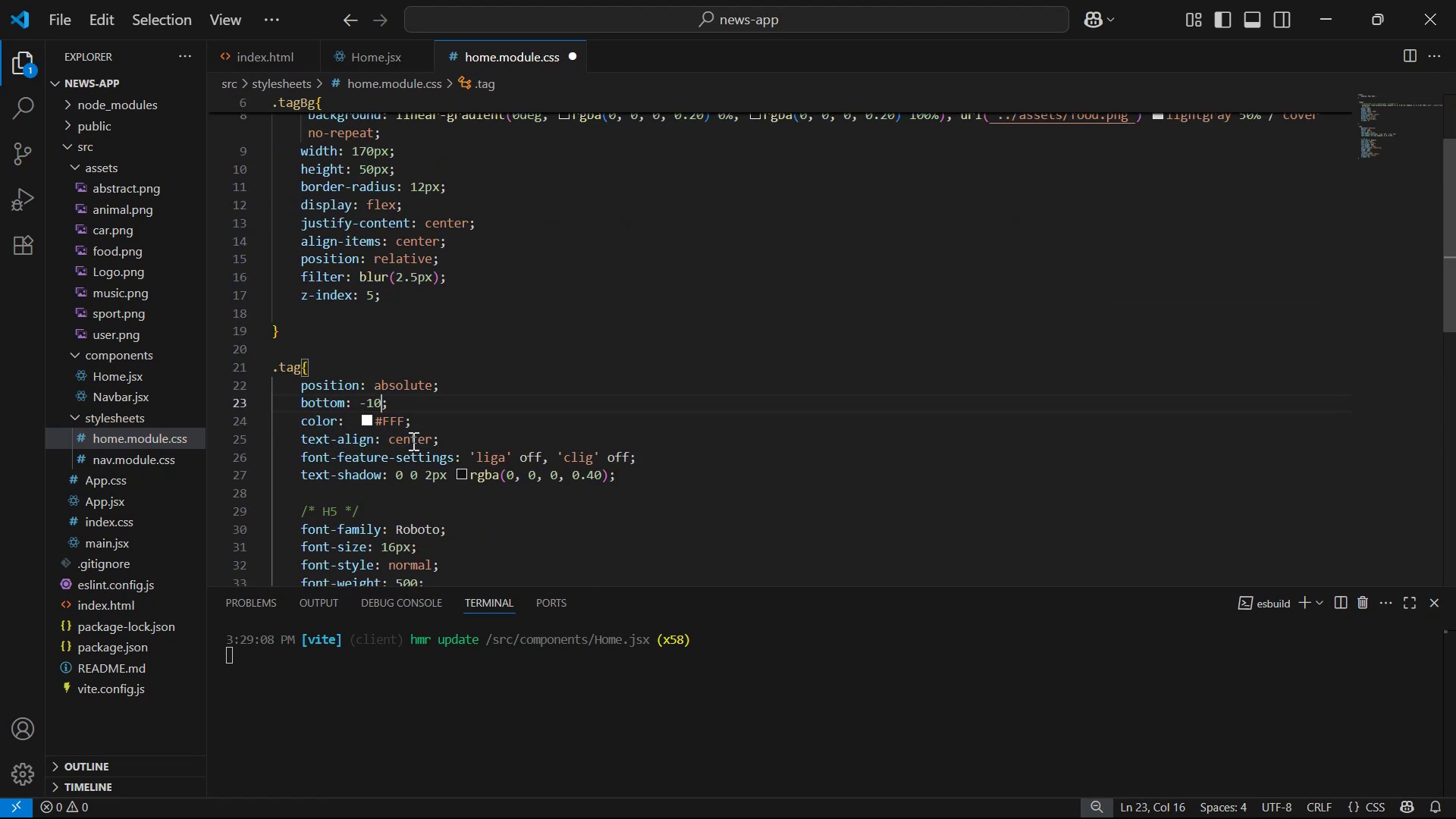 
type(px)
 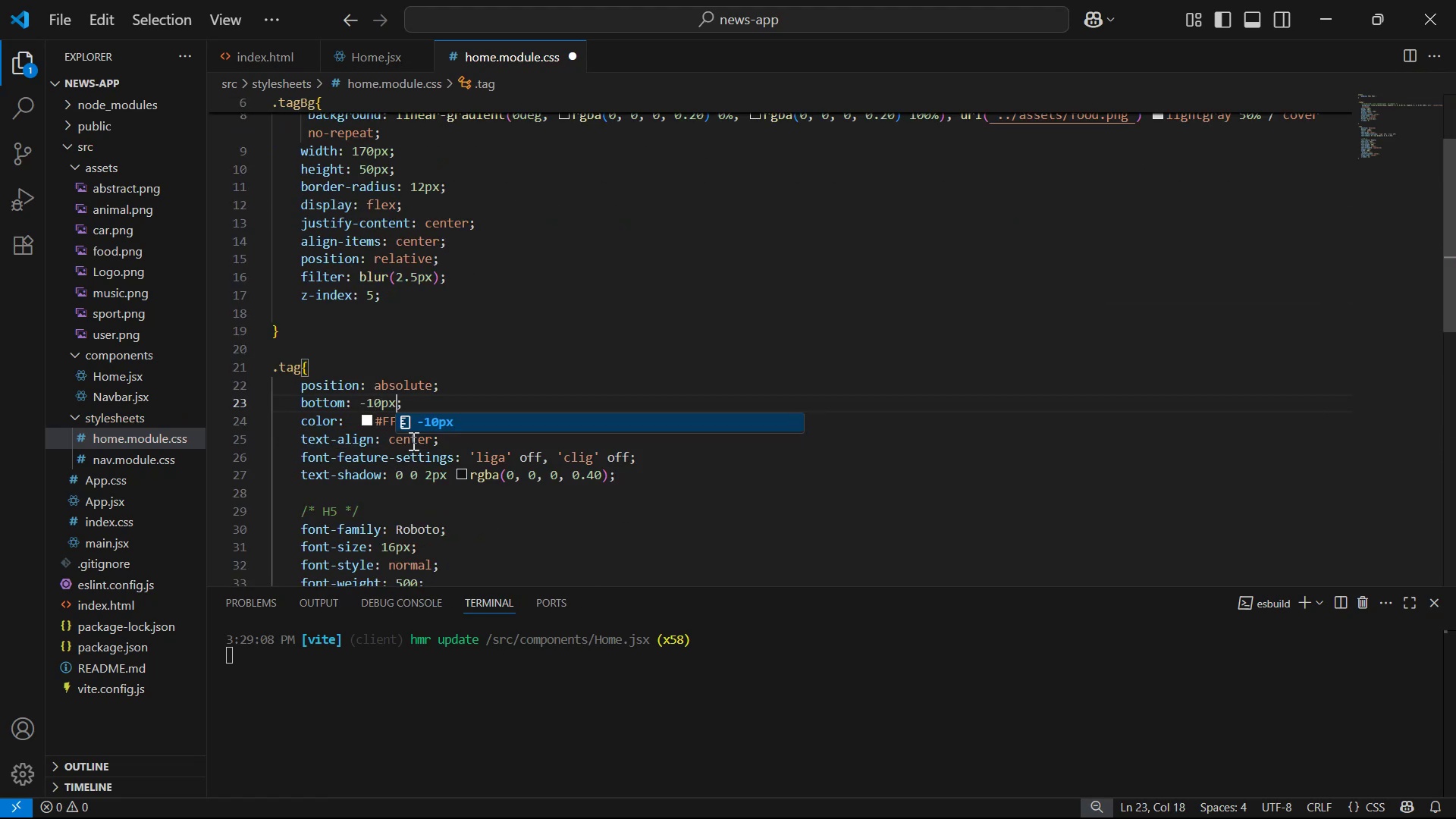 
key(Control+ControlLeft)
 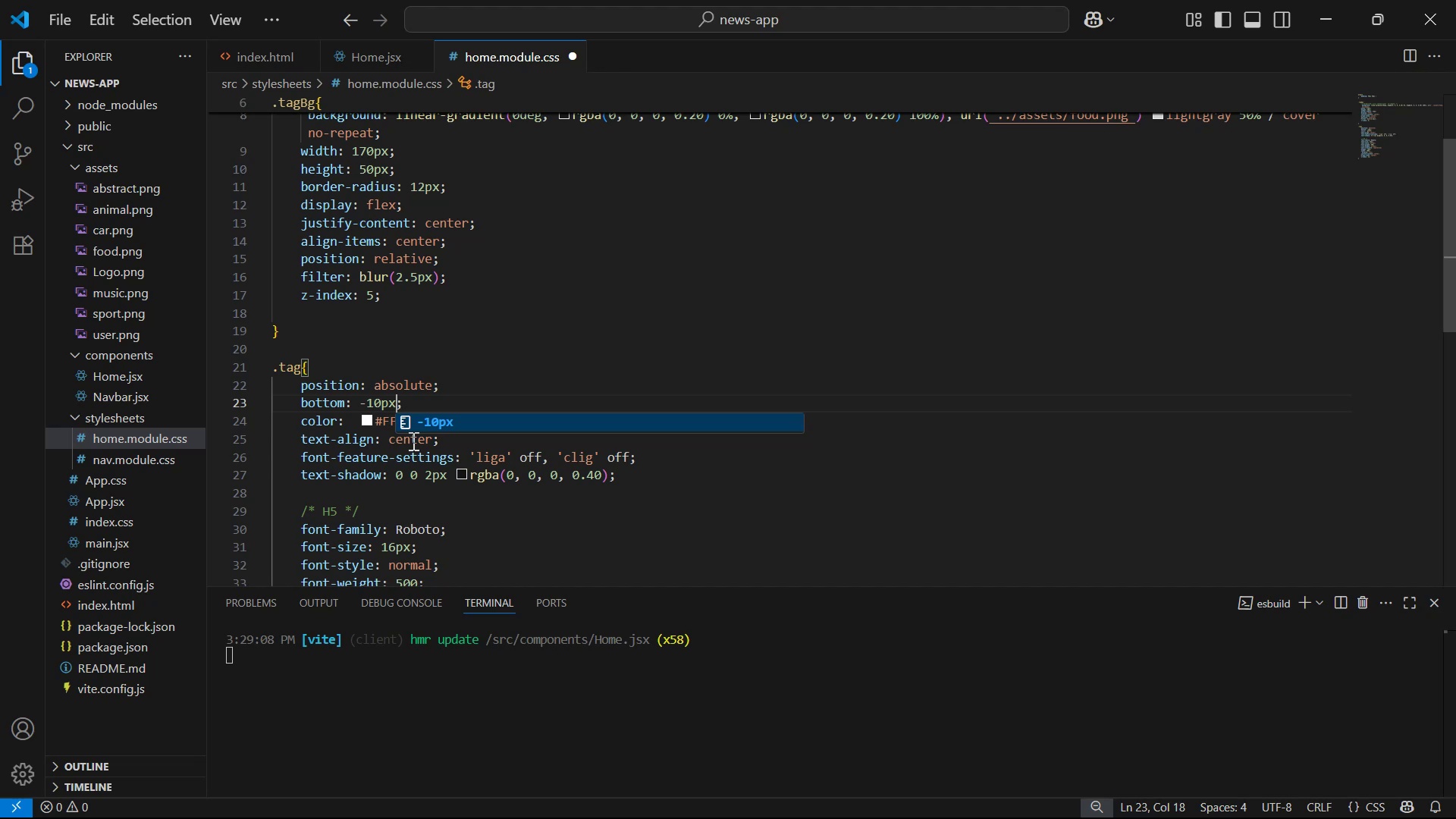 
key(Control+ControlLeft)
 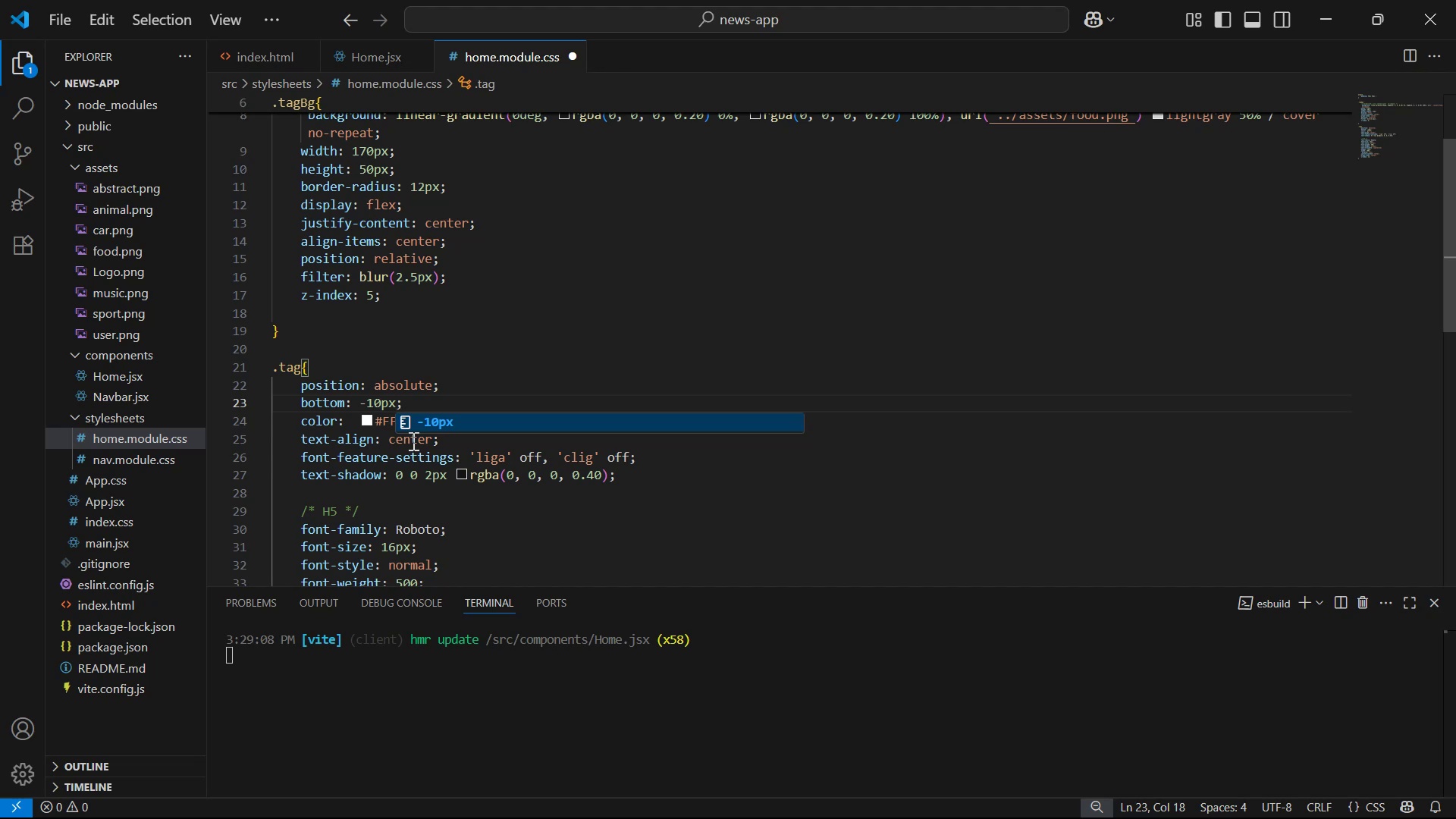 
key(Control+S)
 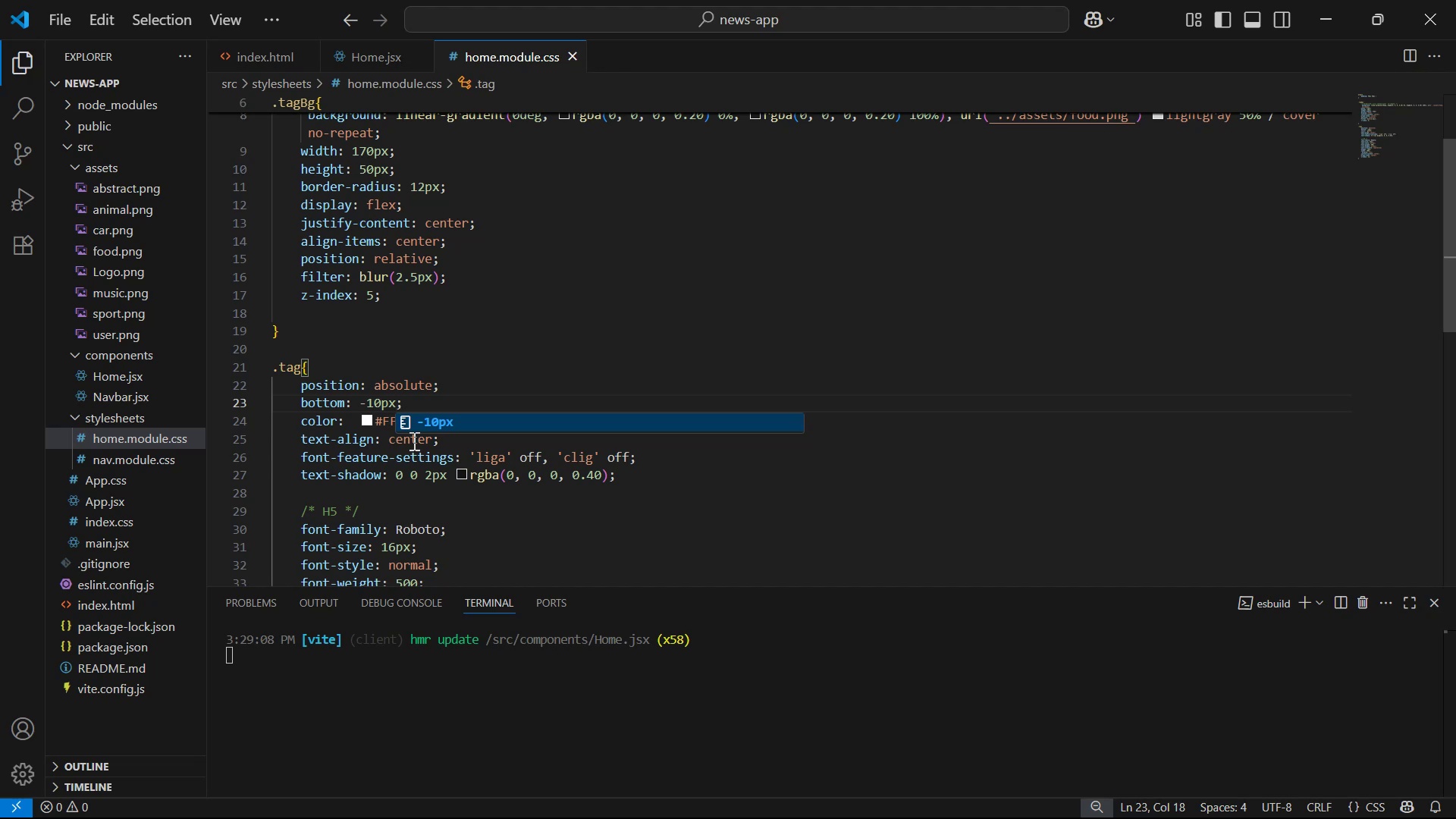 
key(Alt+AltLeft)
 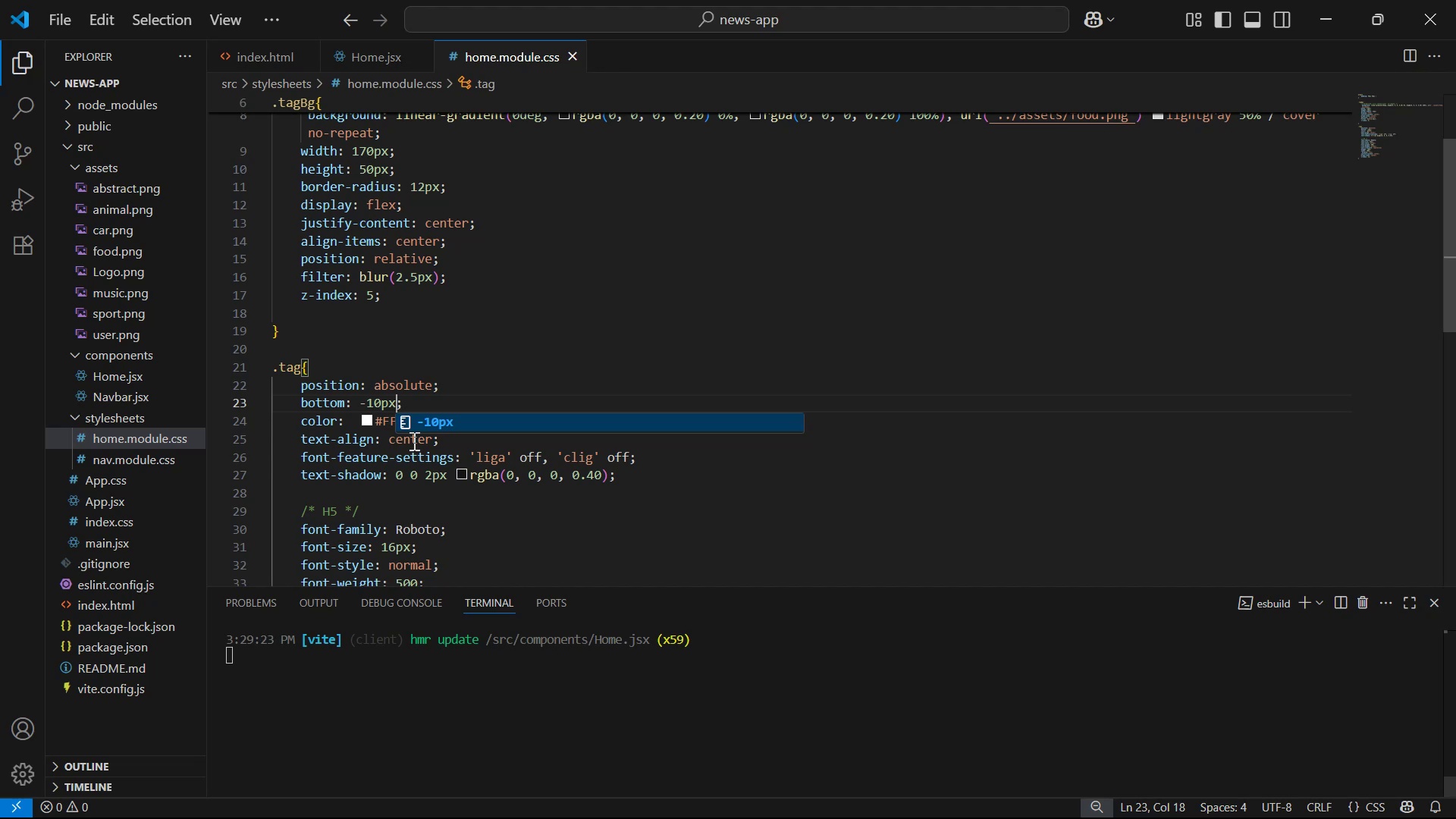 
key(Alt+Tab)
 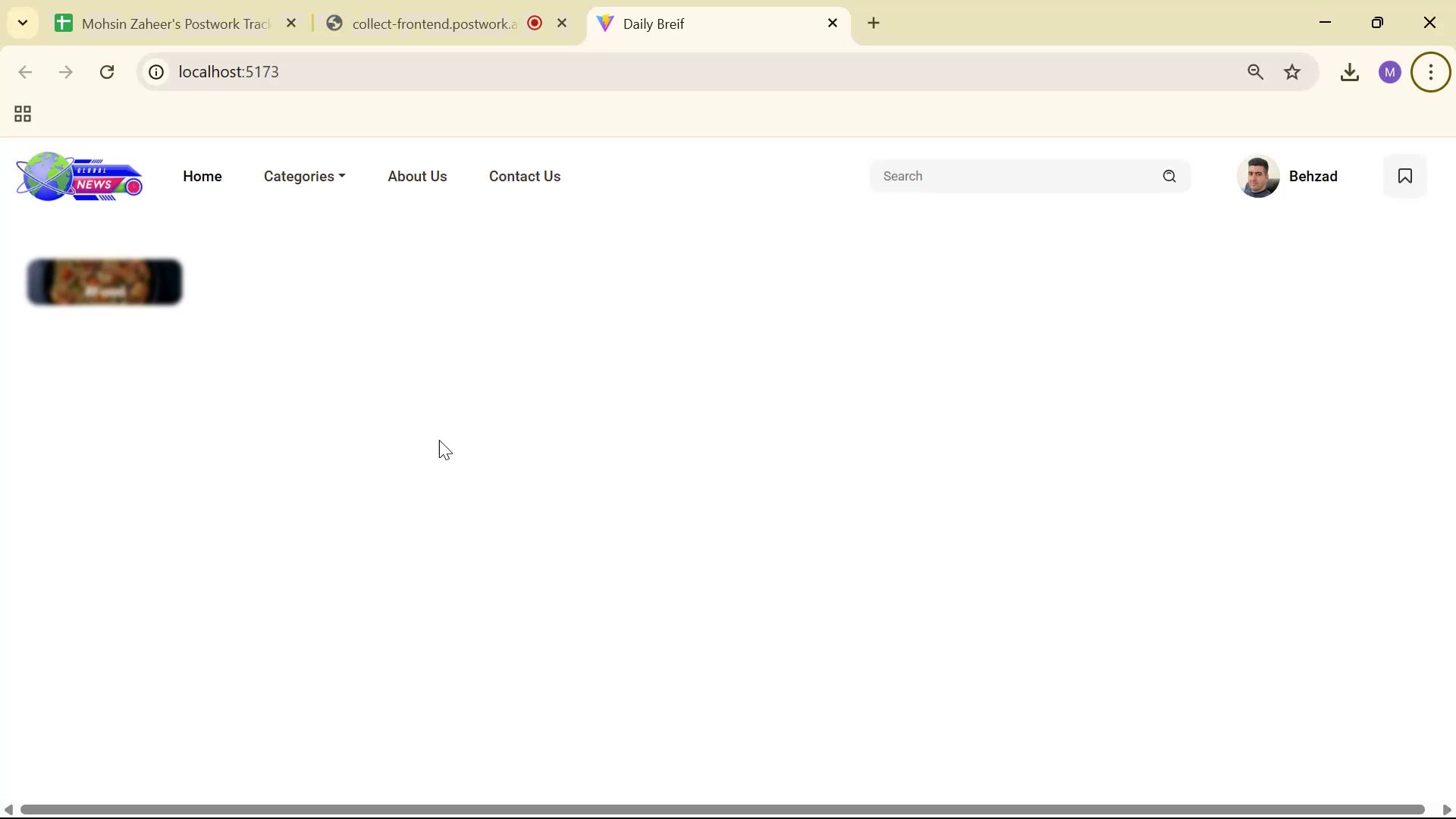 
key(Alt+AltLeft)
 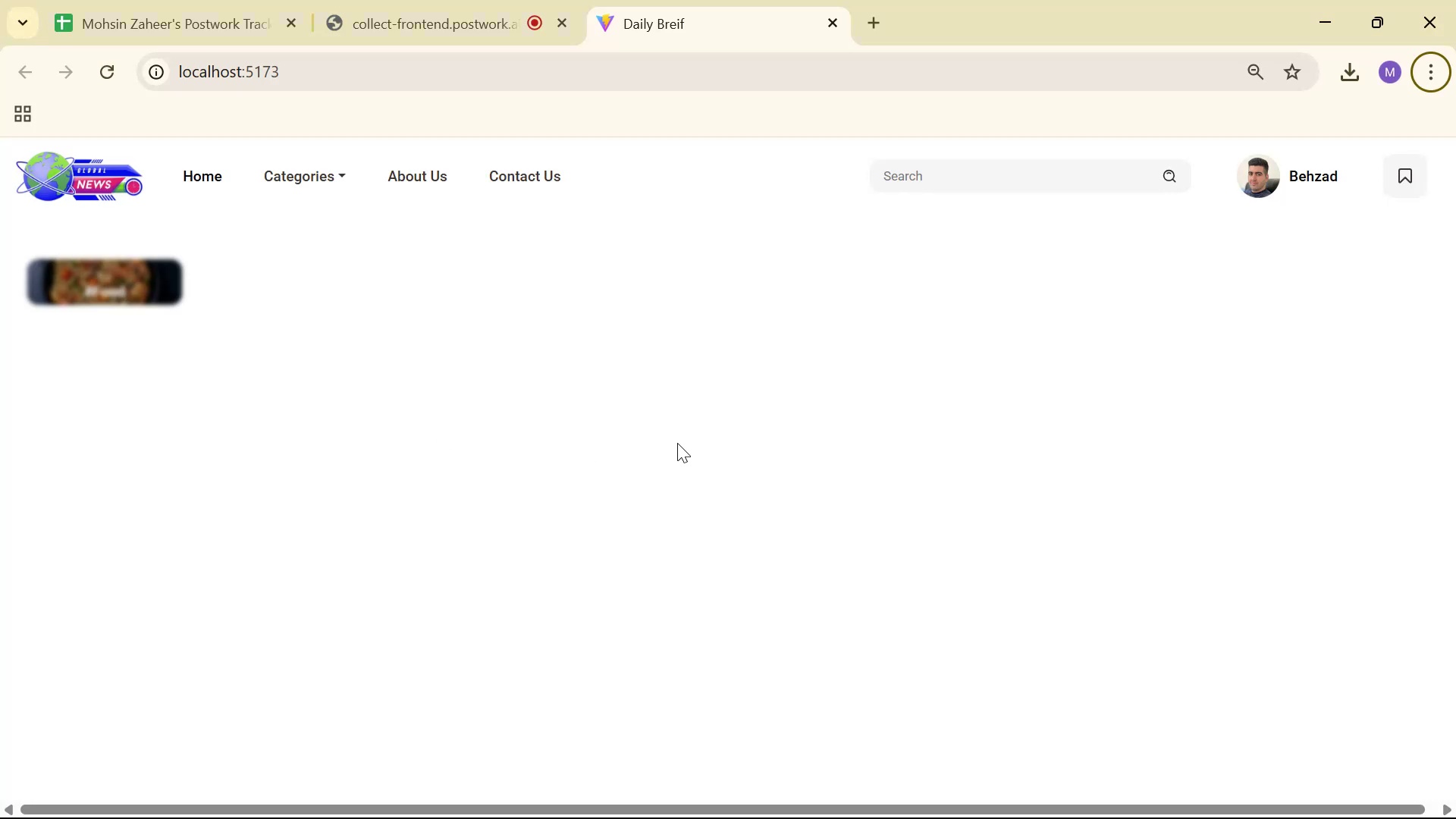 
key(Alt+Tab)
 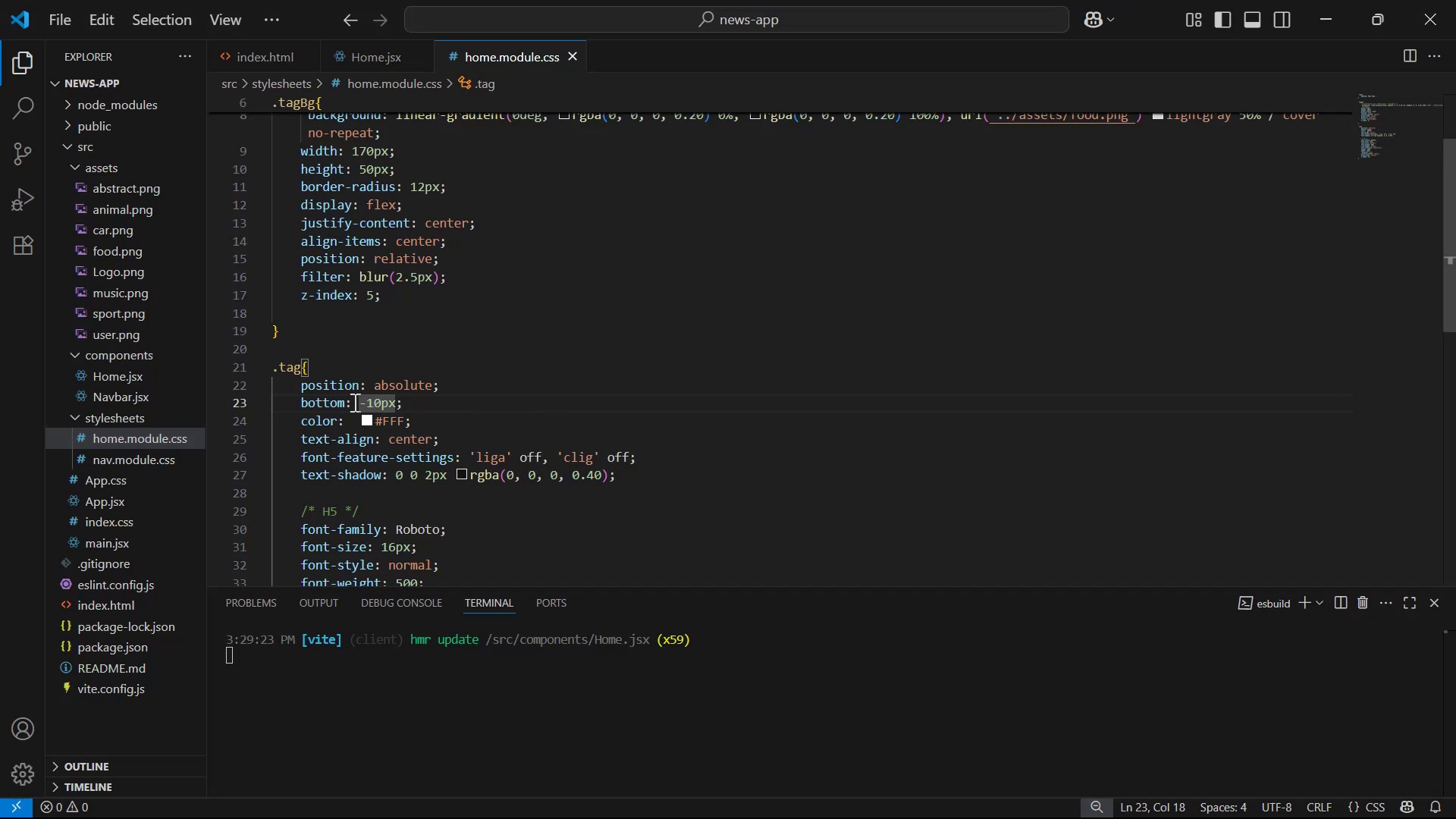 
left_click([369, 403])
 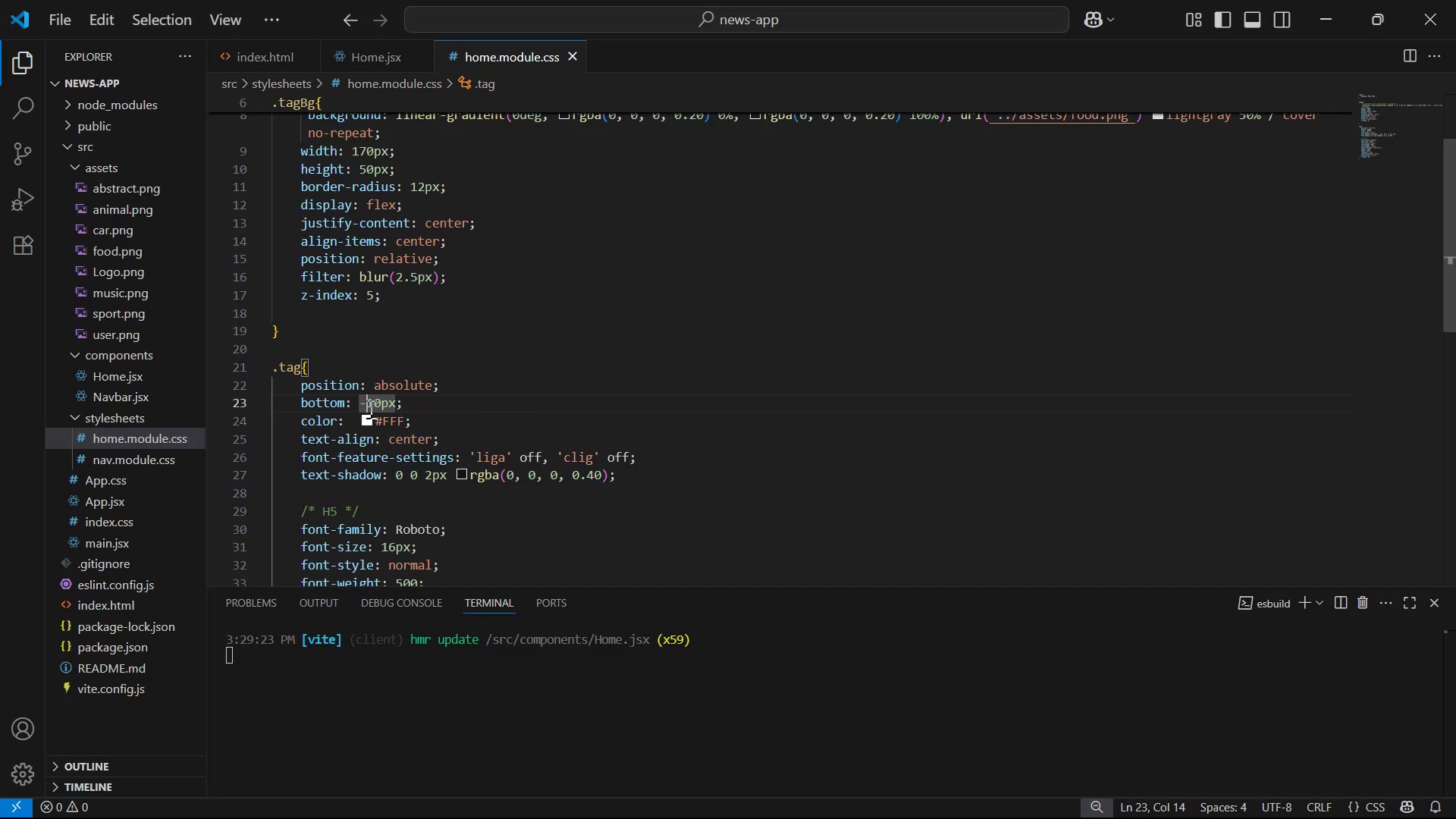 
key(1)
 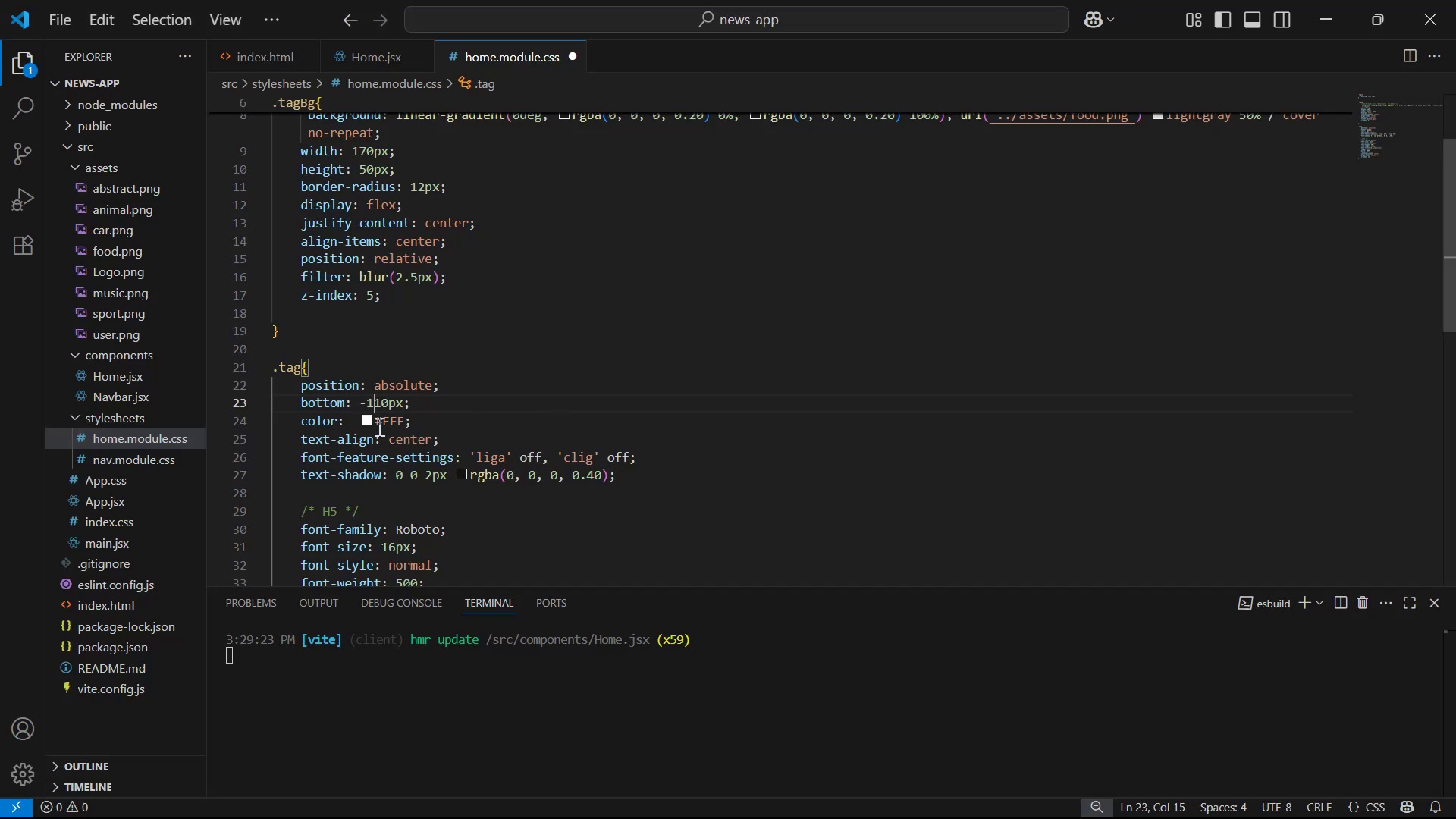 
key(Control+ControlLeft)
 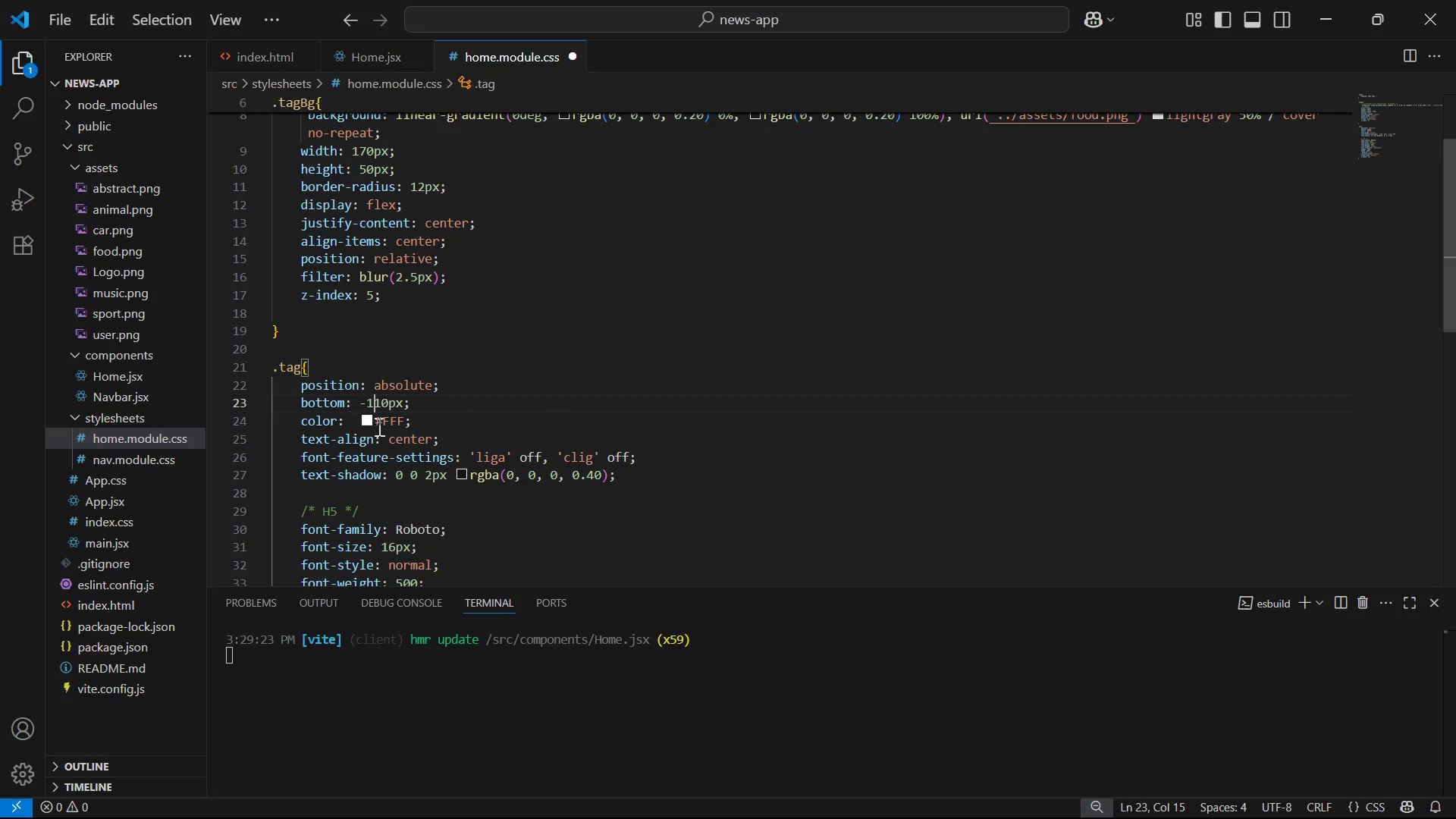 
key(Control+S)
 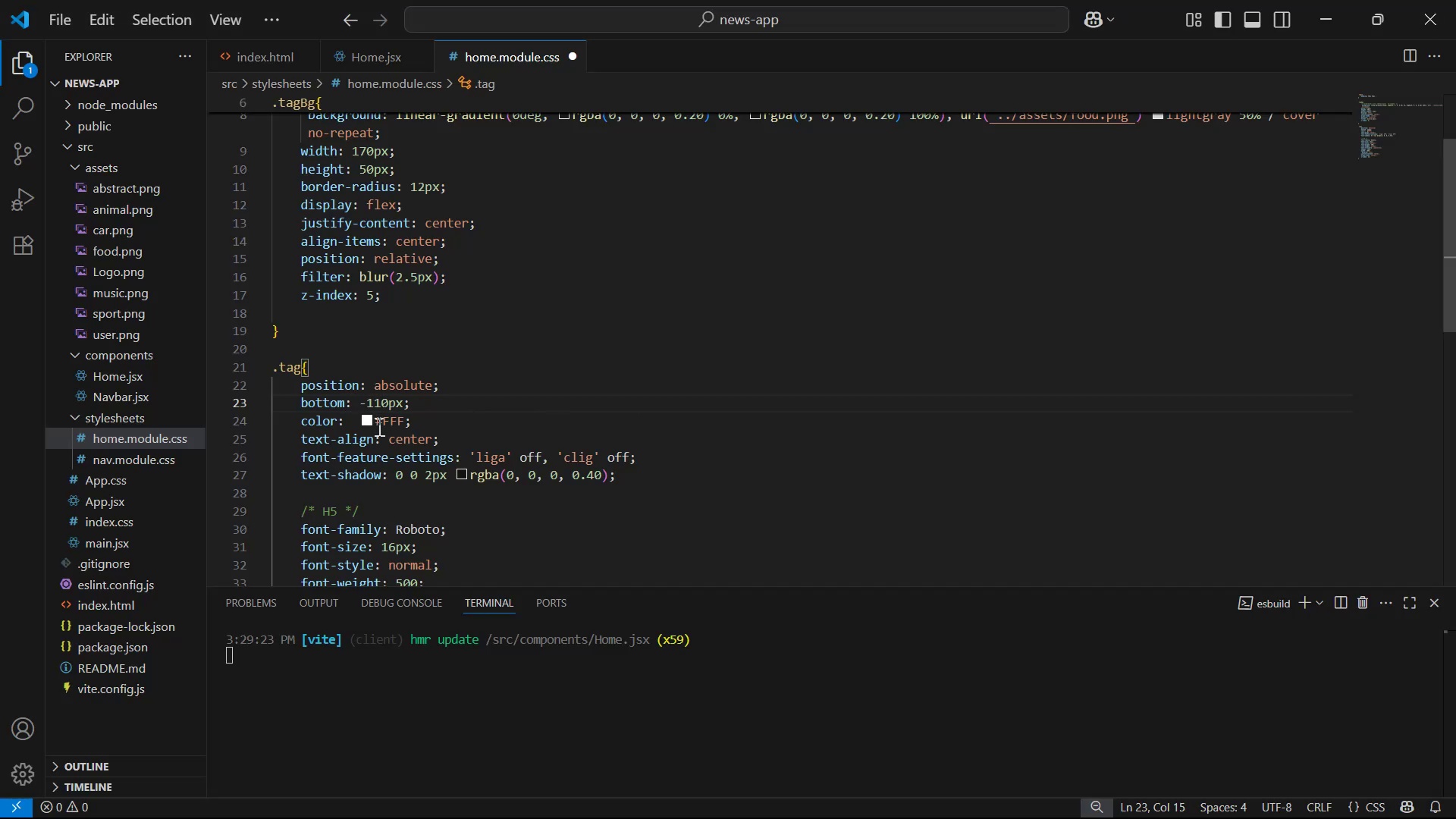 
key(Alt+AltLeft)
 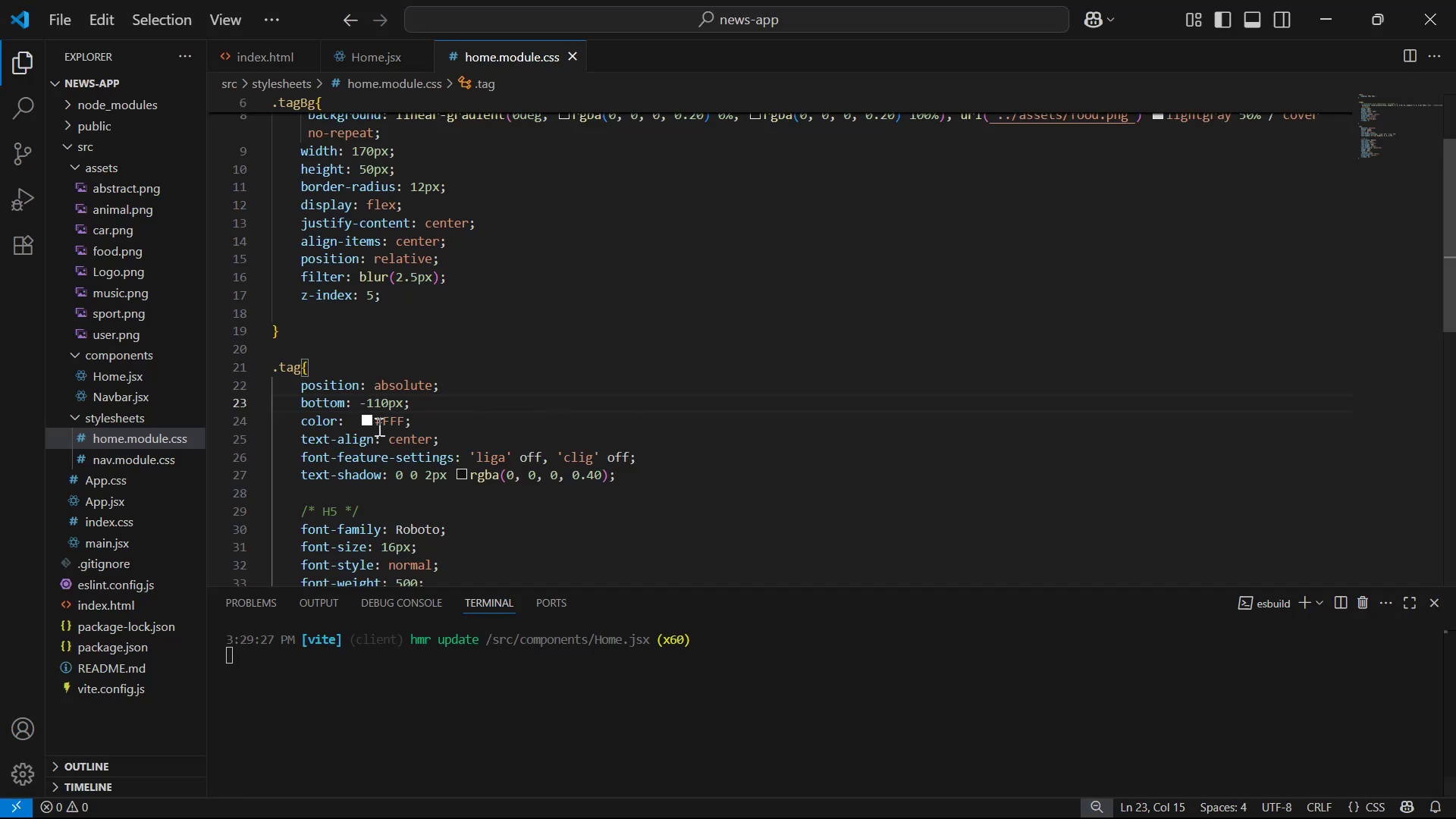 
key(Alt+Tab)
 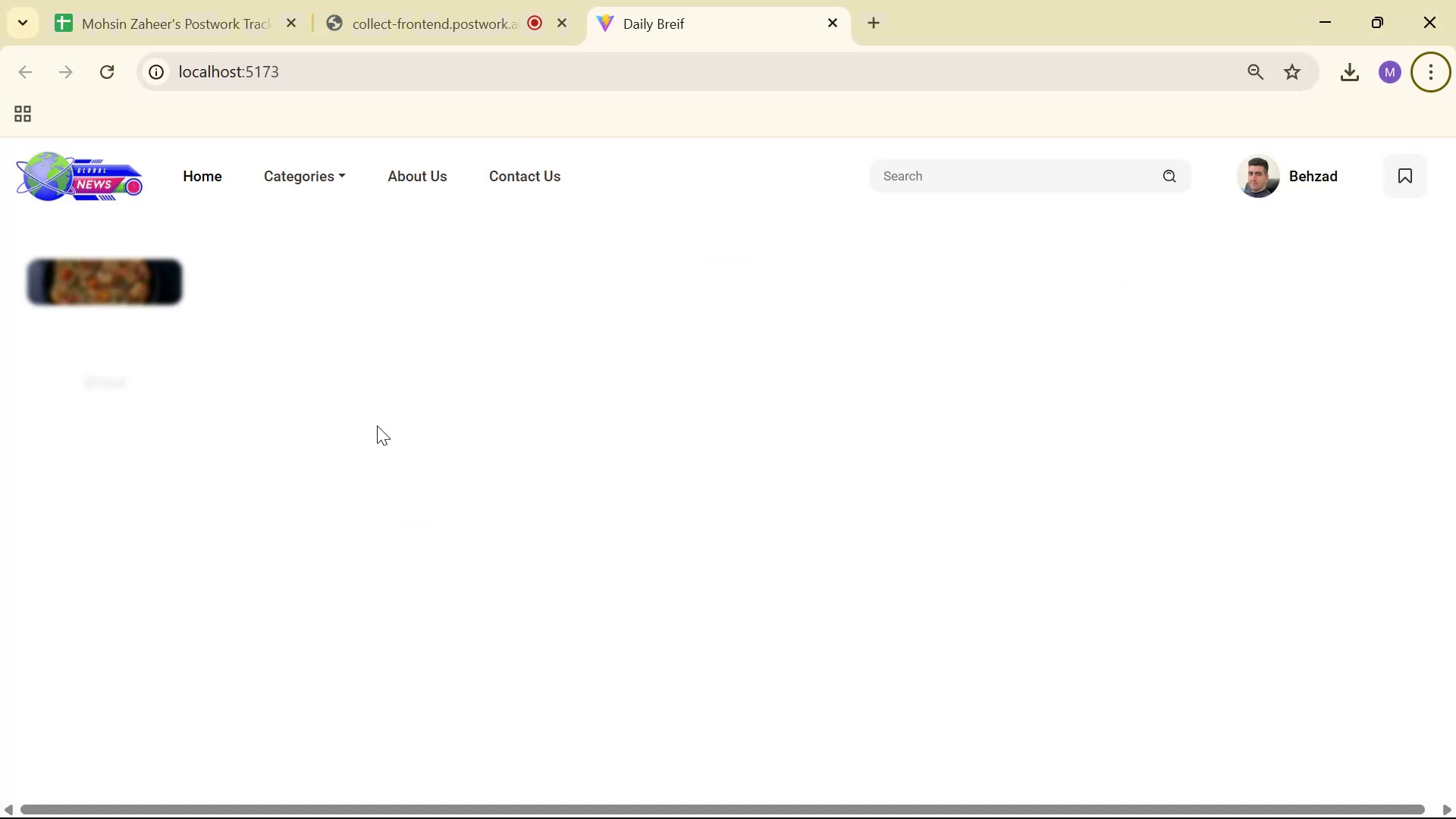 
key(Alt+AltLeft)
 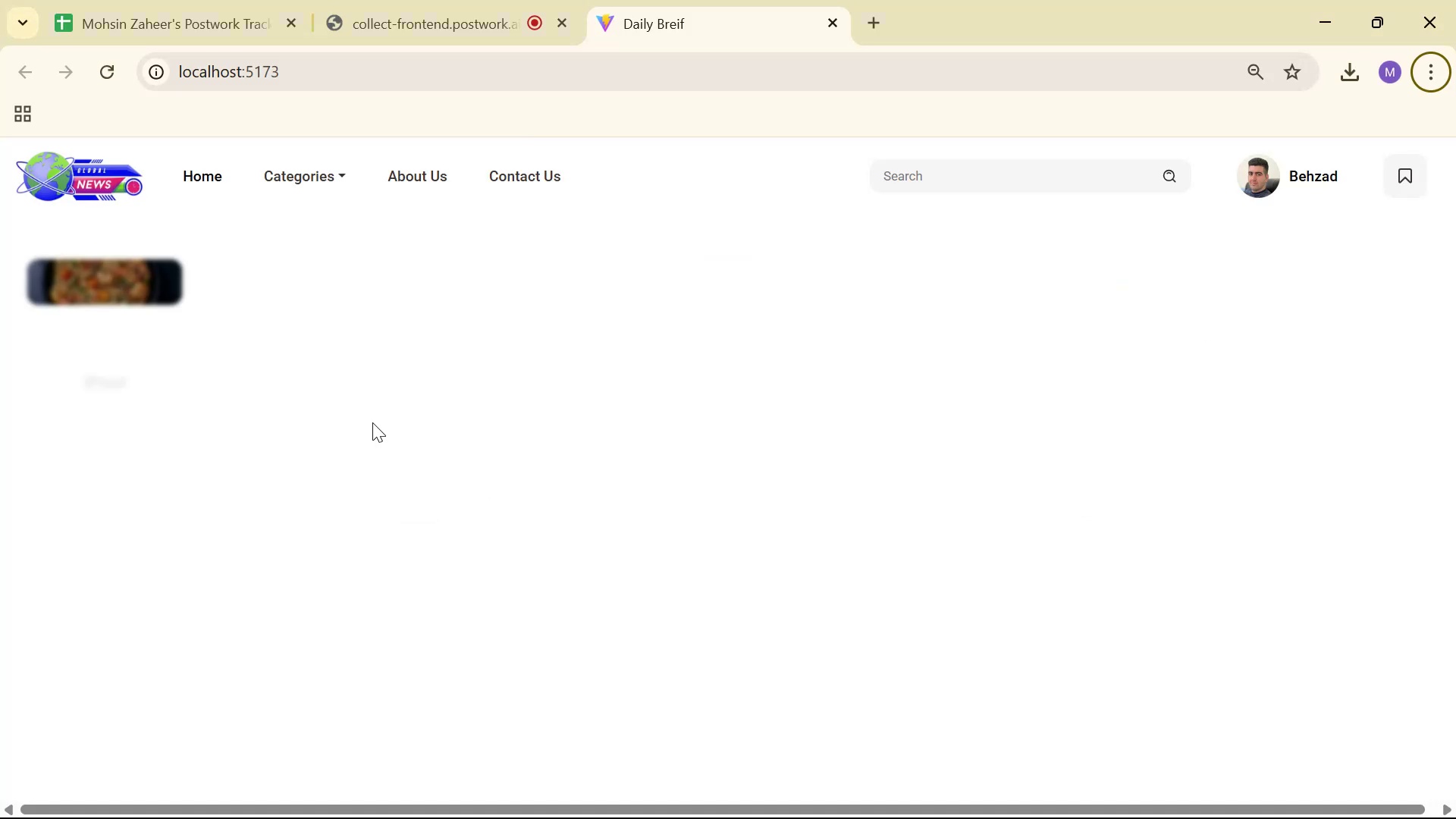 
key(Alt+Tab)
 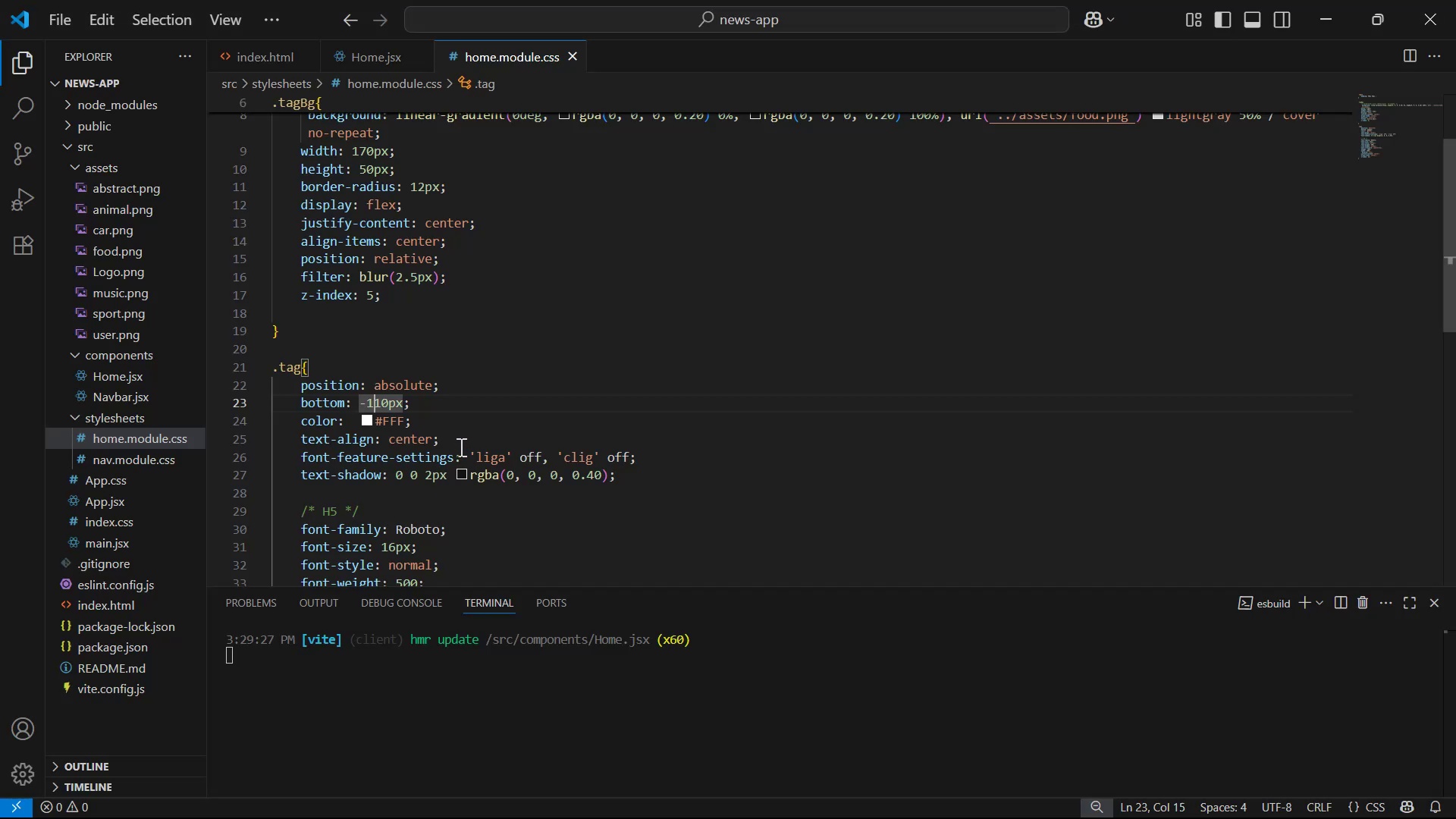 
left_click([447, 413])
 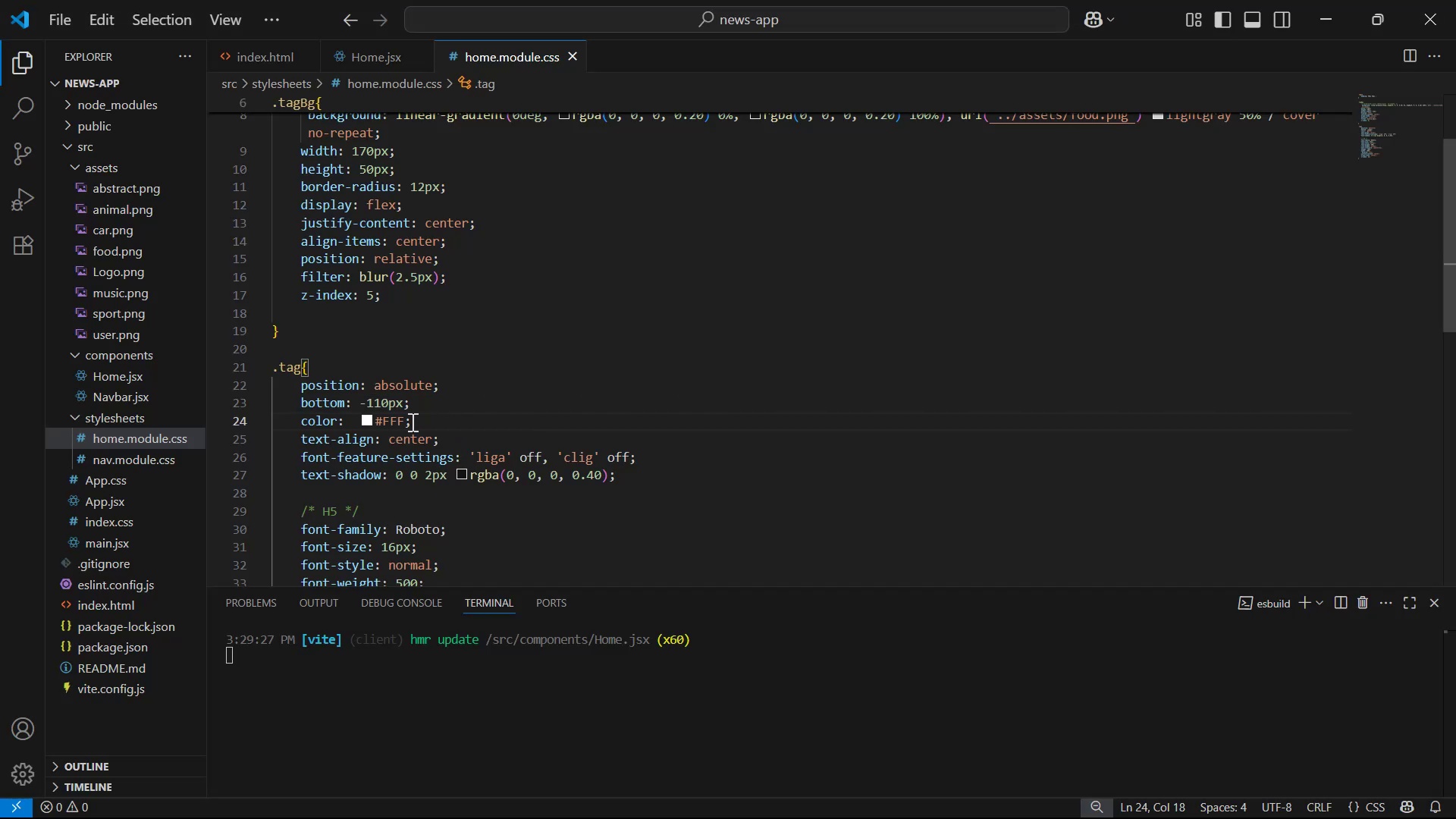 
key(Control+Slash)
 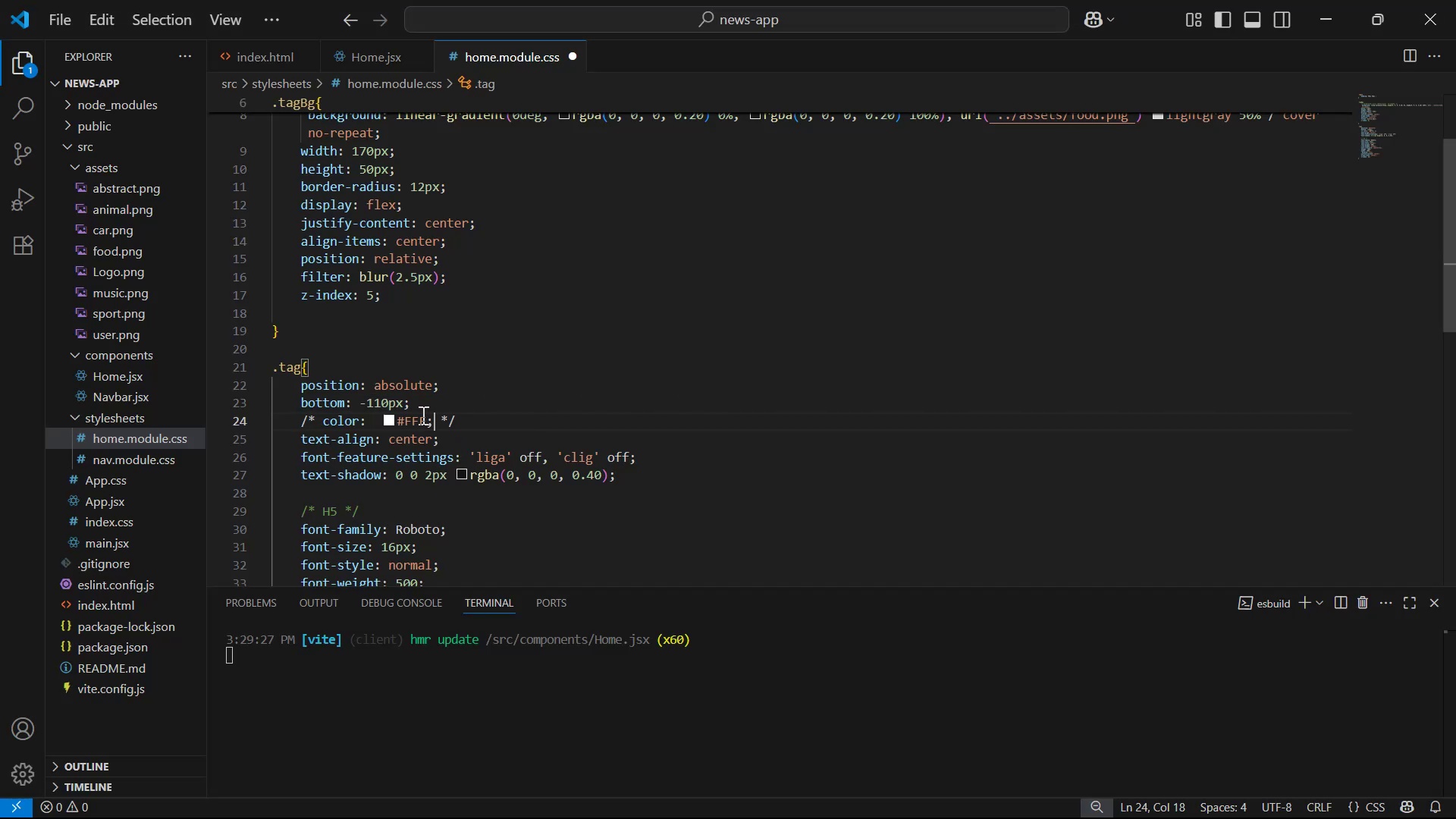 
key(Control+S)
 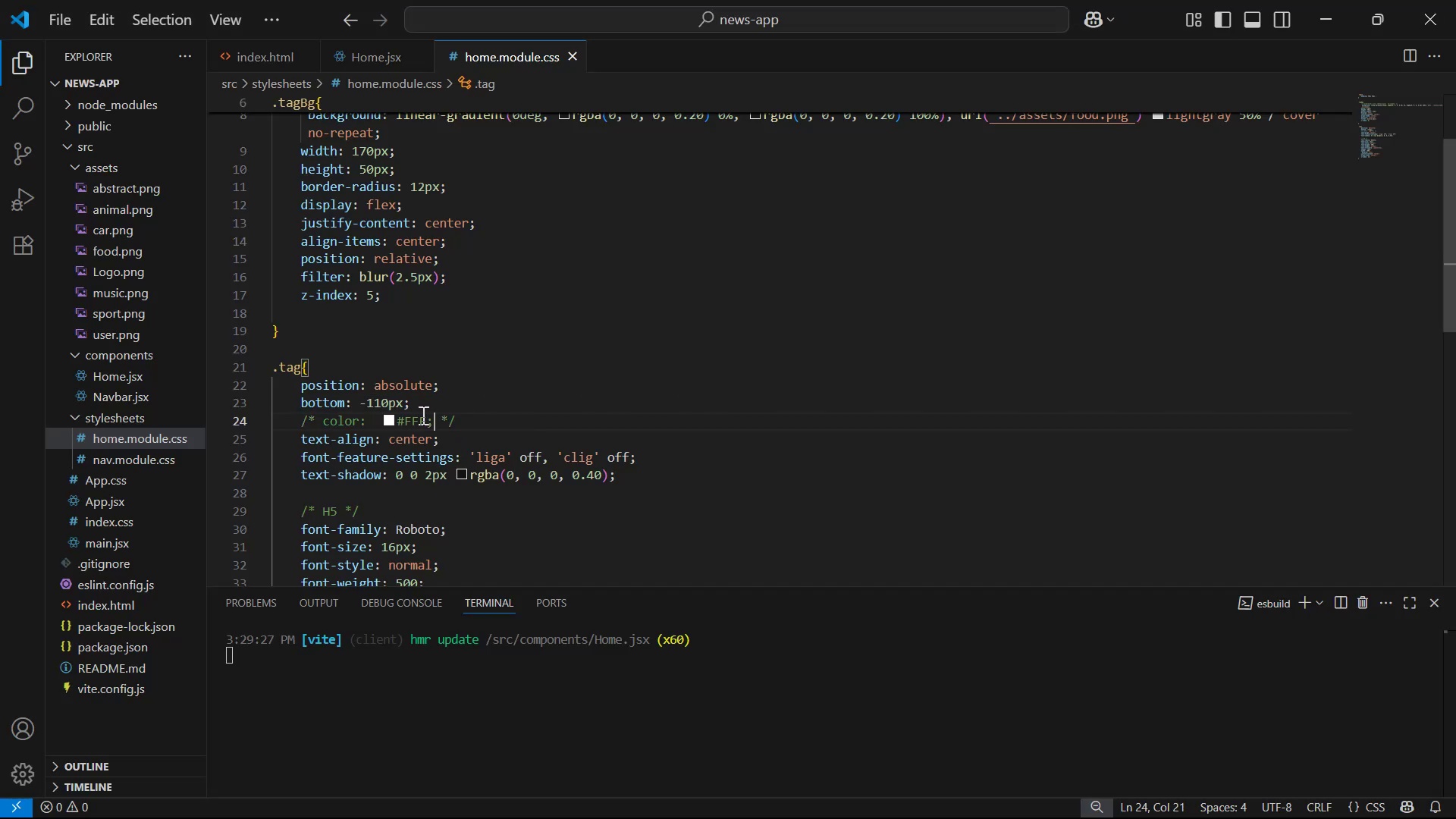 
key(Alt+AltLeft)
 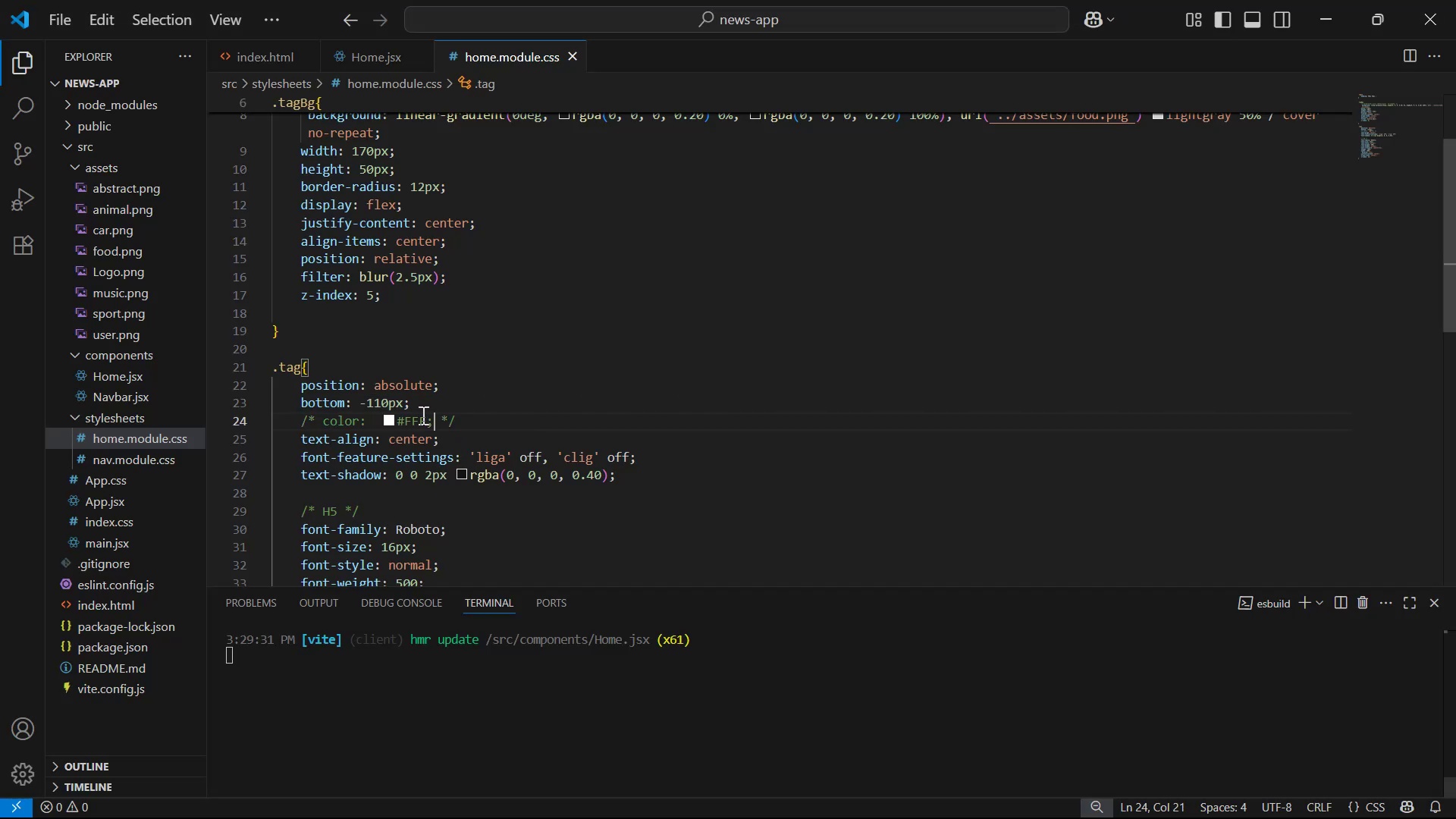 
key(Alt+Tab)
 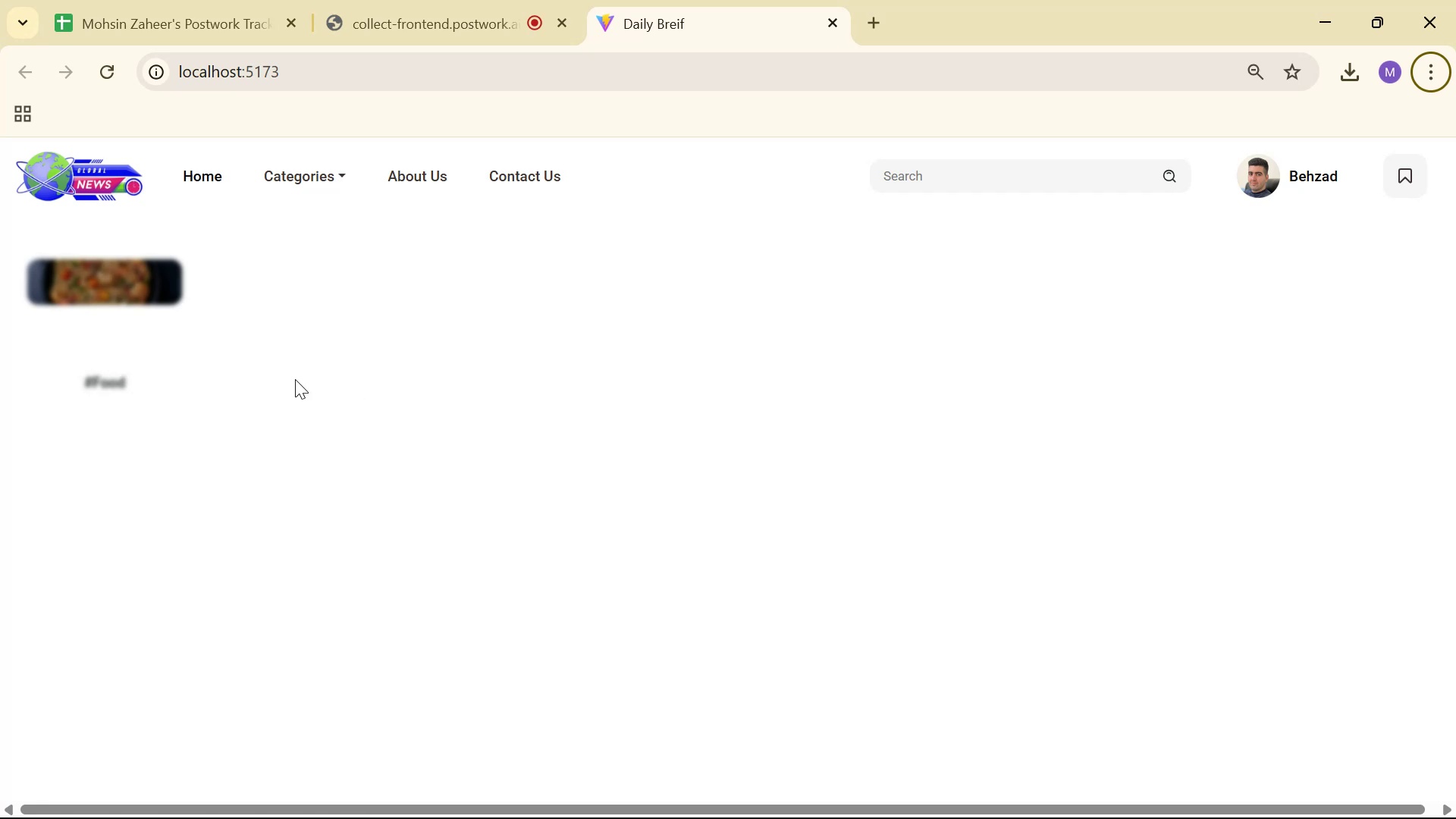 
left_click_drag(start_coordinate=[106, 381], to_coordinate=[196, 394])
 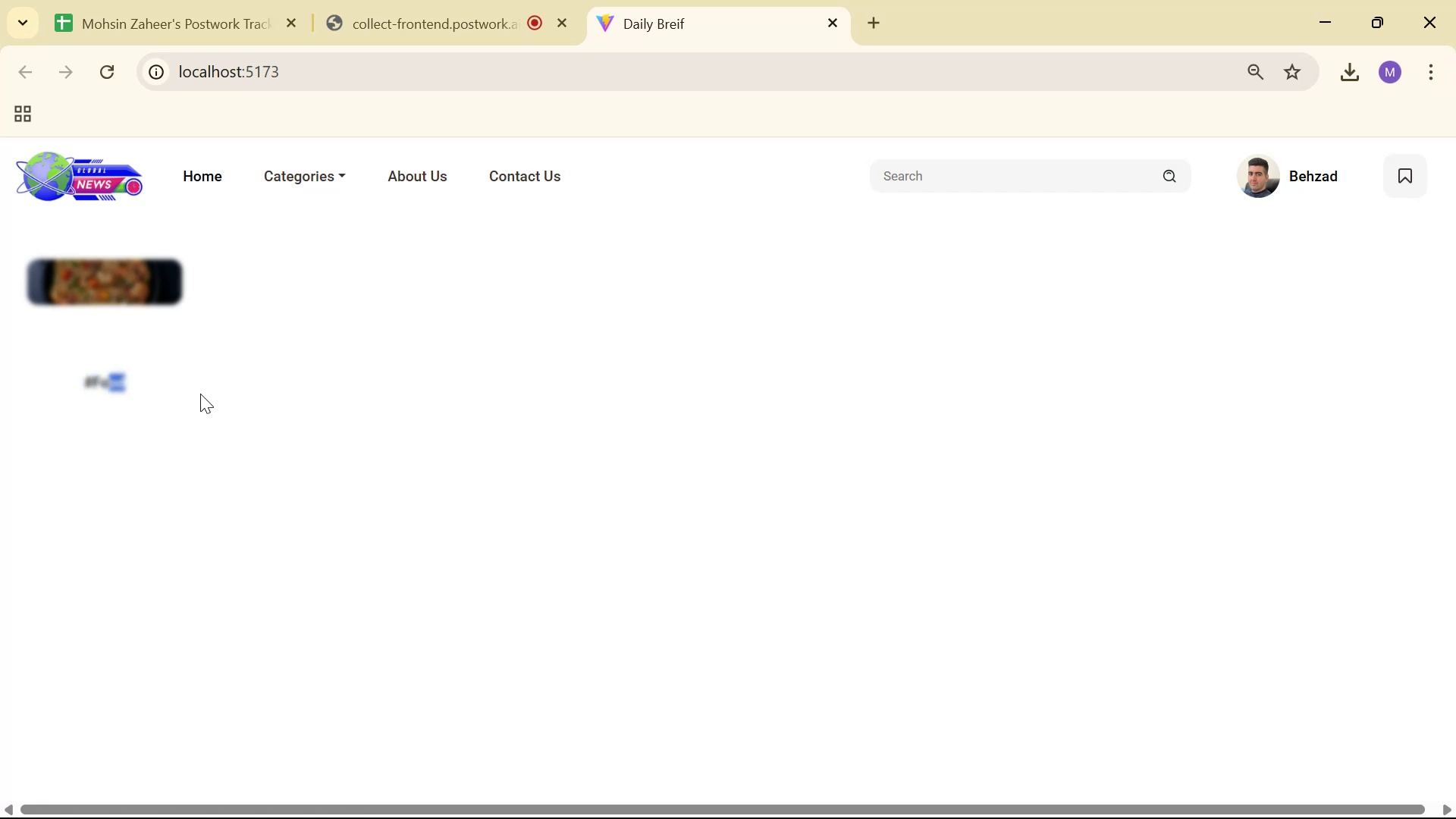 
left_click([202, 380])
 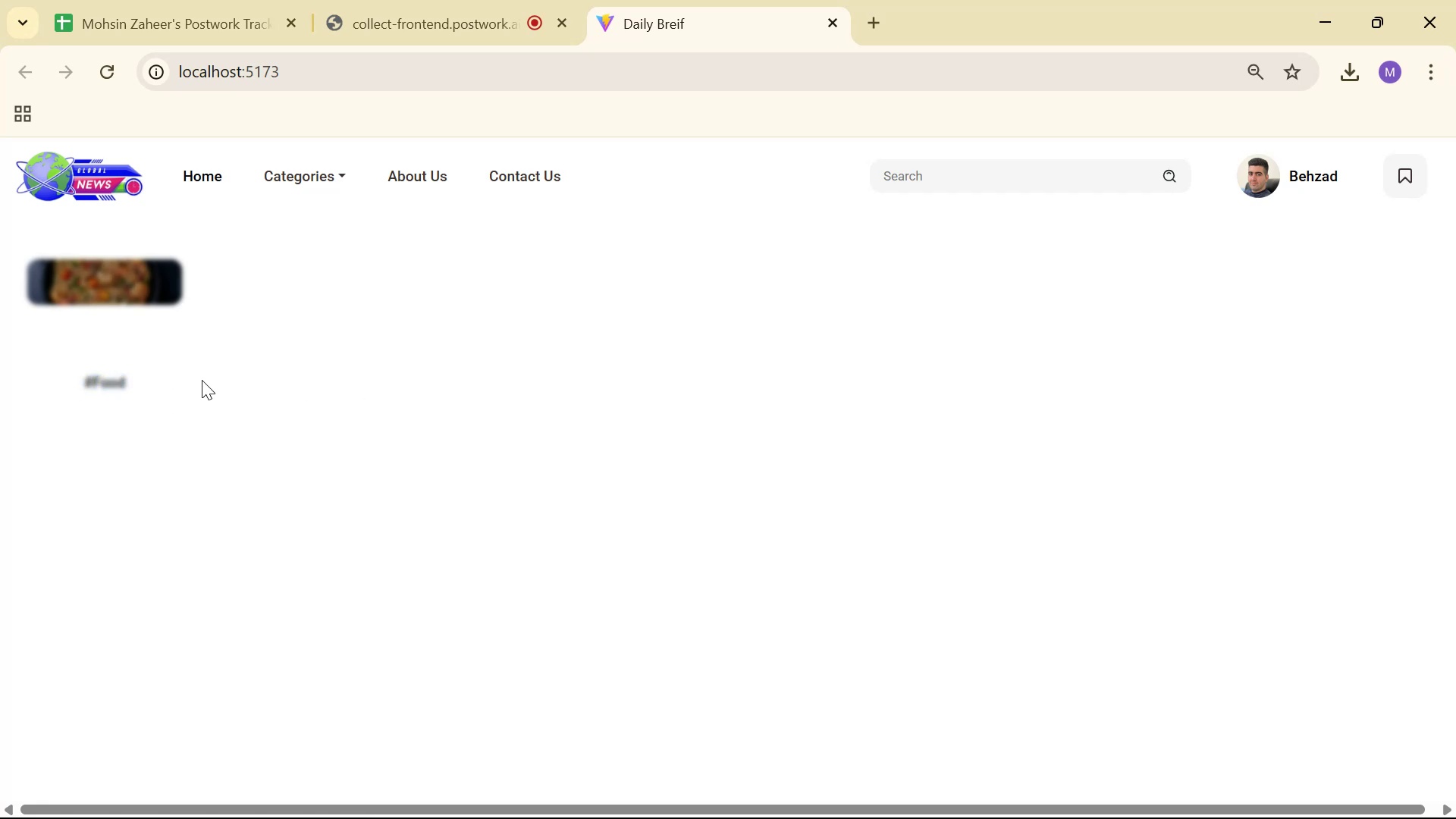 
left_click_drag(start_coordinate=[200, 380], to_coordinate=[71, 374])
 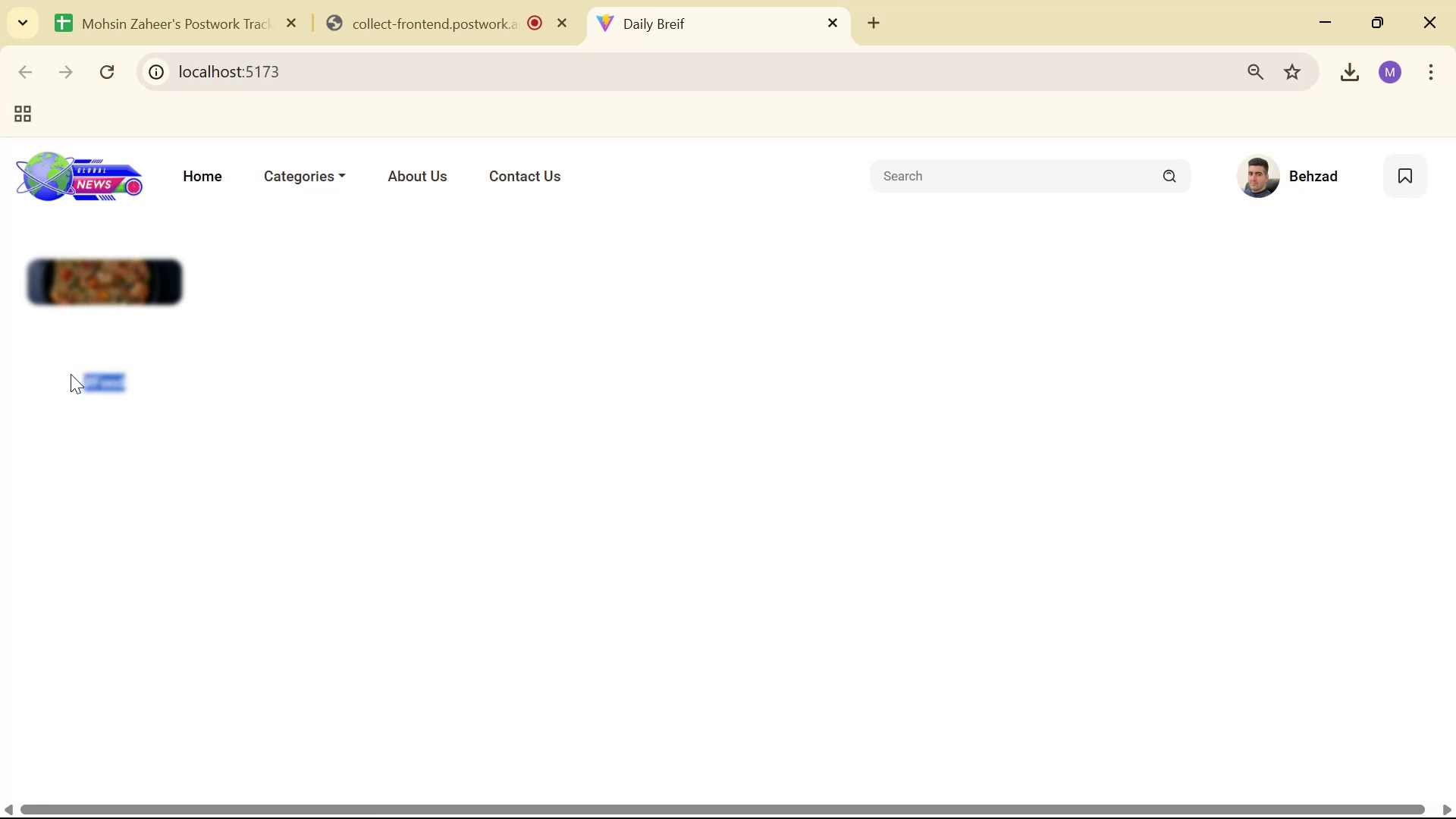 
left_click([69, 373])
 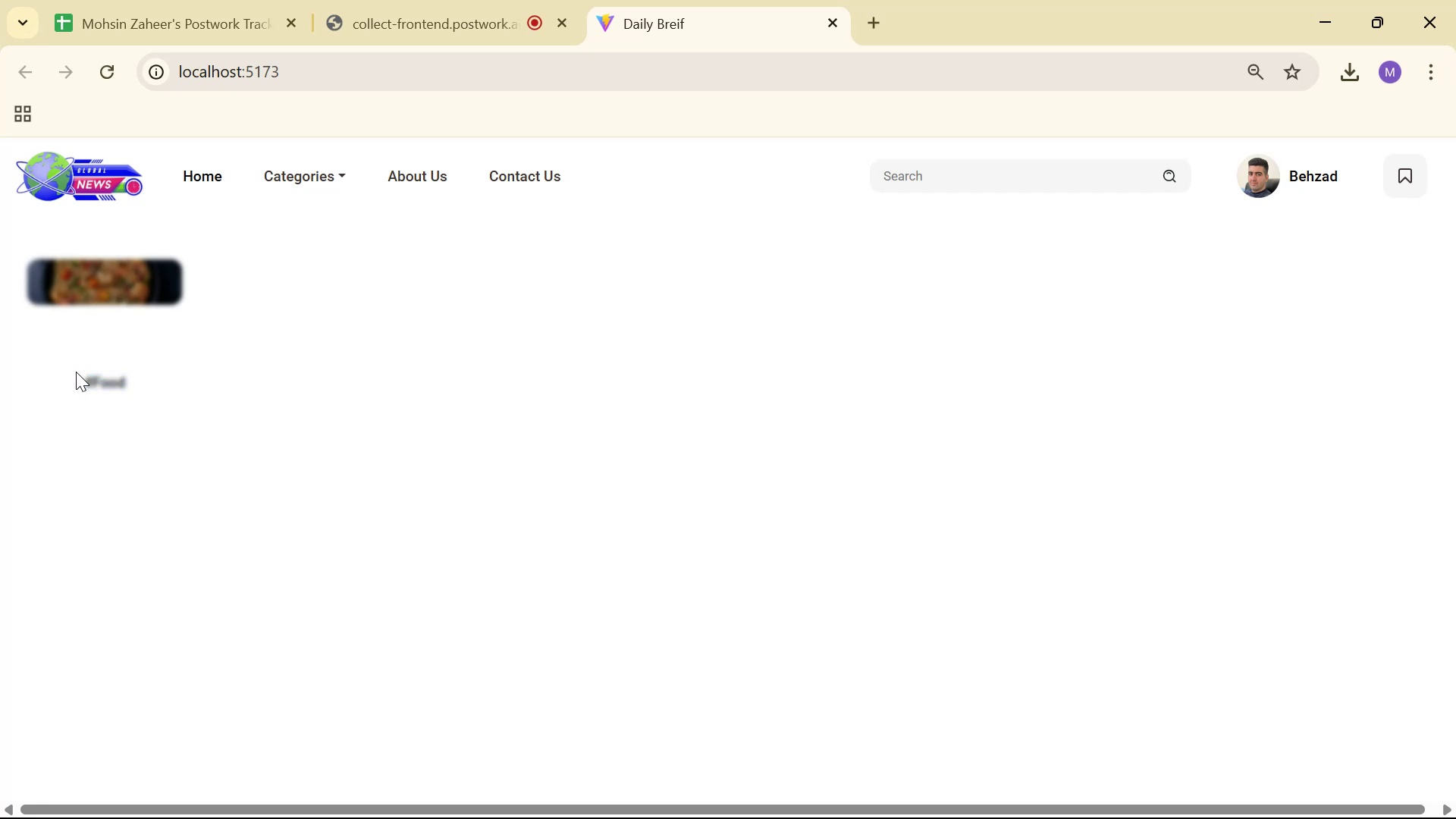 
left_click_drag(start_coordinate=[218, 397], to_coordinate=[61, 382])
 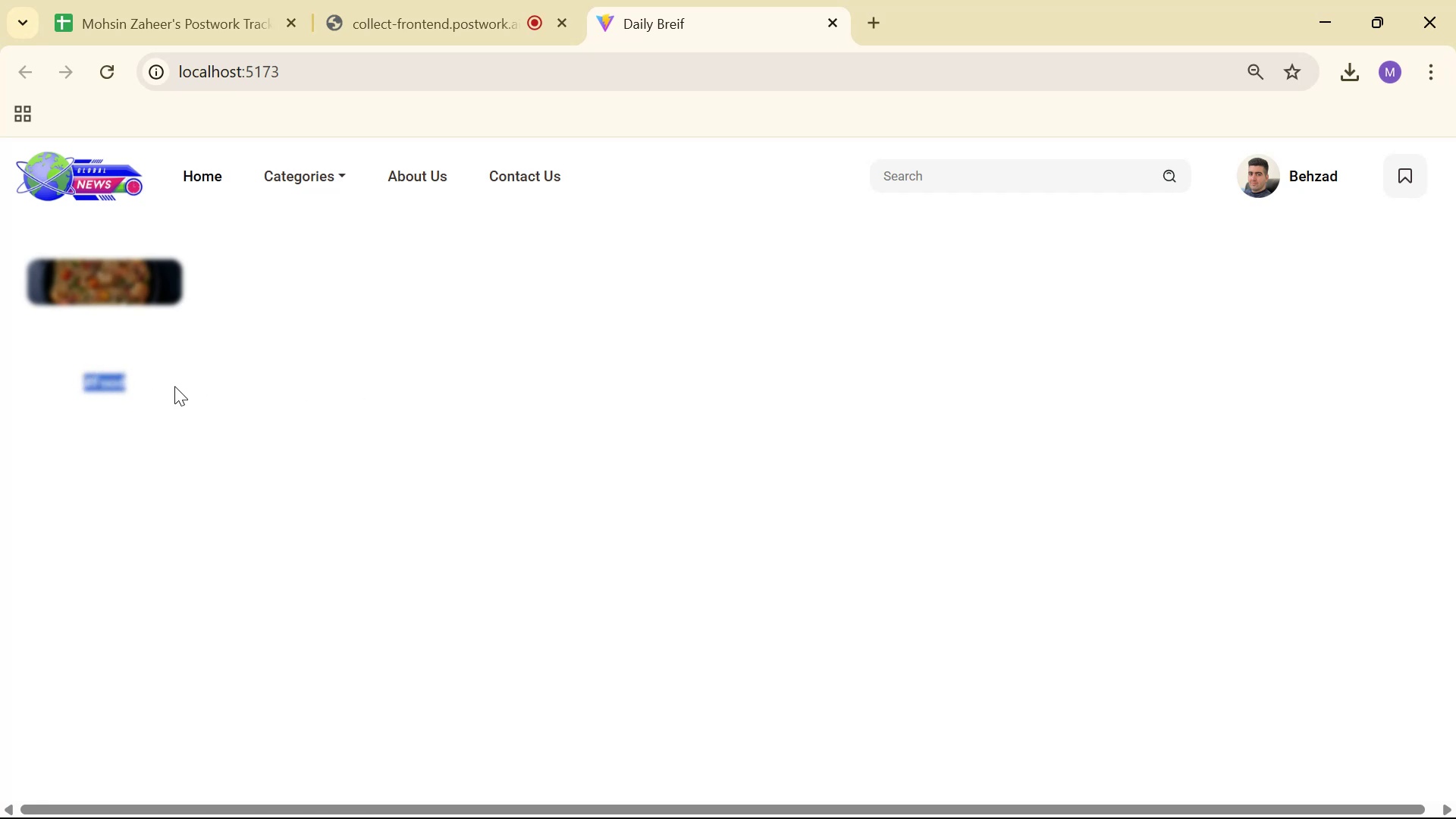 
left_click([275, 386])
 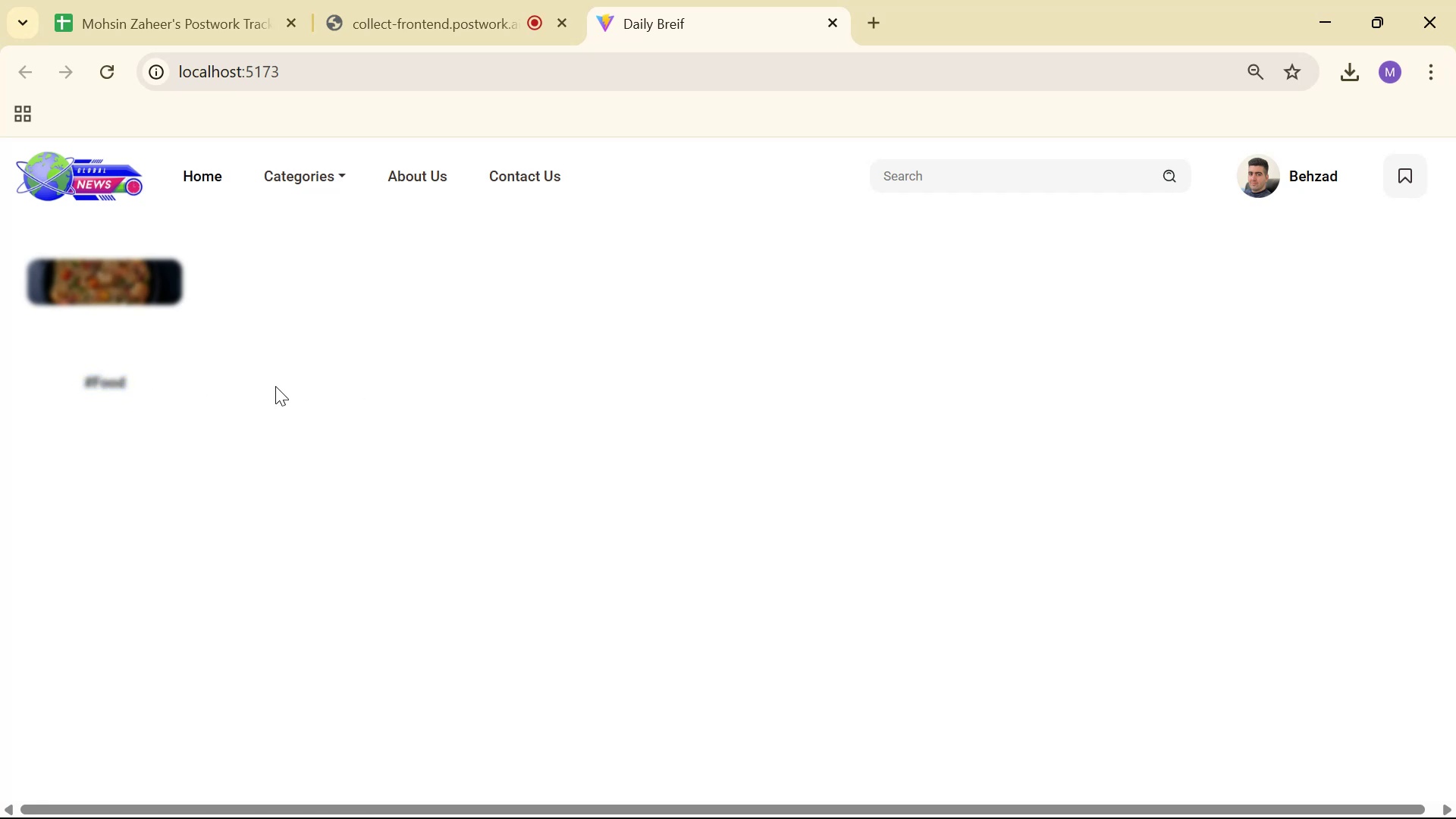 
left_click_drag(start_coordinate=[251, 386], to_coordinate=[27, 371])
 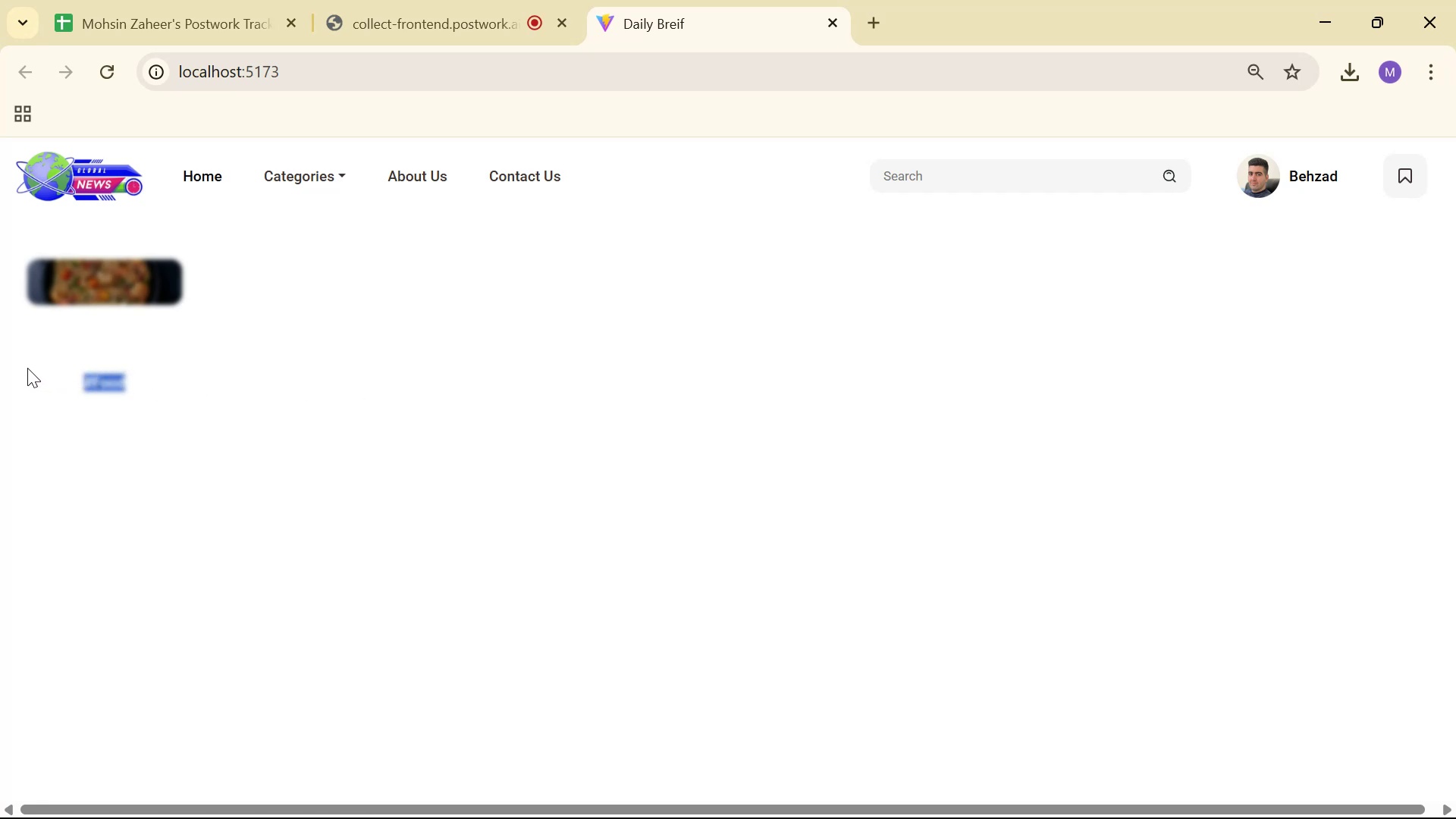 
left_click([33, 364])
 